 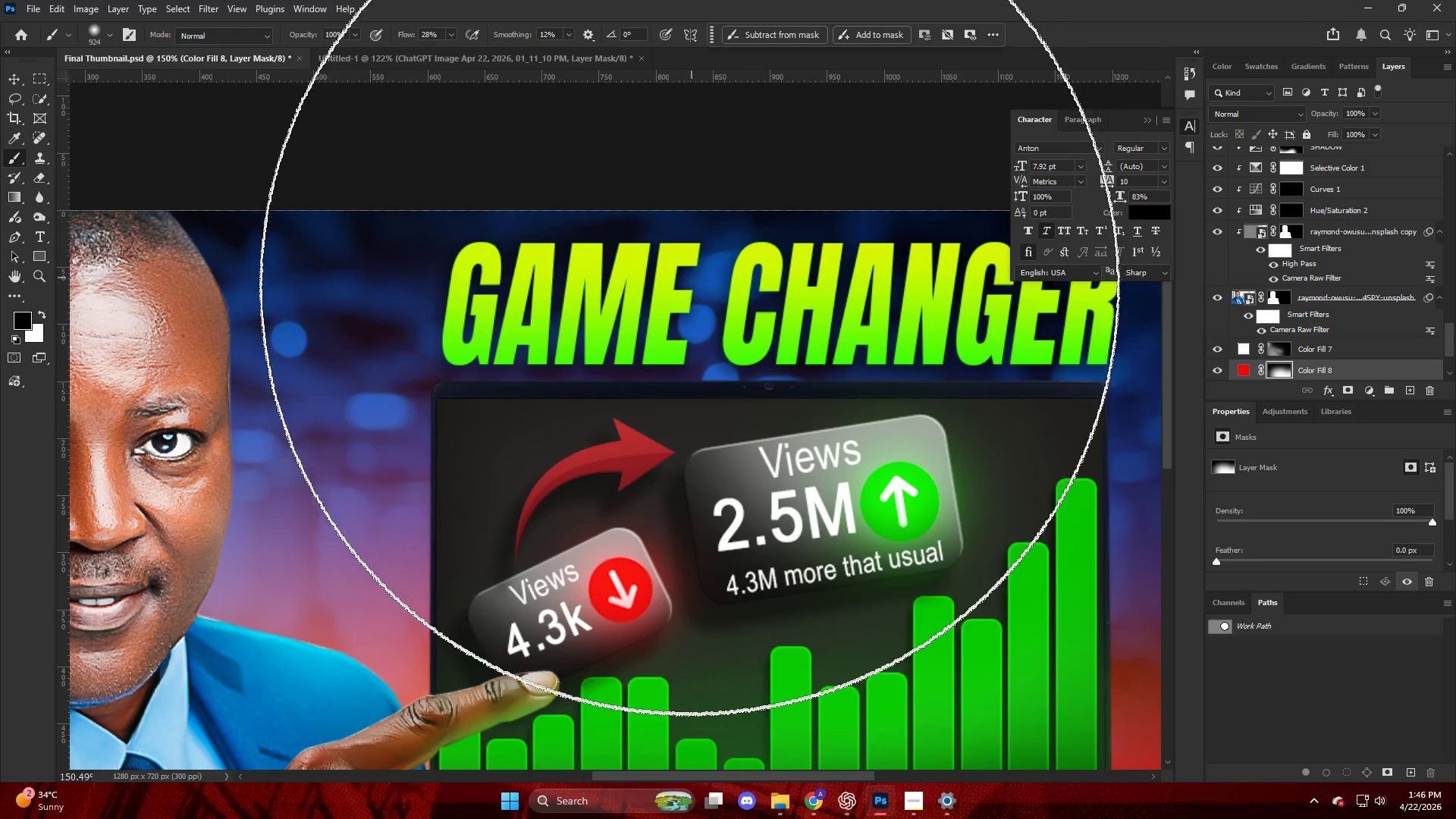 
hold_key(key=AltLeft, duration=0.45)
 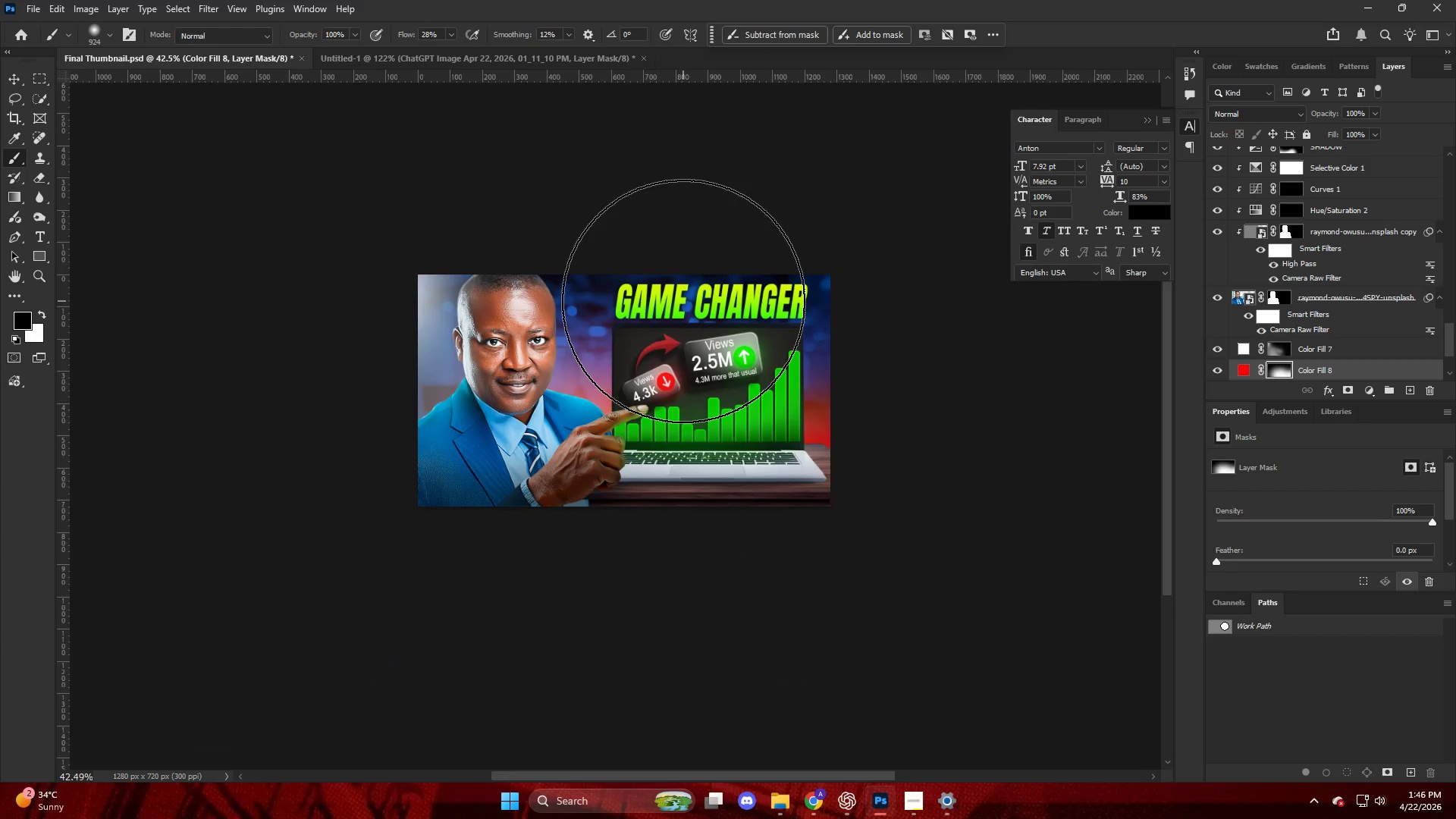 
scroll: coordinate [686, 228], scroll_direction: up, amount: 13.0
 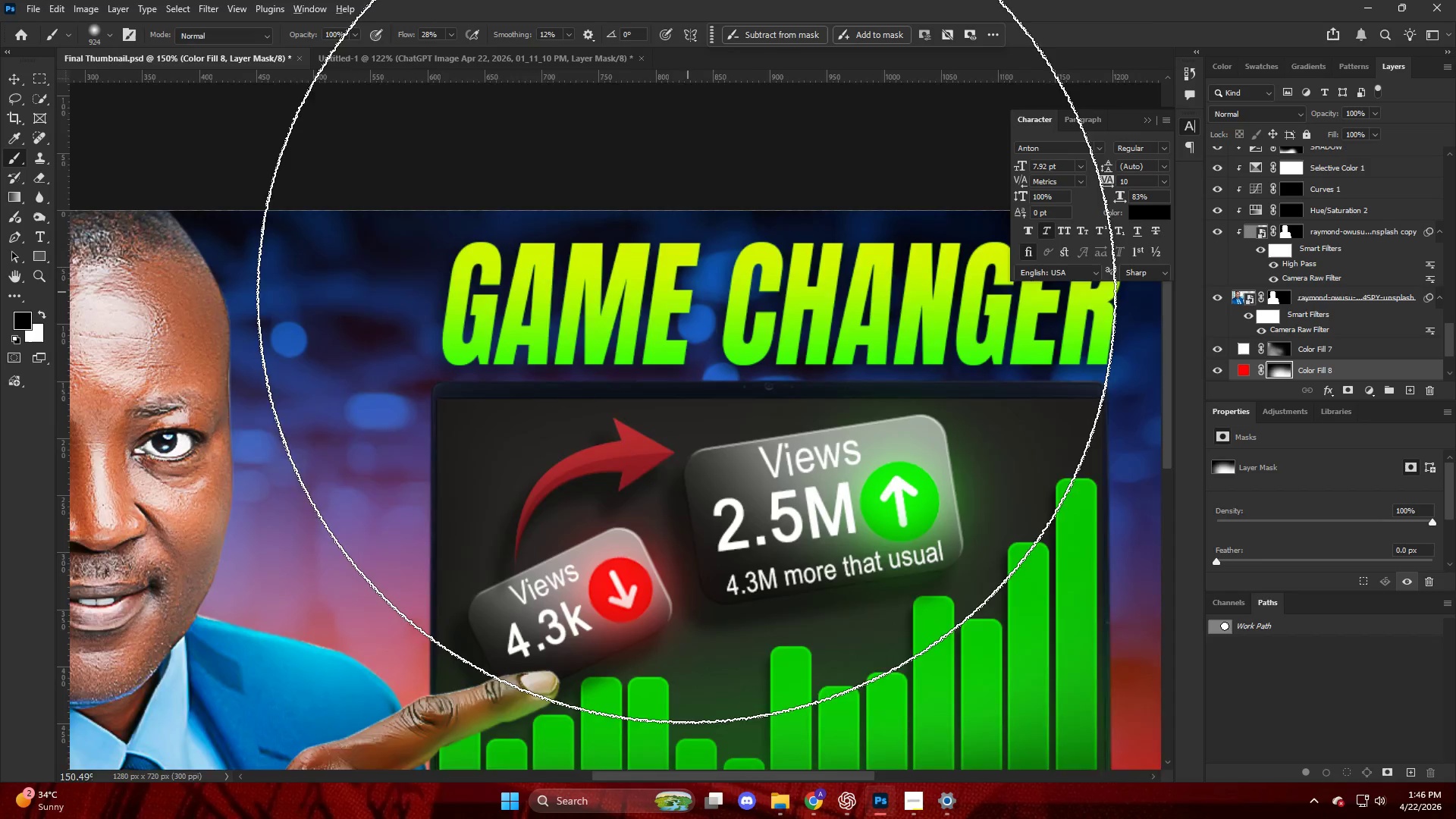 
scroll: coordinate [683, 302], scroll_direction: down, amount: 14.0
 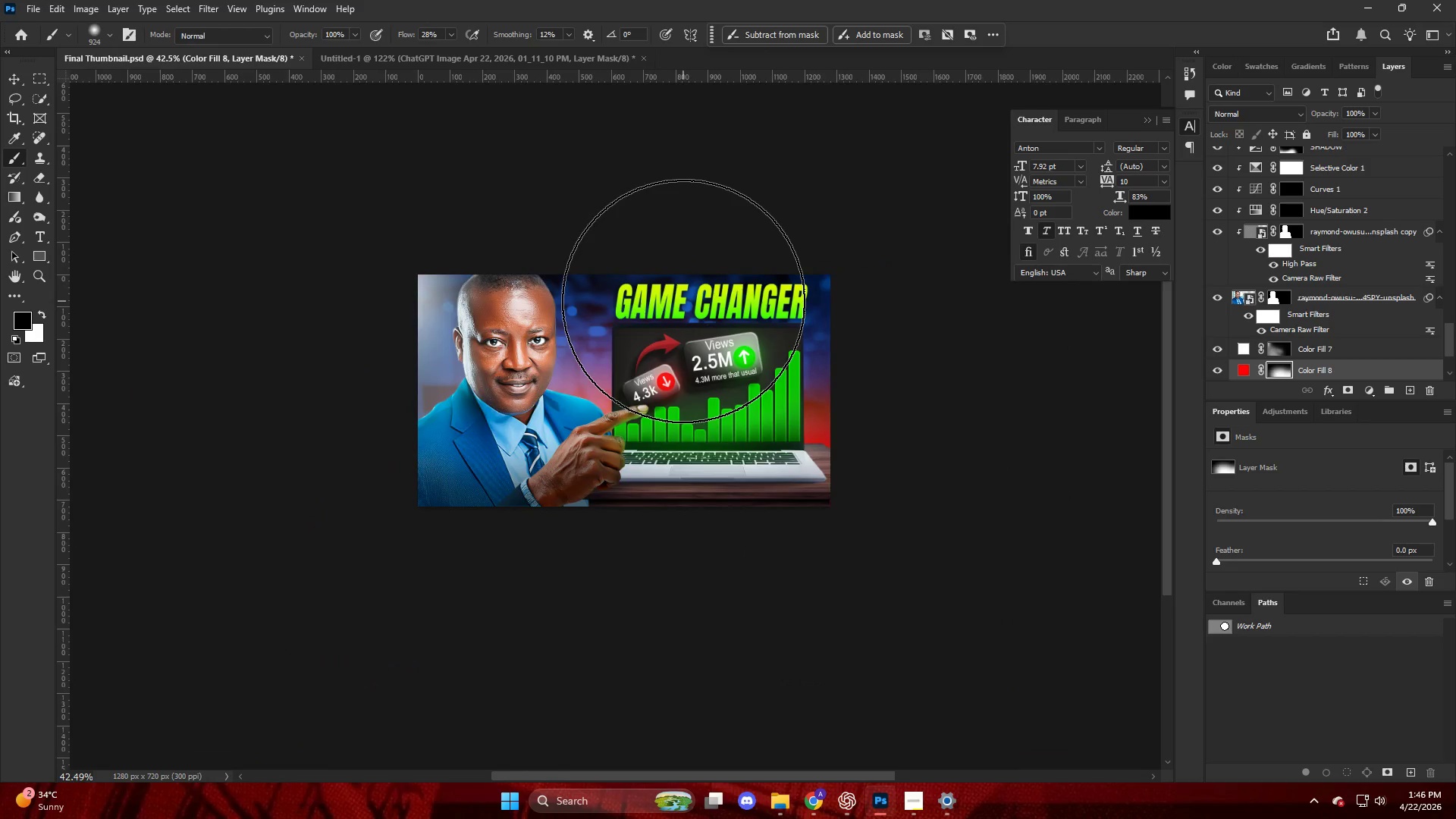 
key(Alt+AltLeft)
 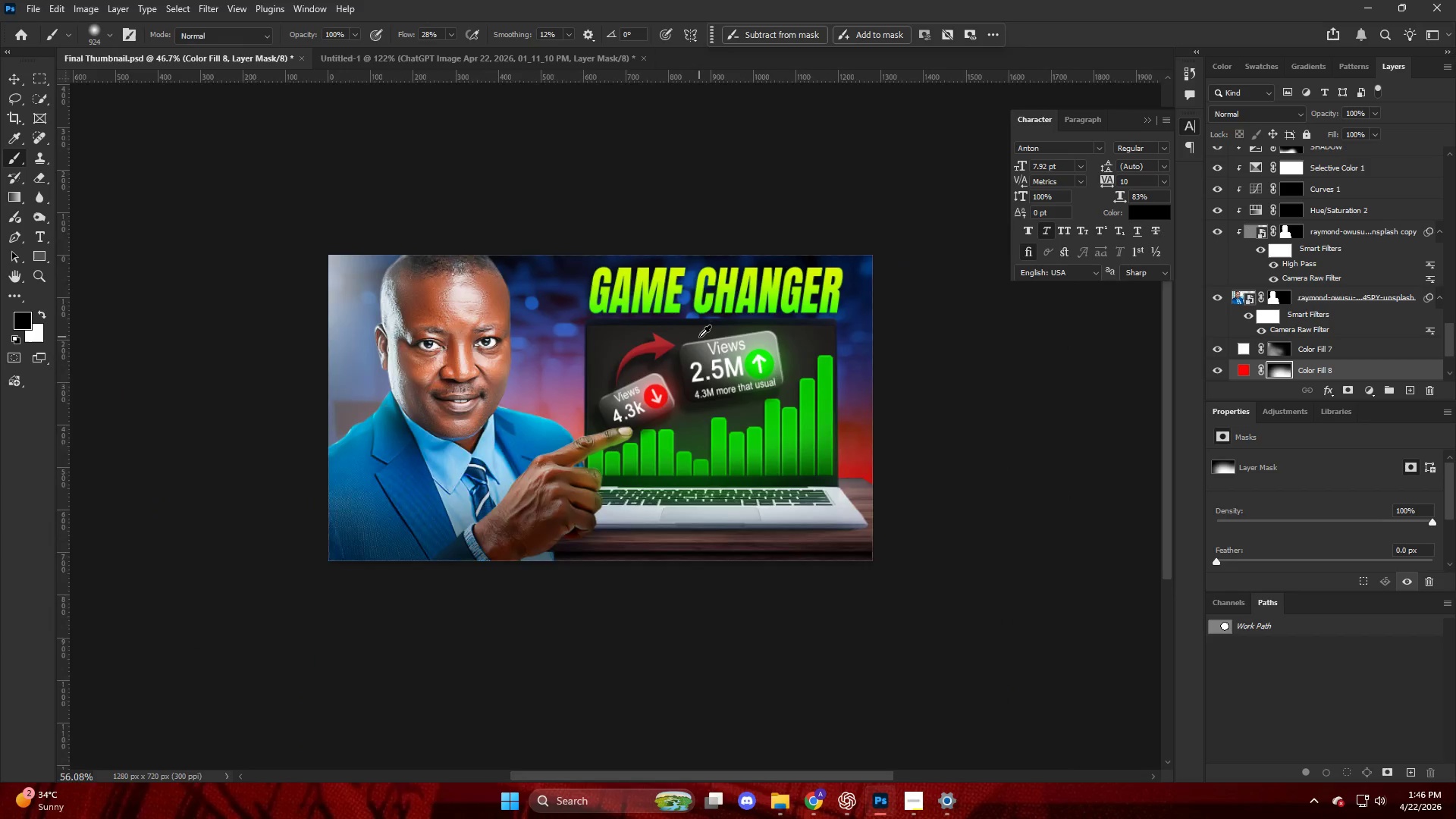 
scroll: coordinate [699, 337], scroll_direction: up, amount: 6.0
 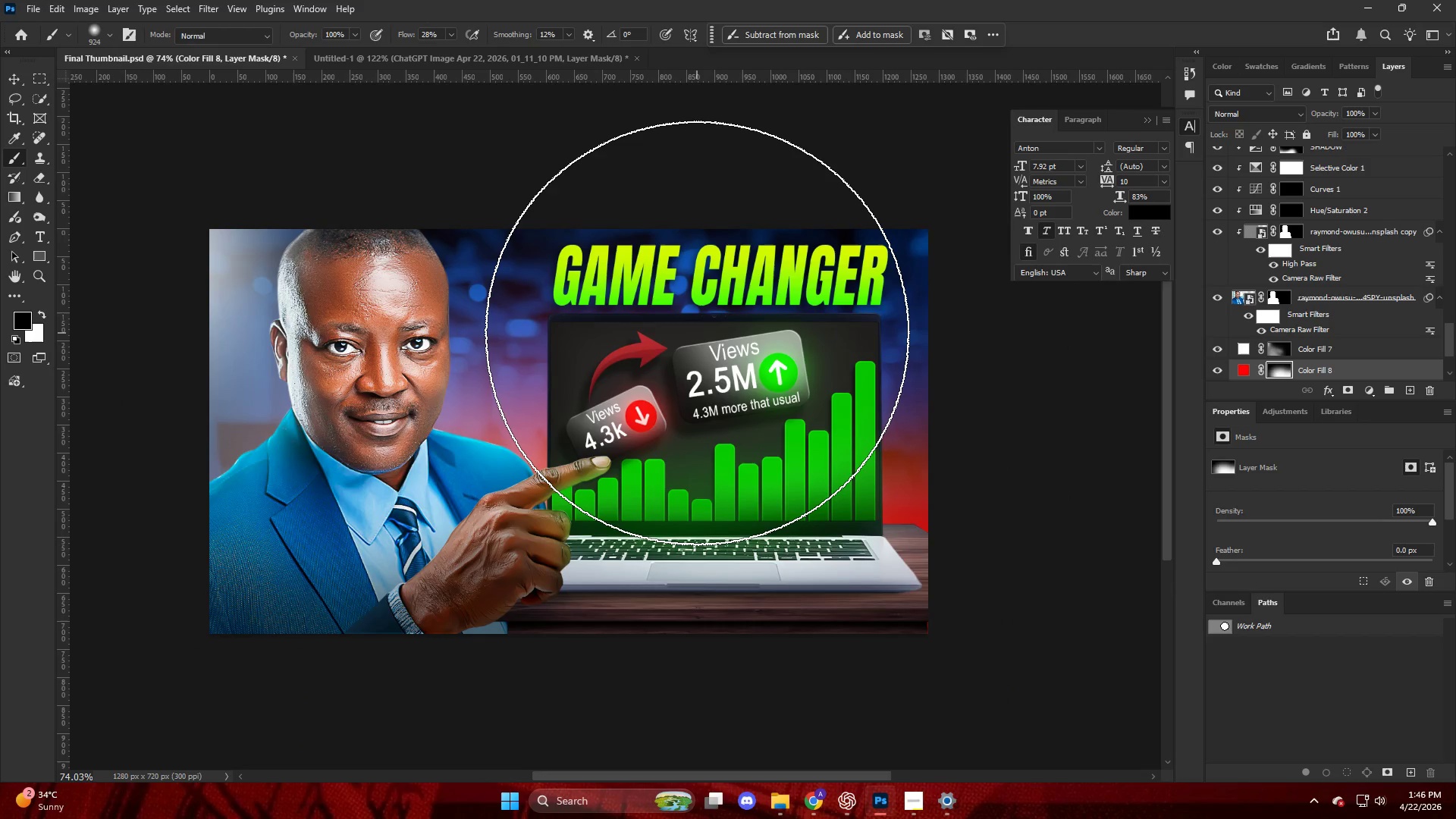 
wait(7.39)
 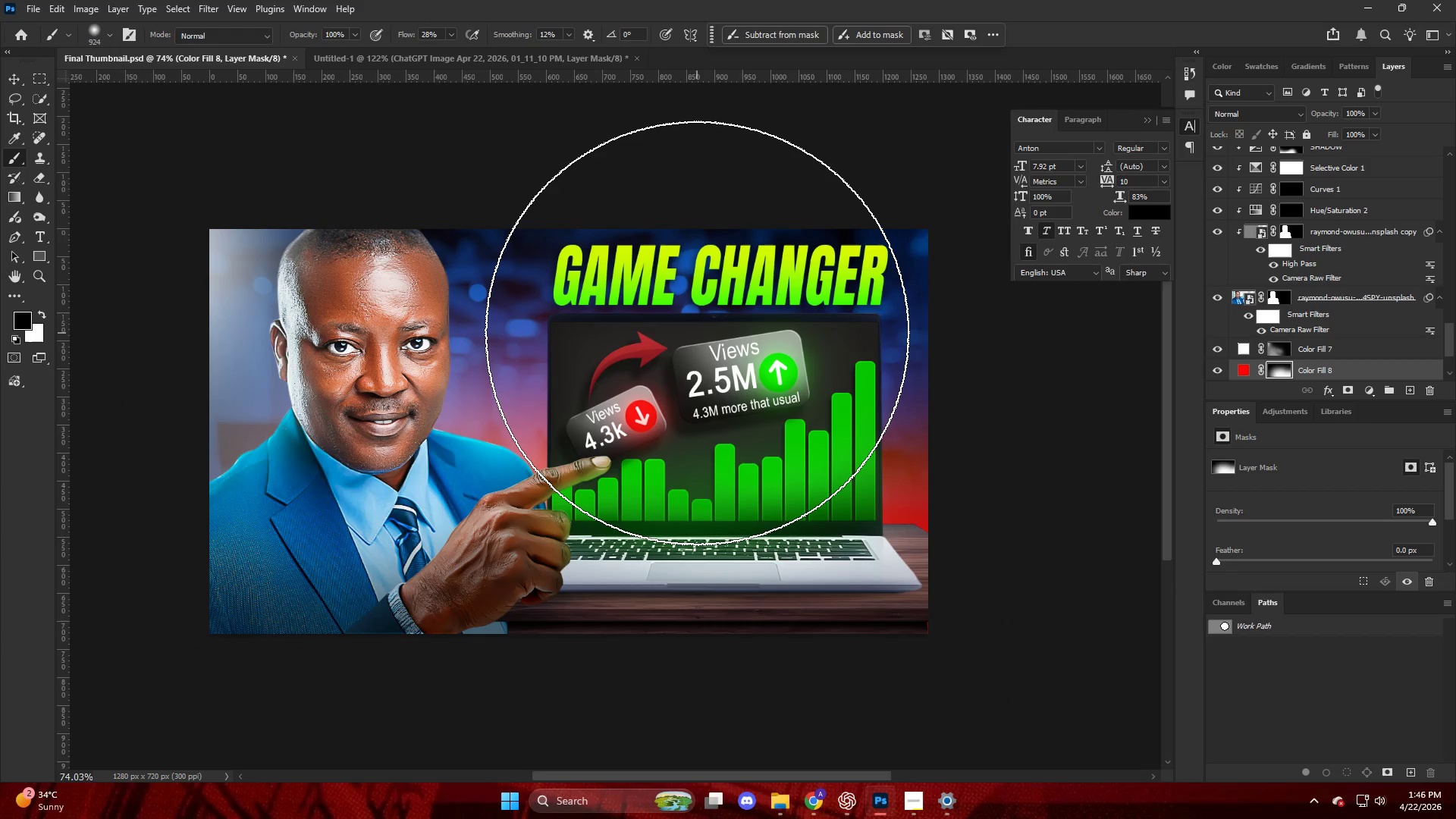 
key(Alt+AltLeft)
 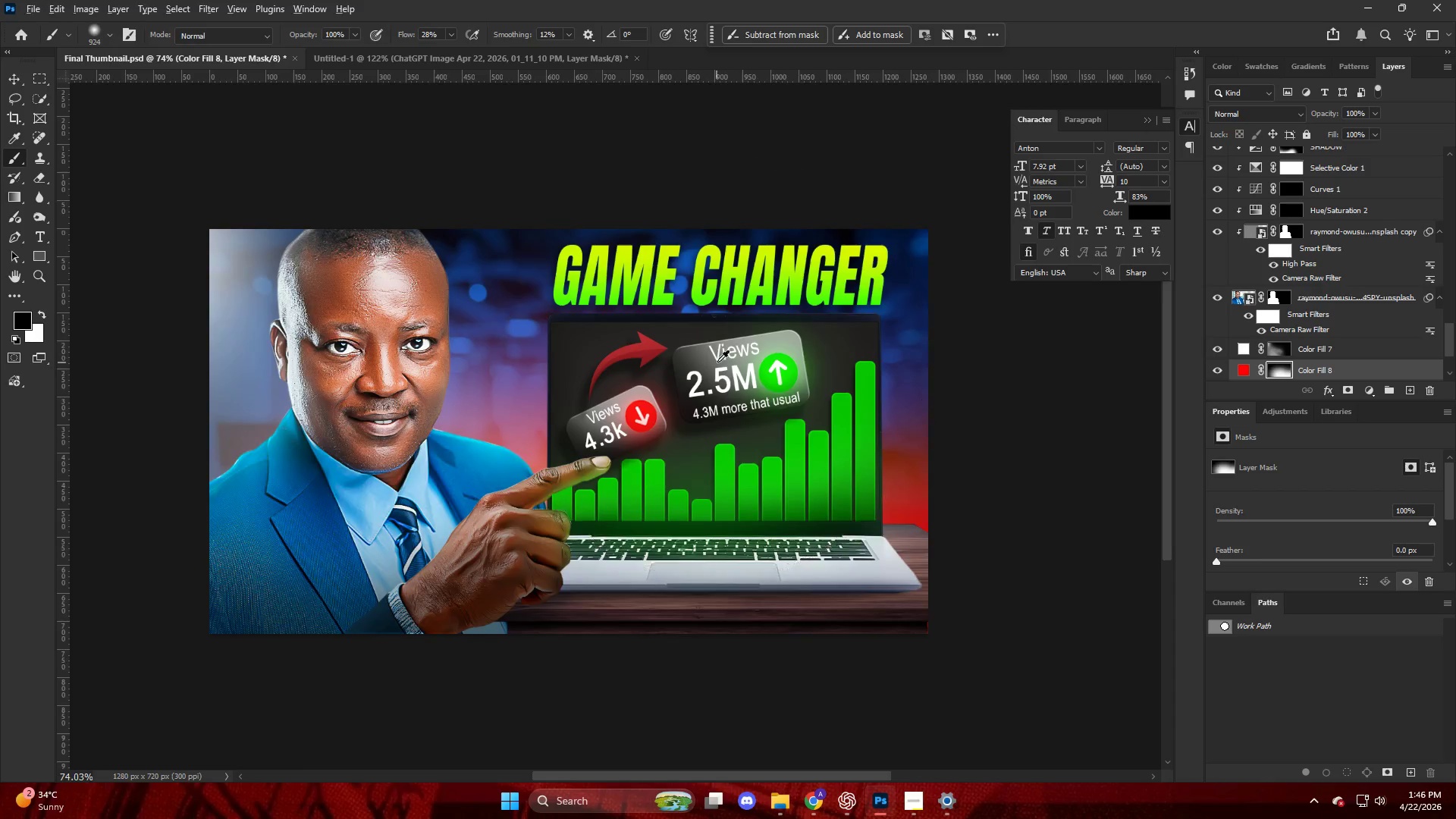 
key(Alt+AltLeft)
 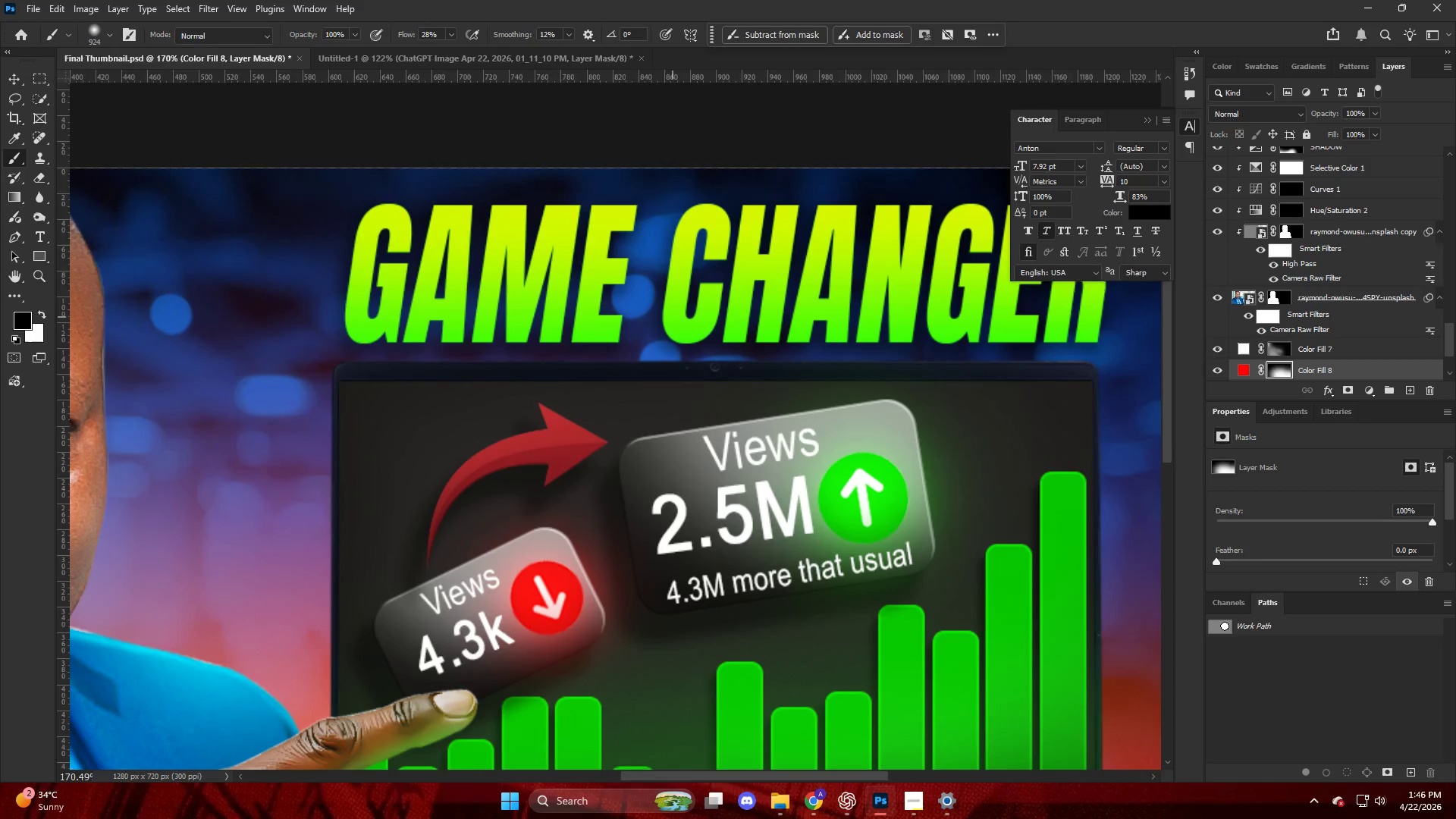 
key(T)
 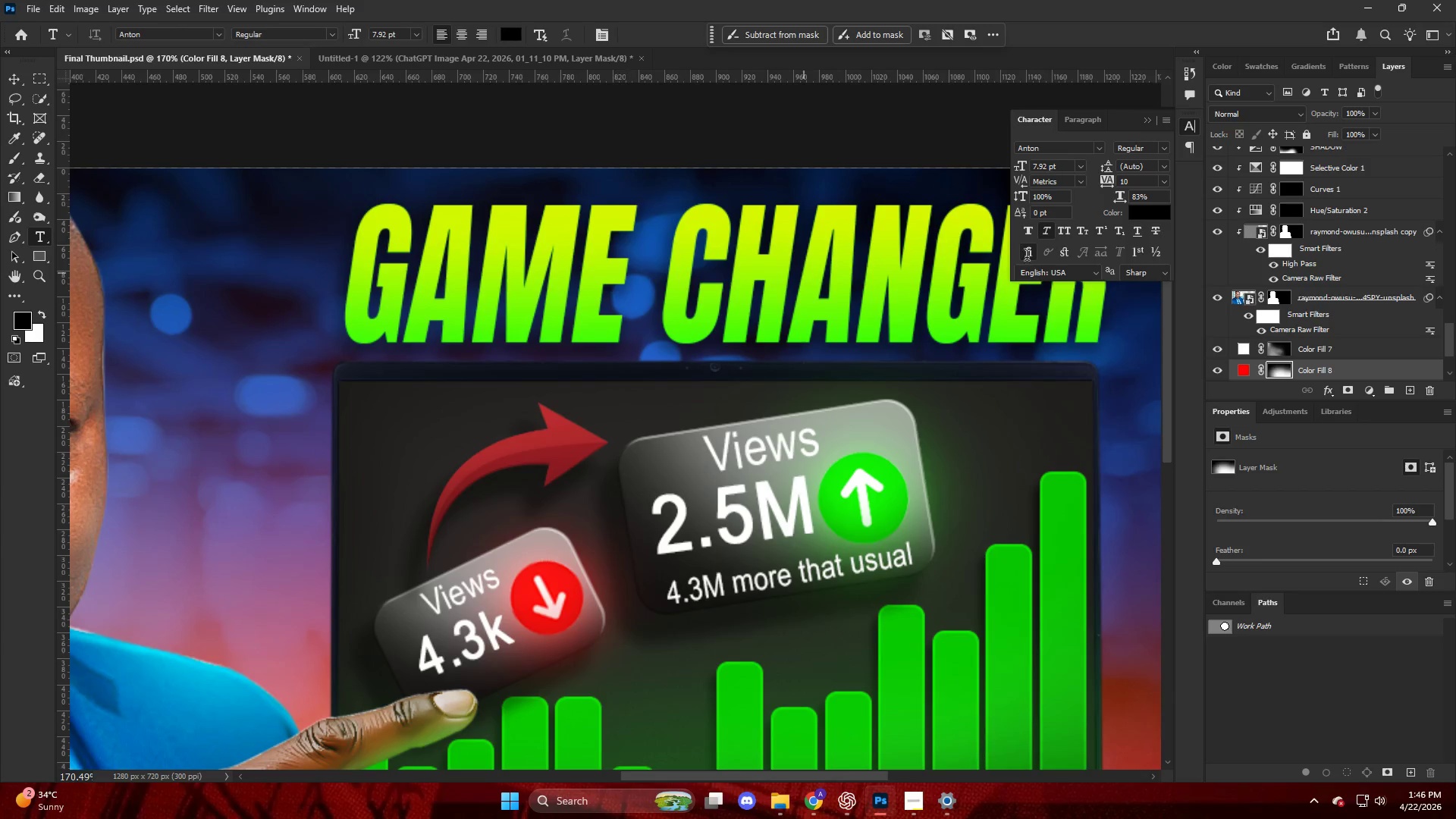 
scroll: coordinate [695, 322], scroll_direction: up, amount: 14.0
 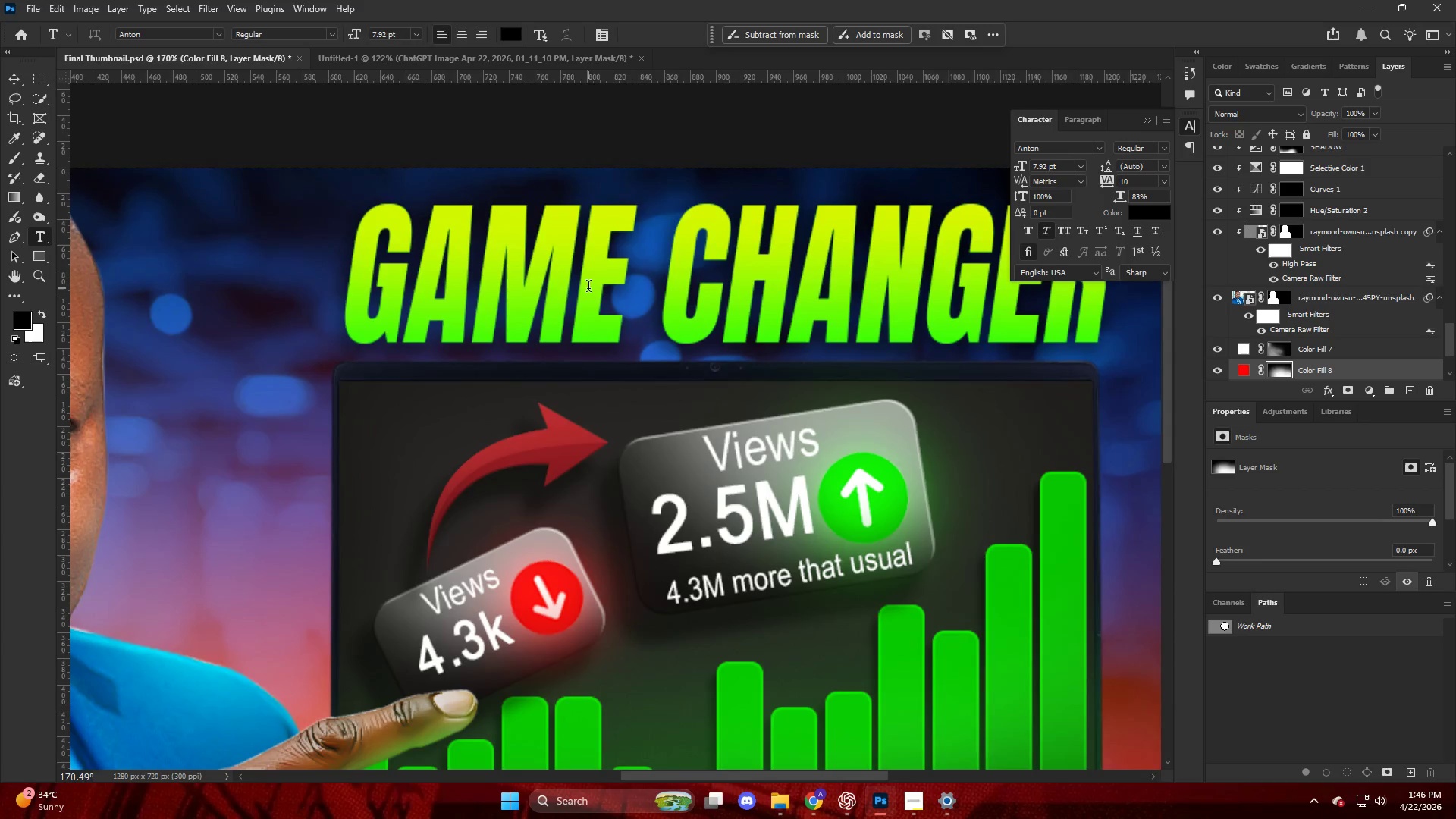 
left_click([783, 293])
 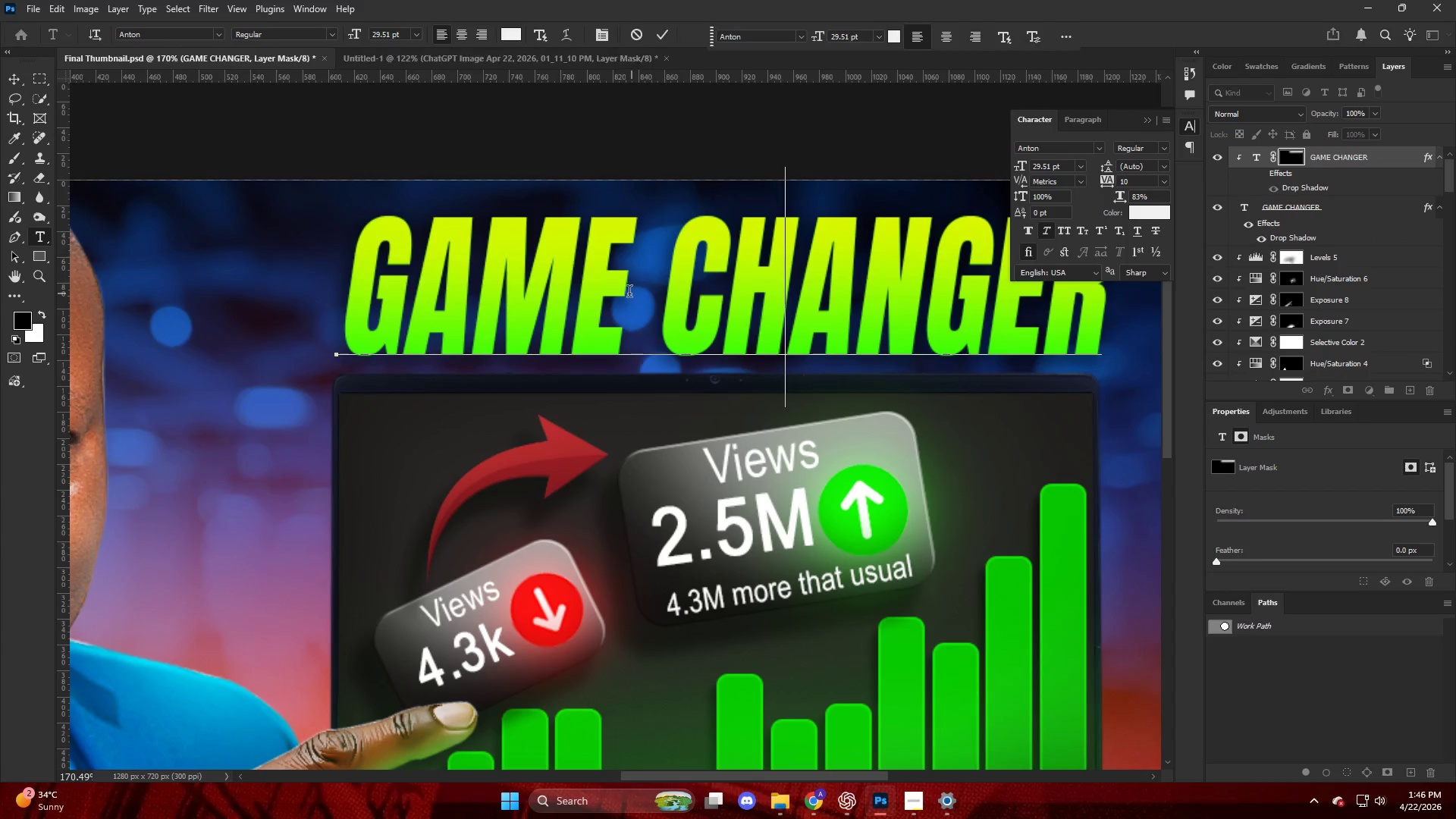 
scroll: coordinate [799, 287], scroll_direction: up, amount: 4.0
 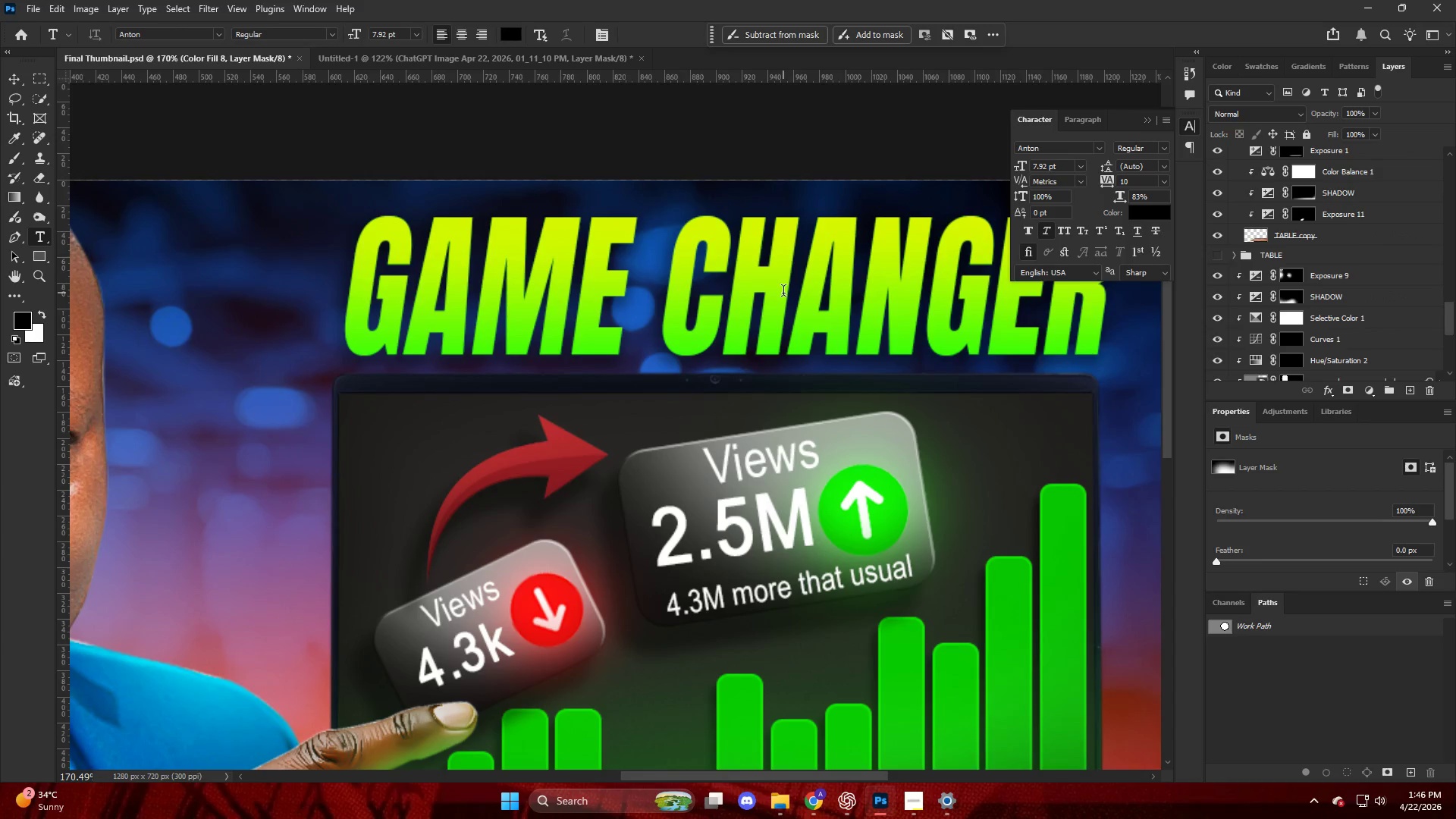 
left_click_drag(start_coordinate=[617, 294], to_coordinate=[366, 293])
 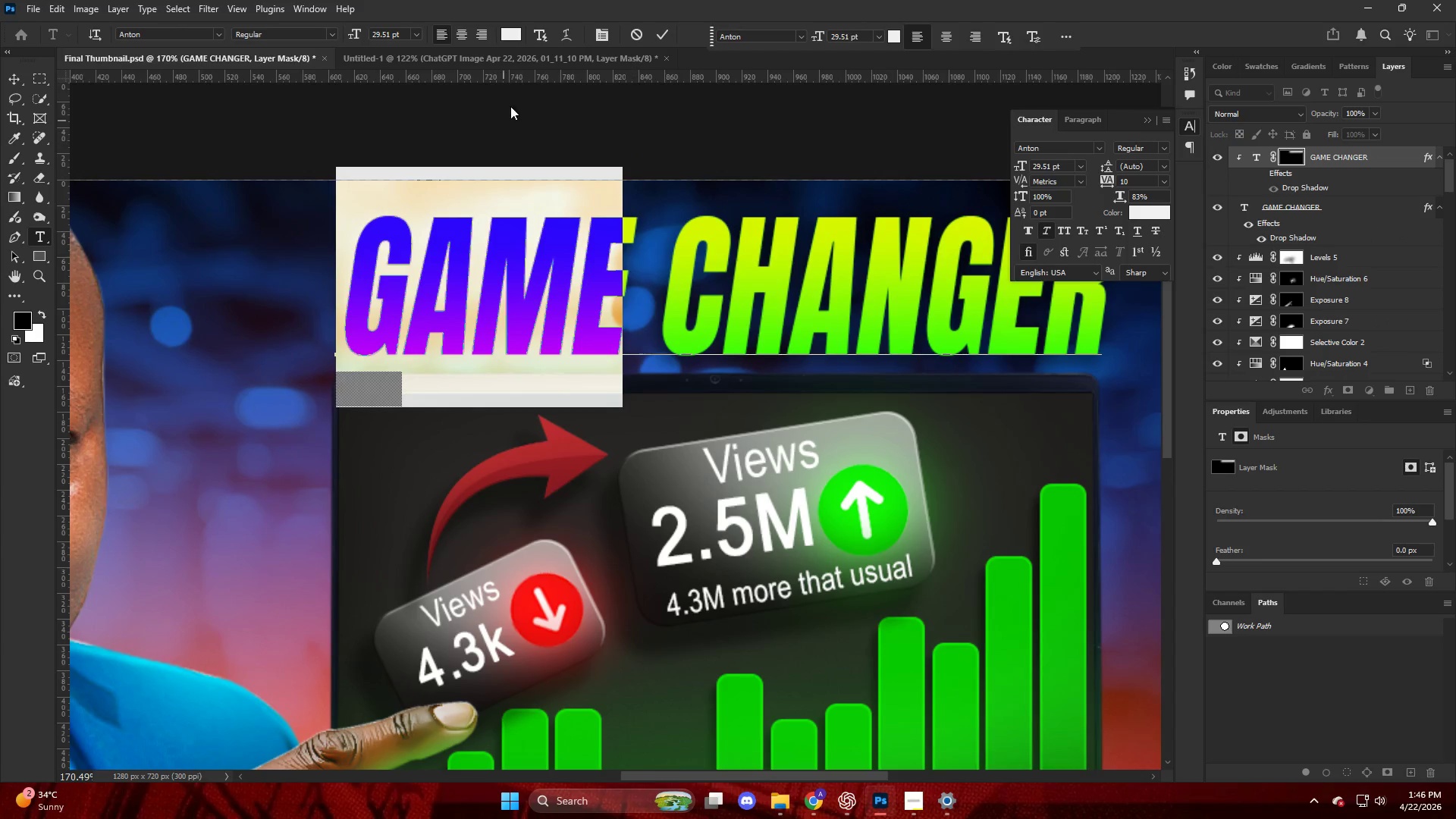 
left_click([515, 23])
 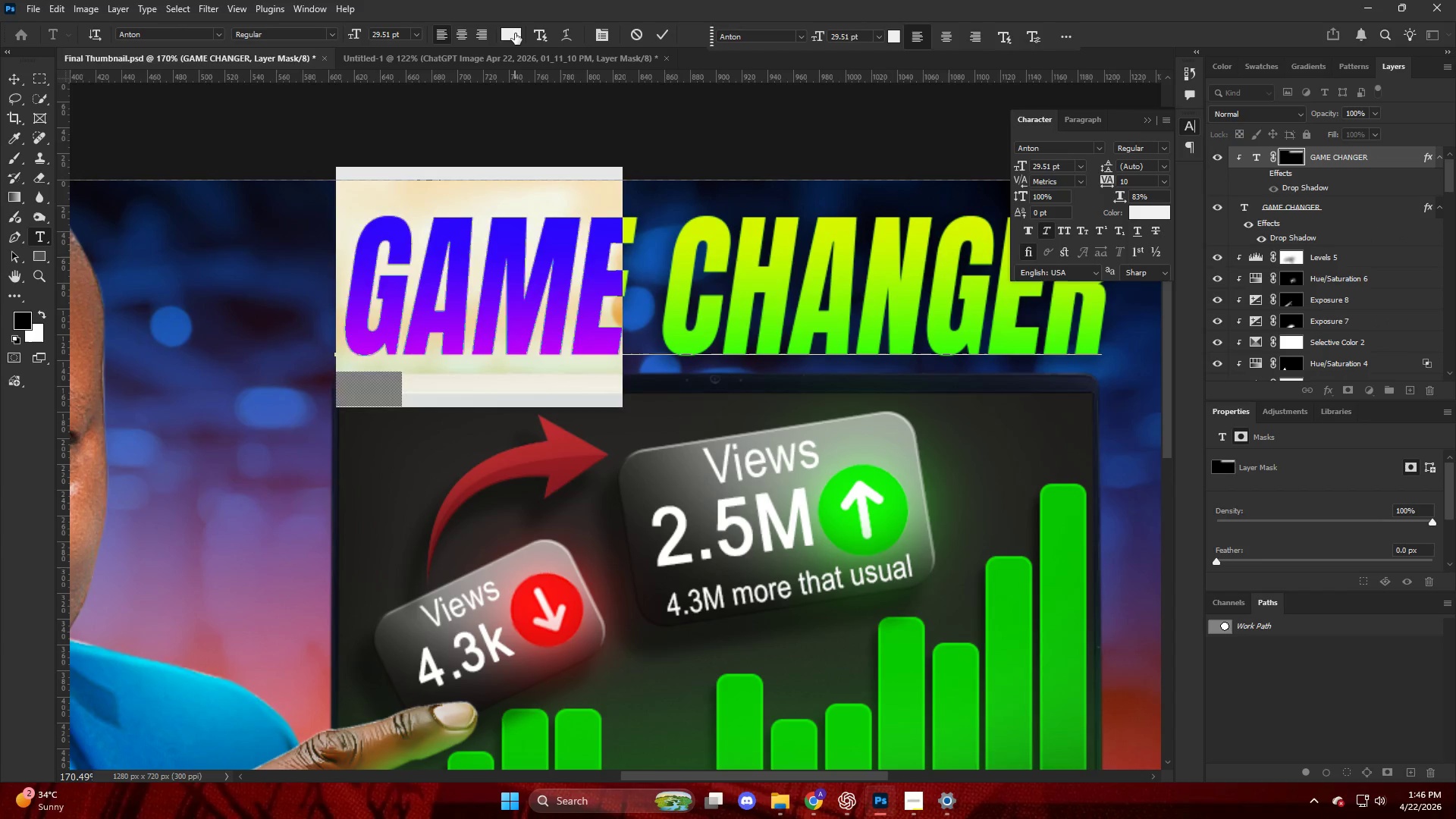 
left_click_drag(start_coordinate=[514, 34], to_coordinate=[644, 143])
 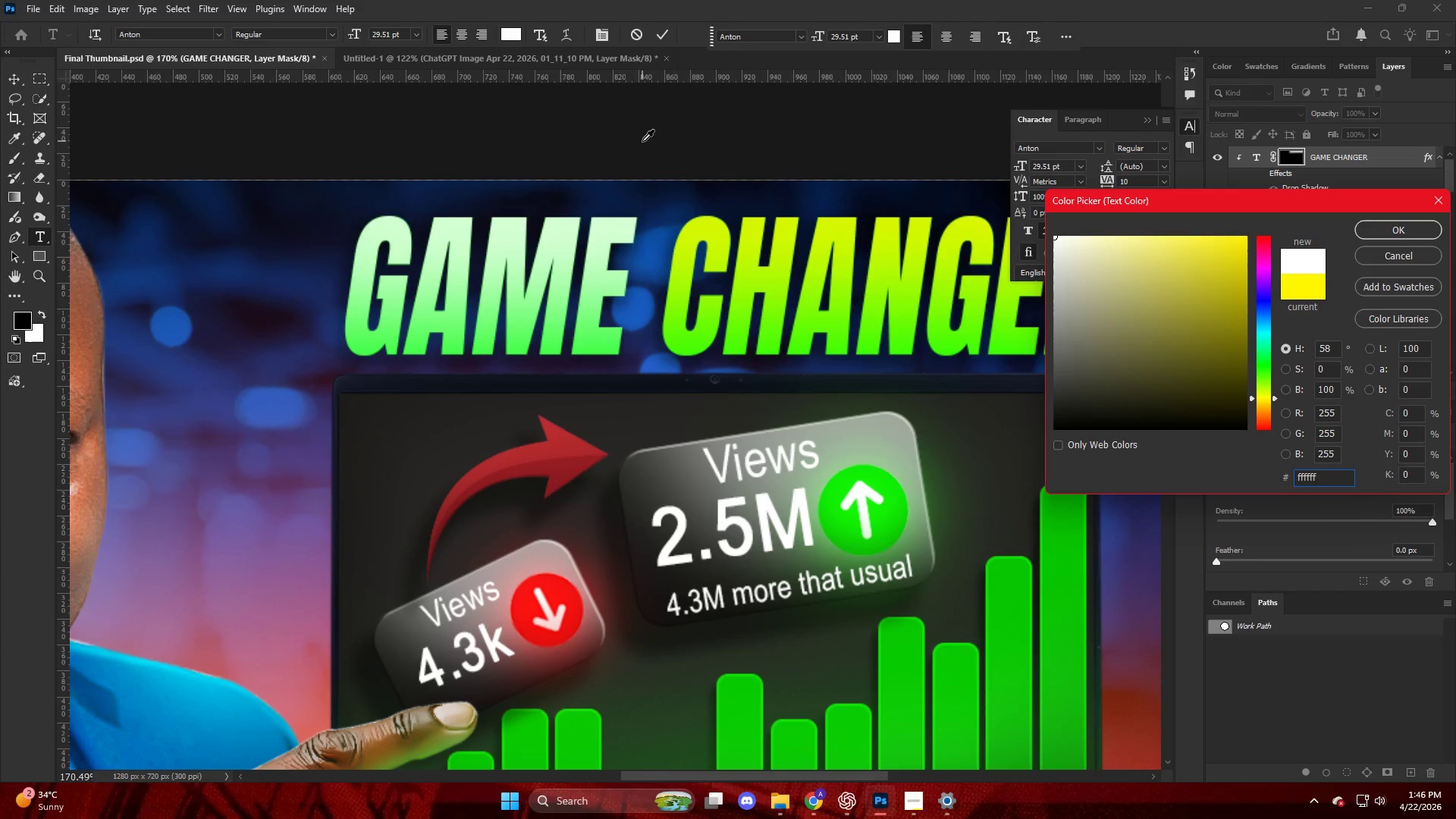 
key(NumpadEnter)
 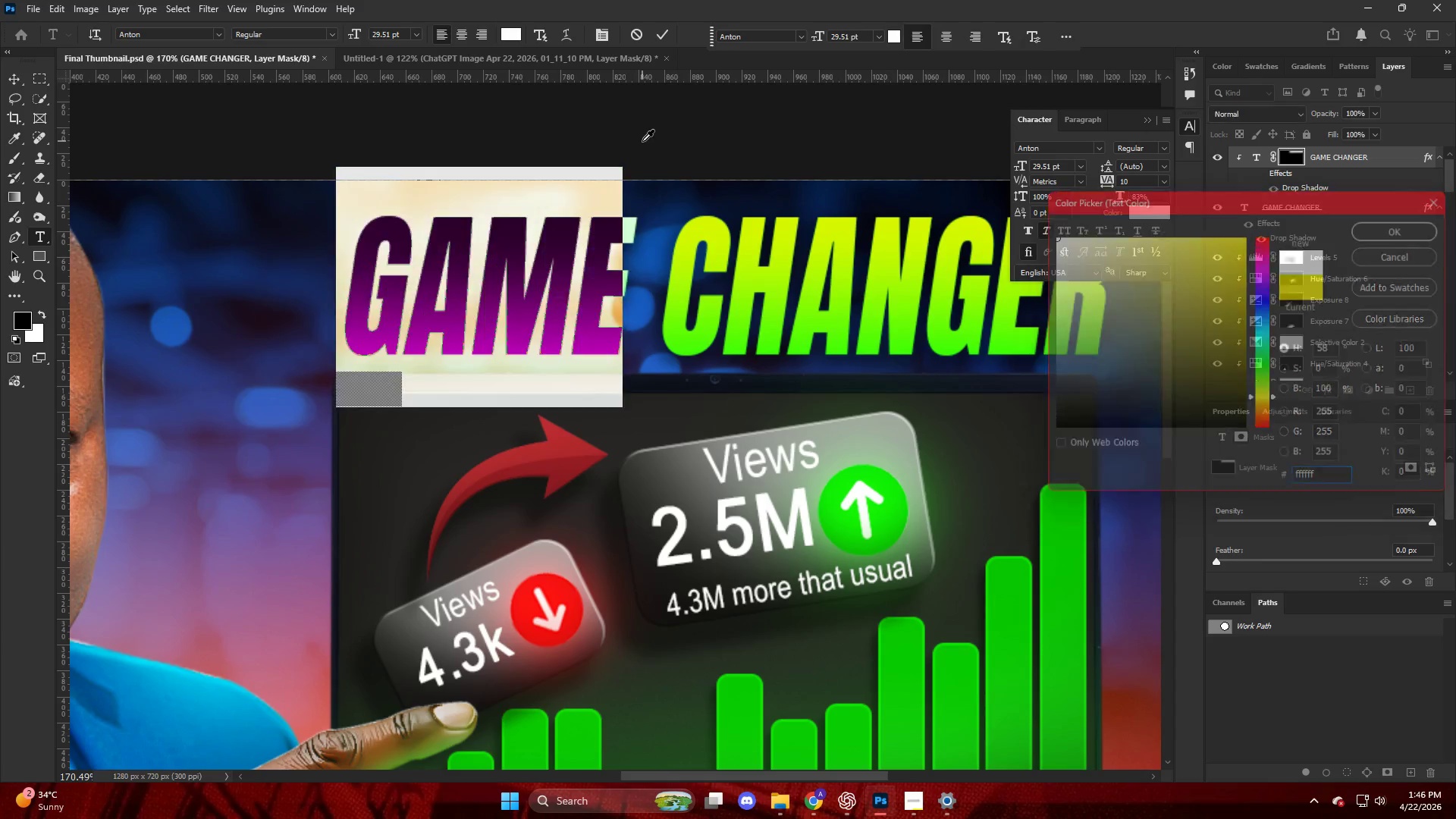 
key(NumpadEnter)
 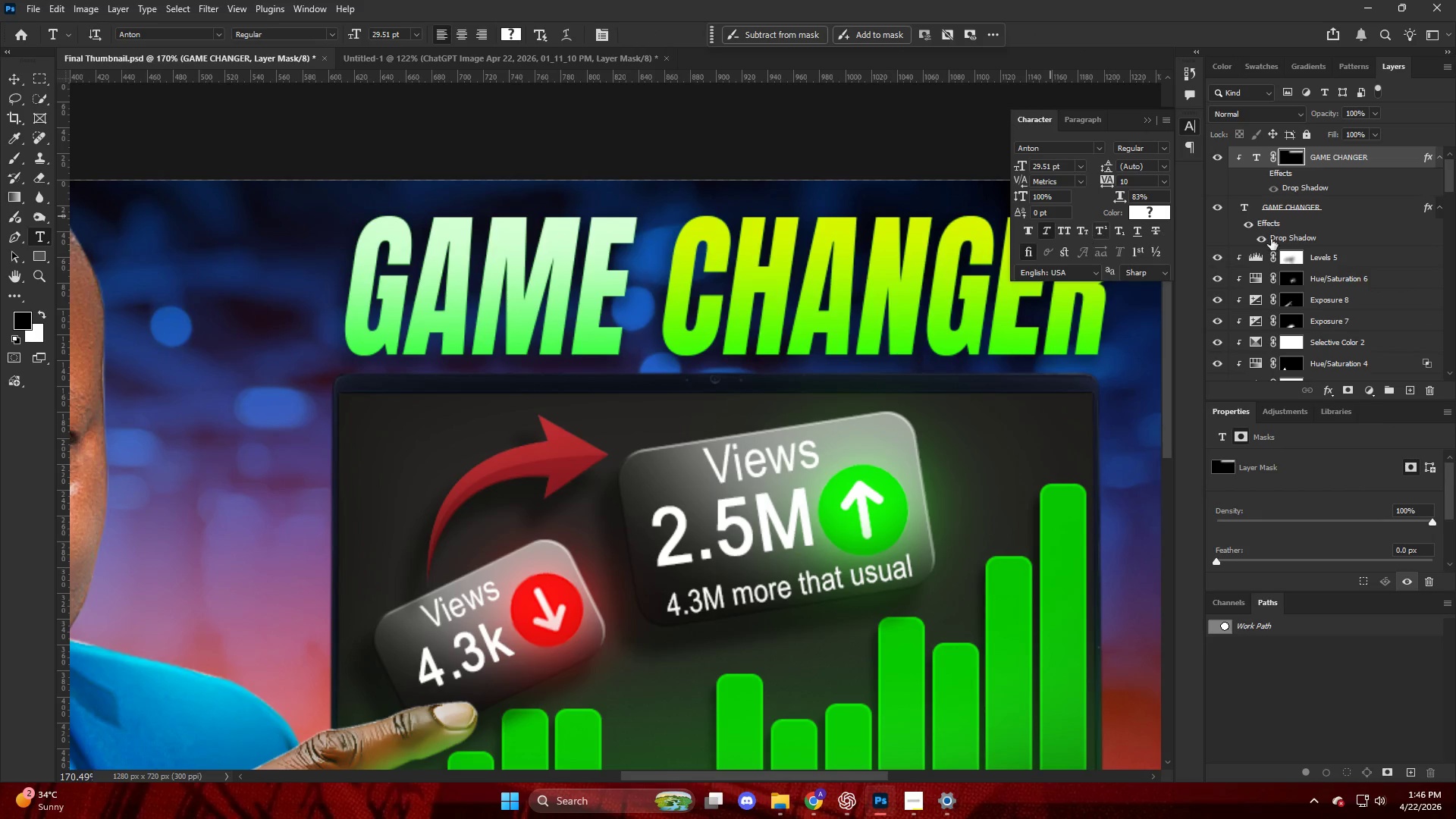 
left_click([1289, 213])
 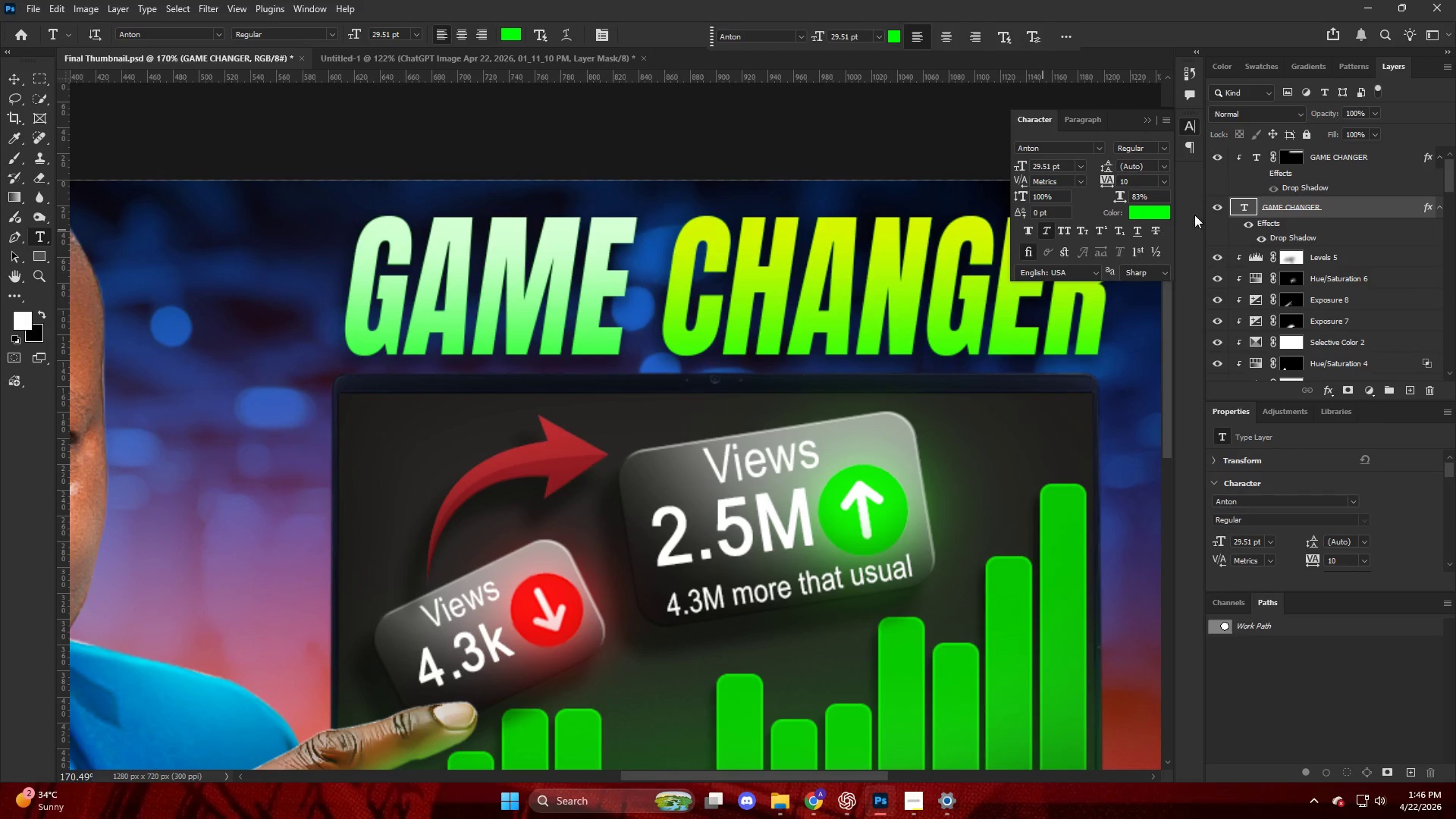 
left_click_drag(start_coordinate=[1144, 215], to_coordinate=[1214, 165])
 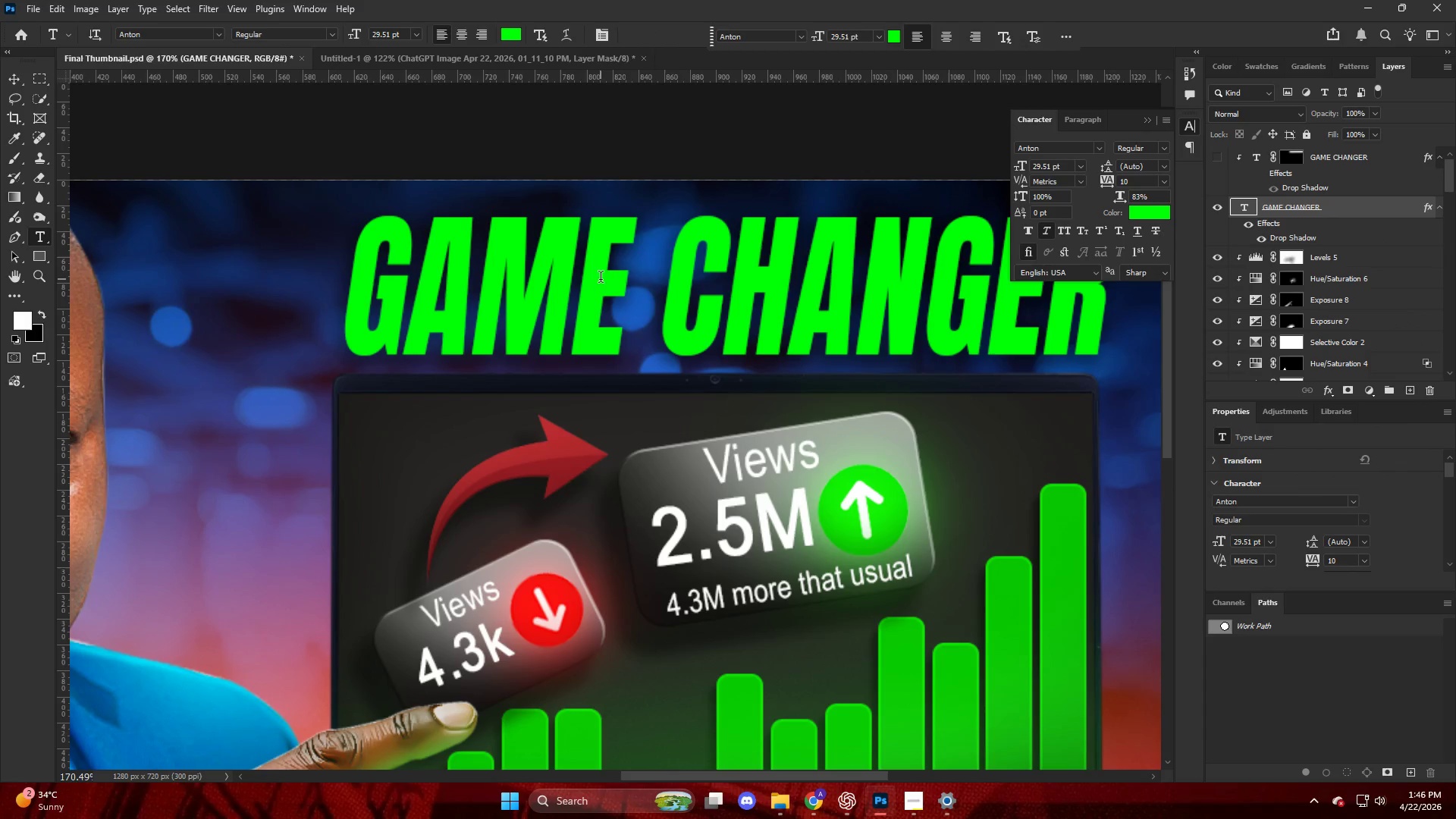 
left_click_drag(start_coordinate=[619, 281], to_coordinate=[0, 328])
 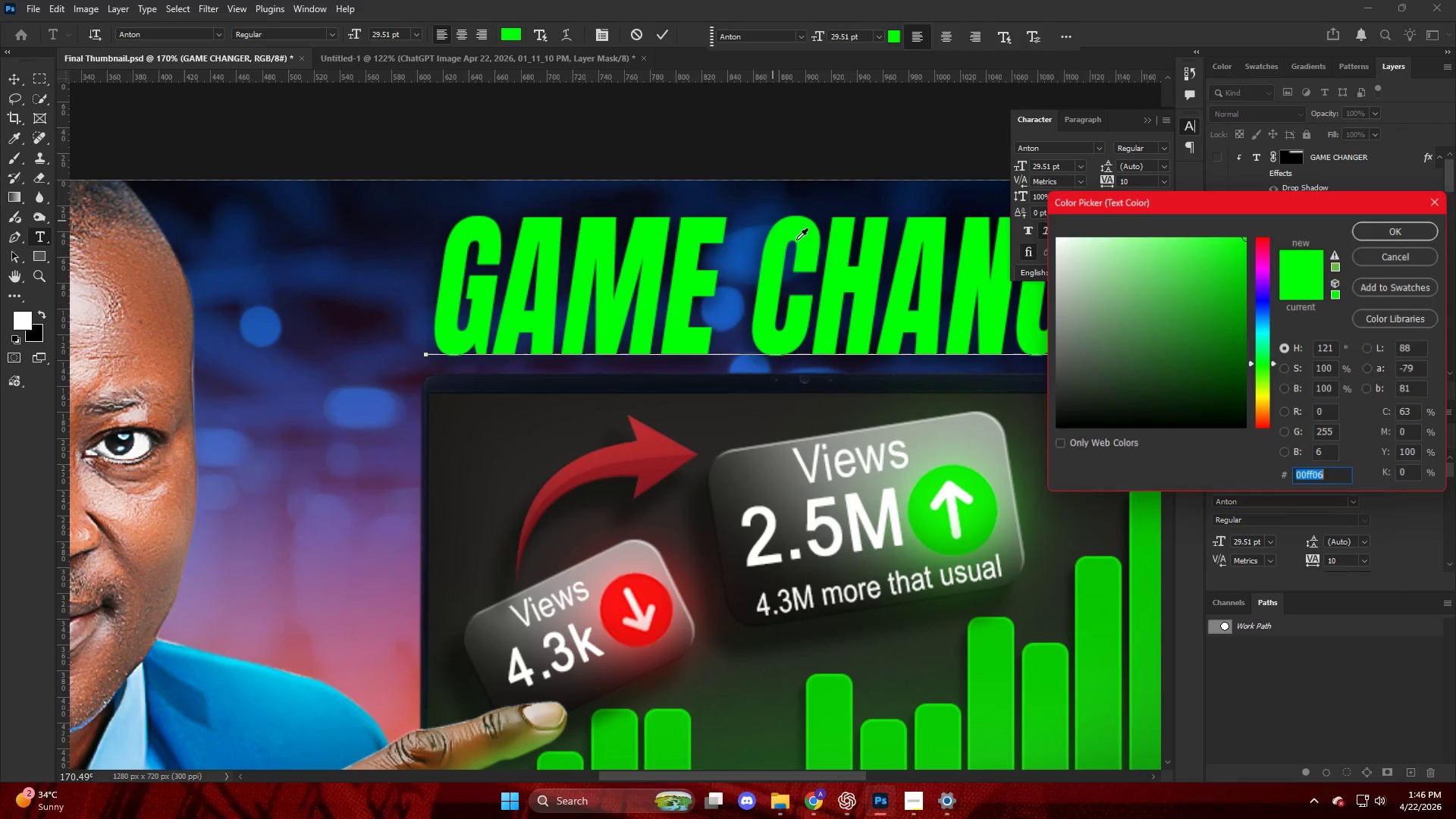 
left_click_drag(start_coordinate=[1065, 268], to_coordinate=[570, 34])
 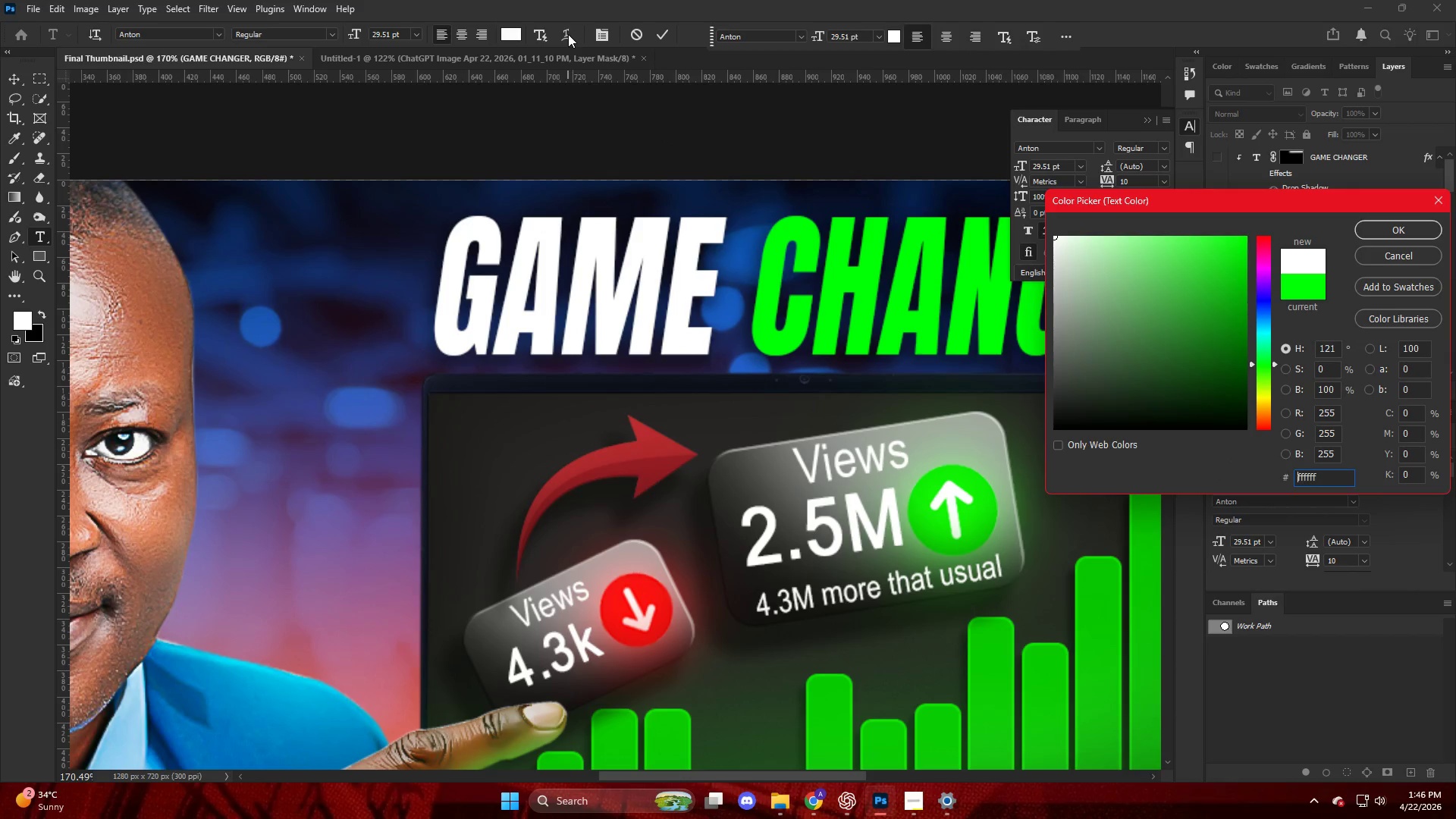 
key(NumpadEnter)
 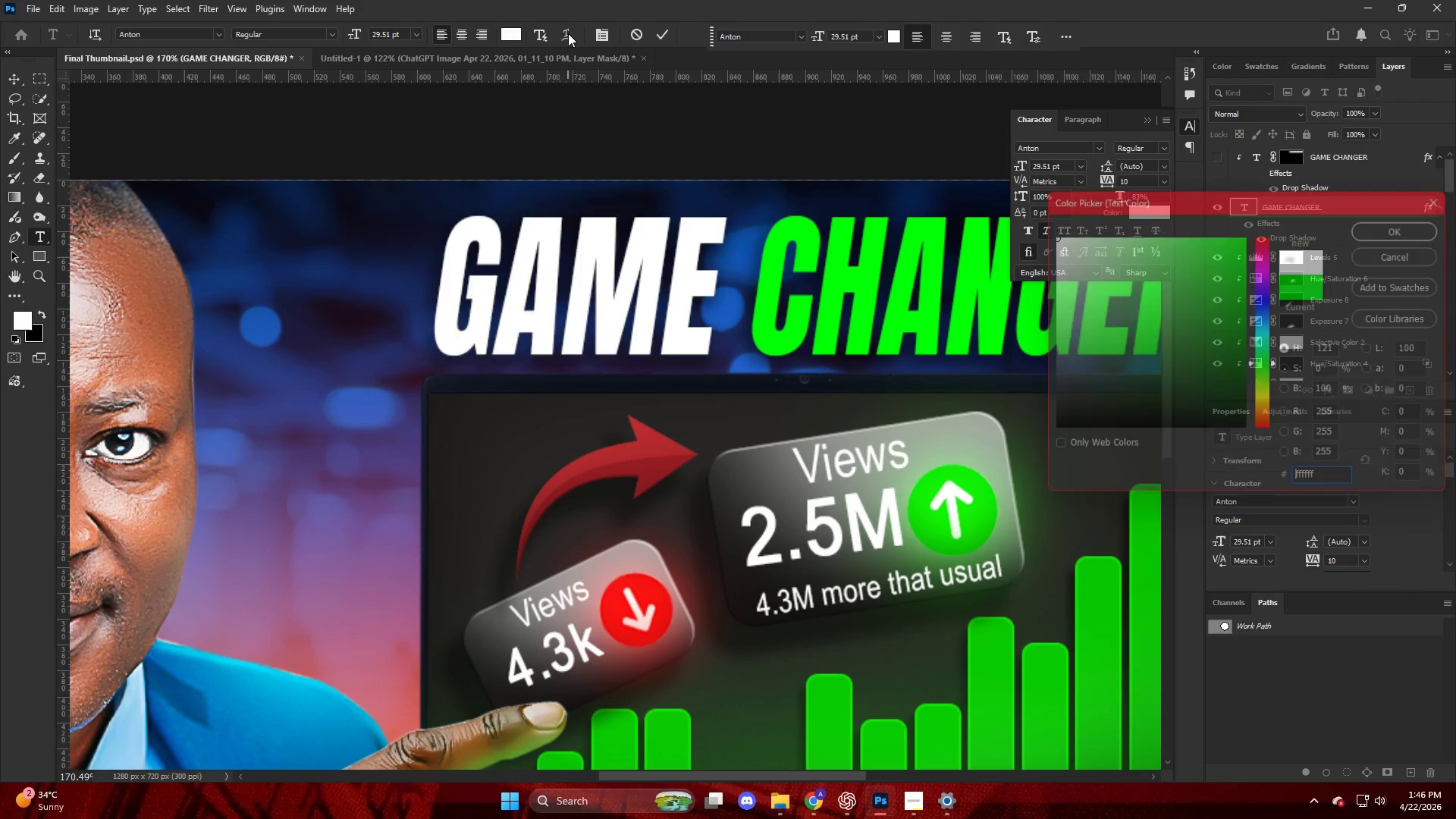 
key(NumpadEnter)
 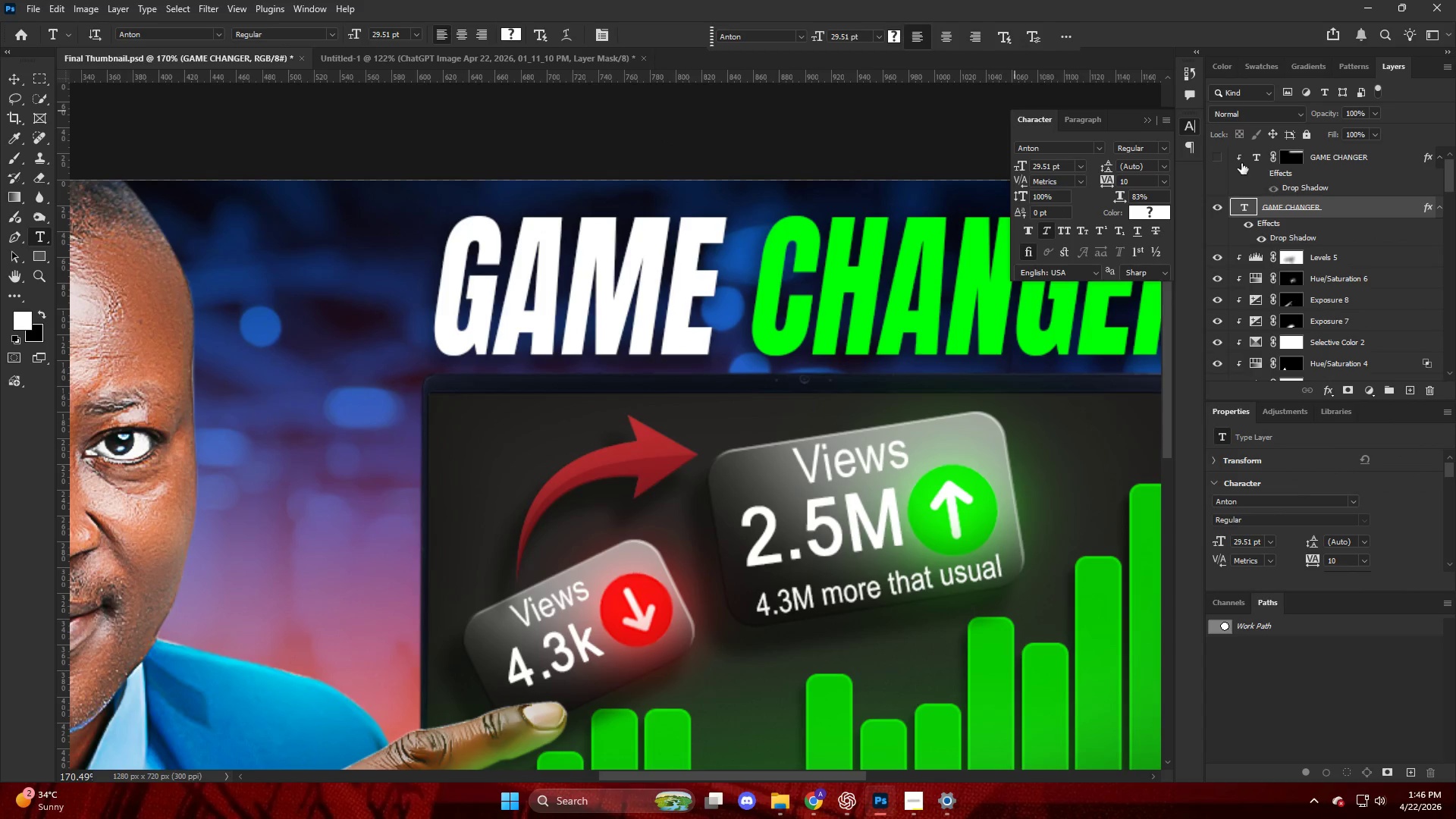 
left_click([1220, 159])
 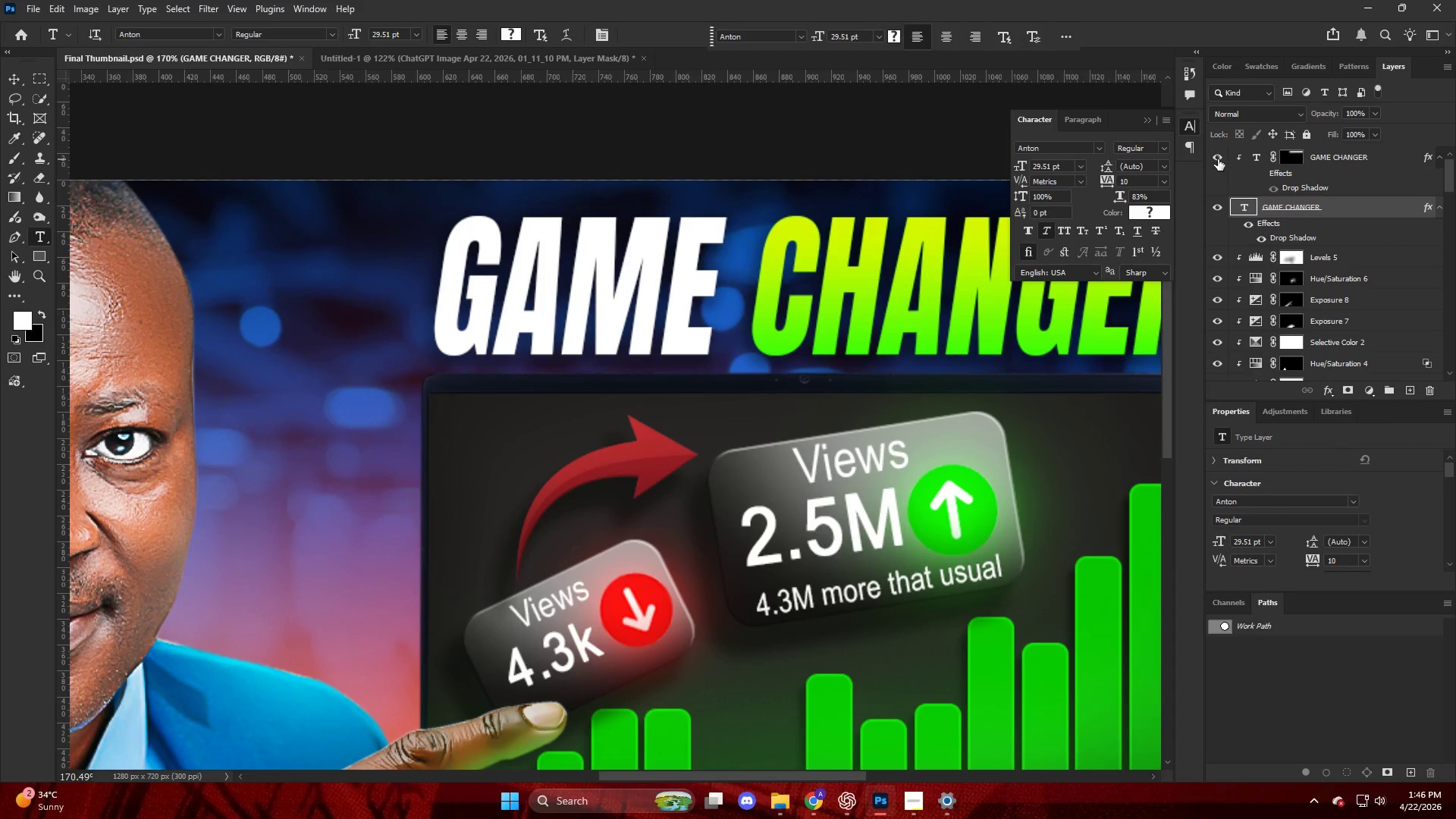 
hold_key(key=AltLeft, duration=0.47)
 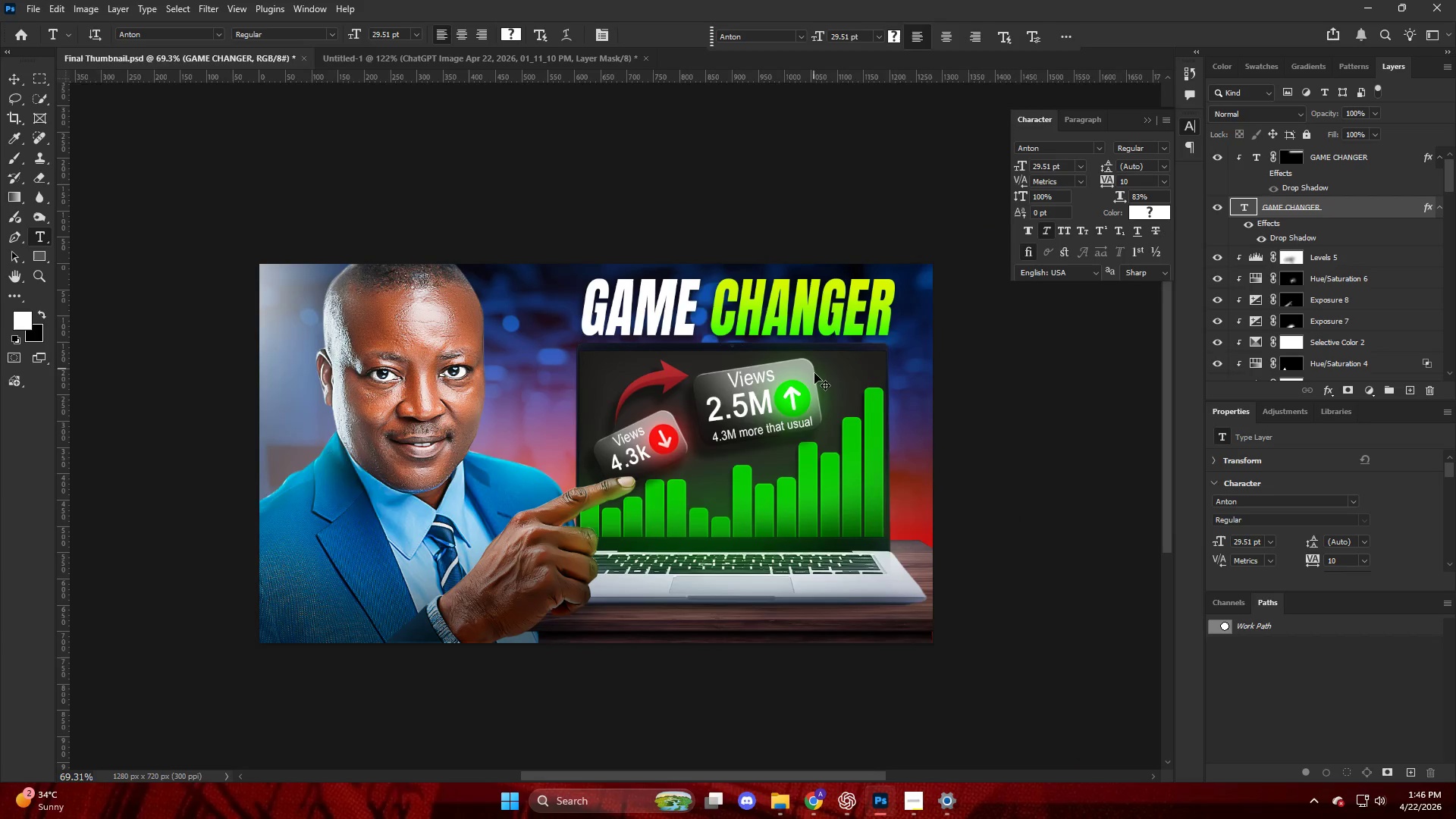 
hold_key(key=ControlLeft, duration=0.44)
 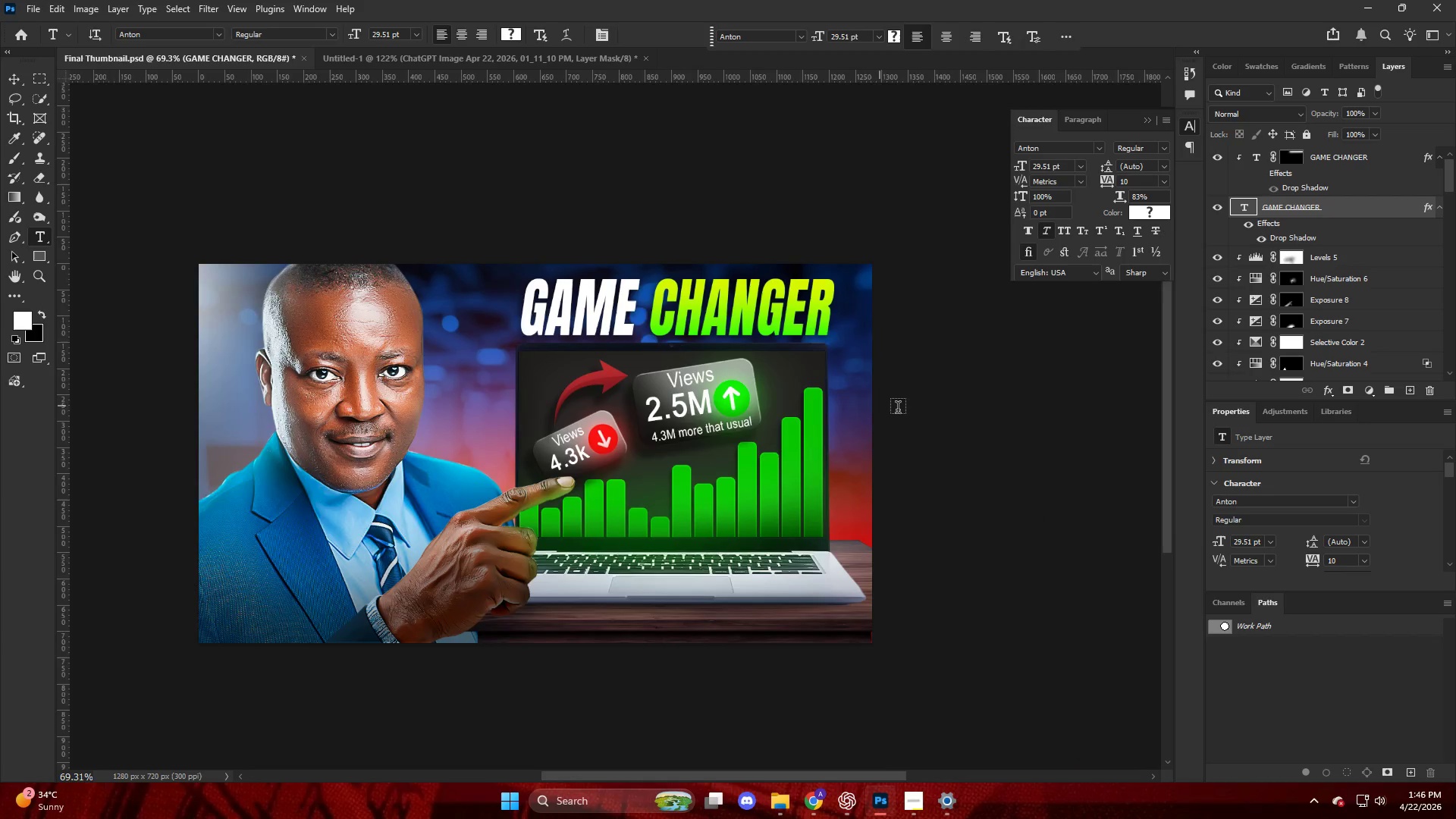 
key(Alt+AltLeft)
 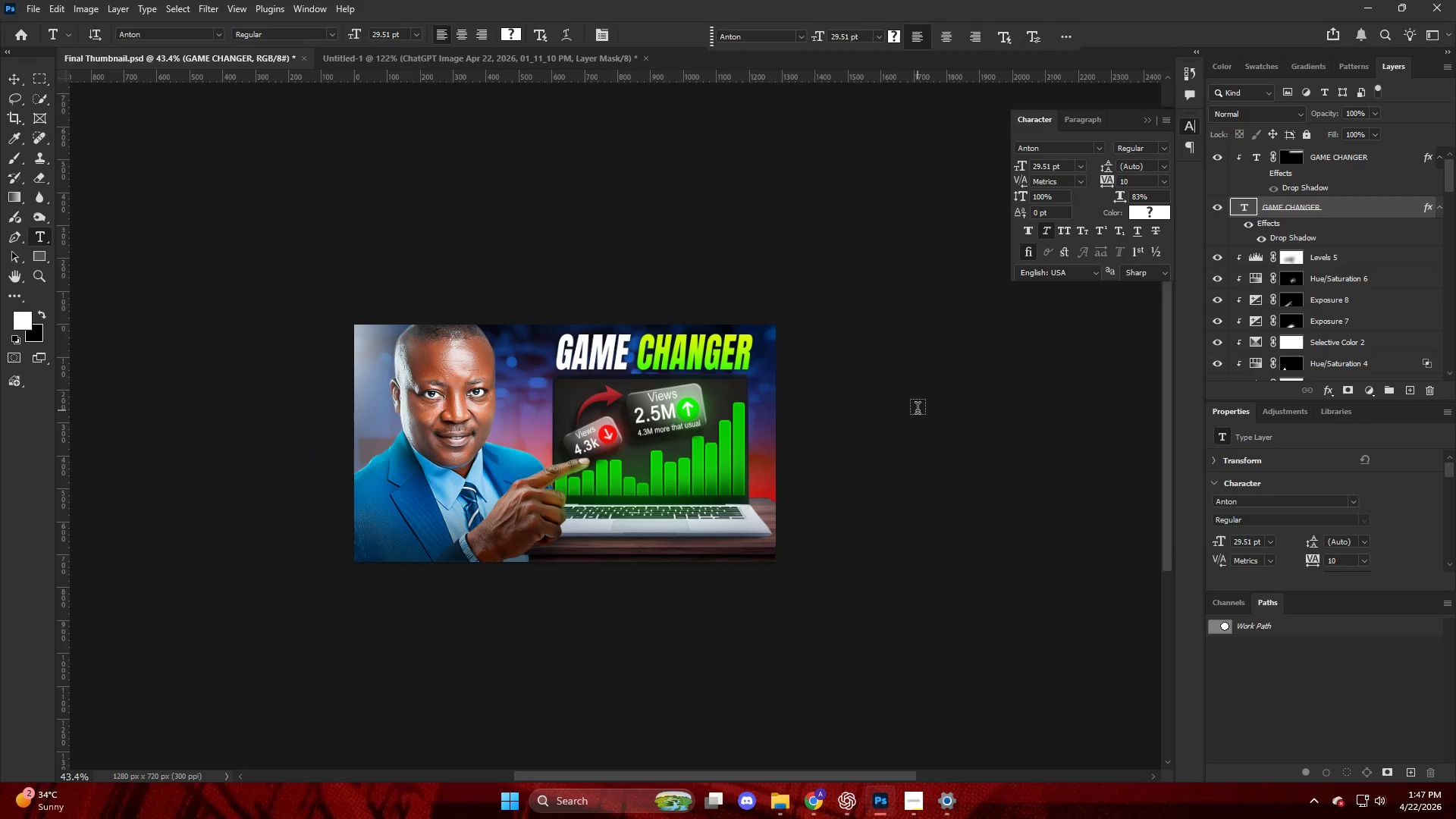 
scroll: coordinate [918, 410], scroll_direction: down, amount: 26.0
 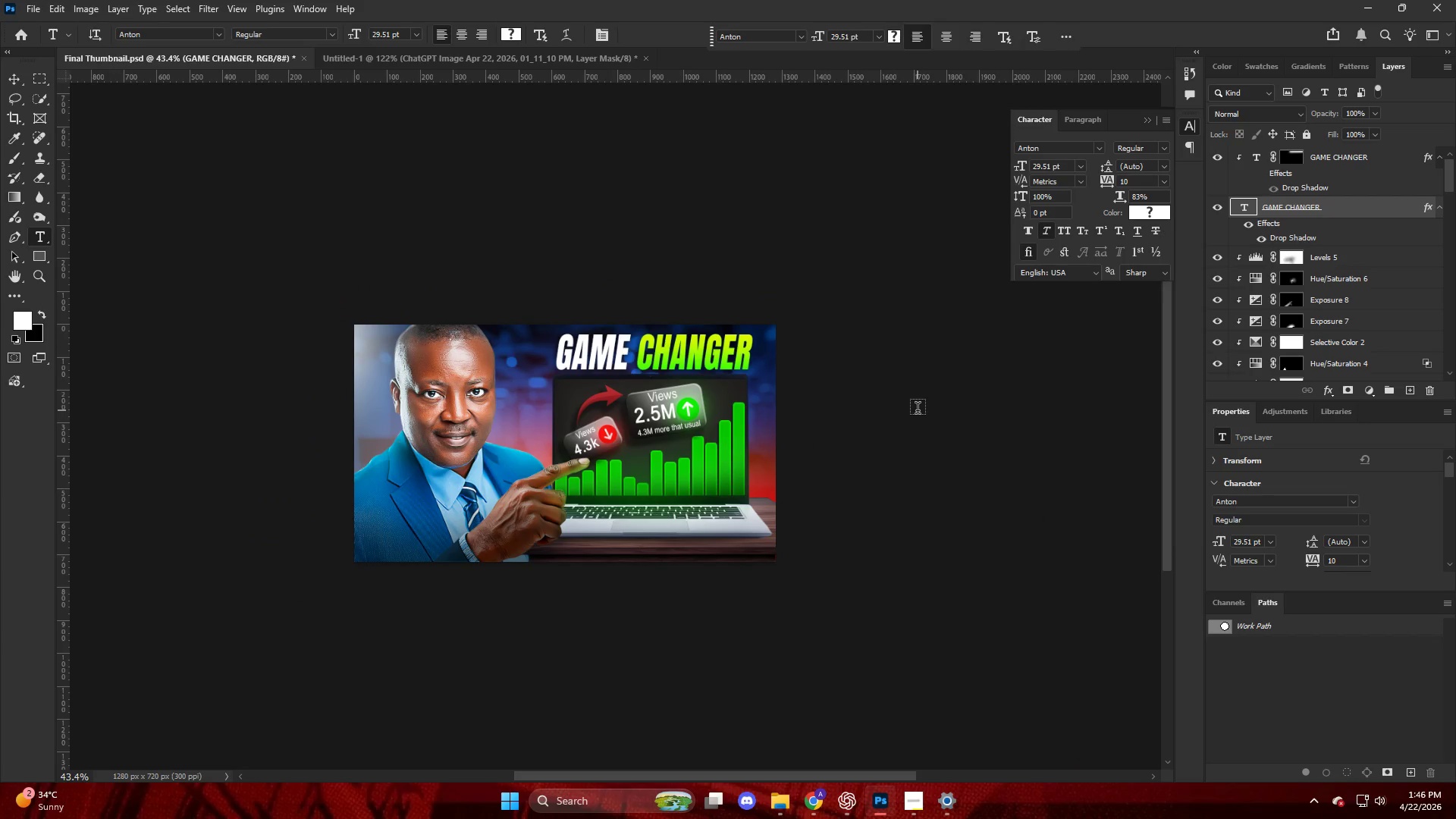 
wait(11.11)
 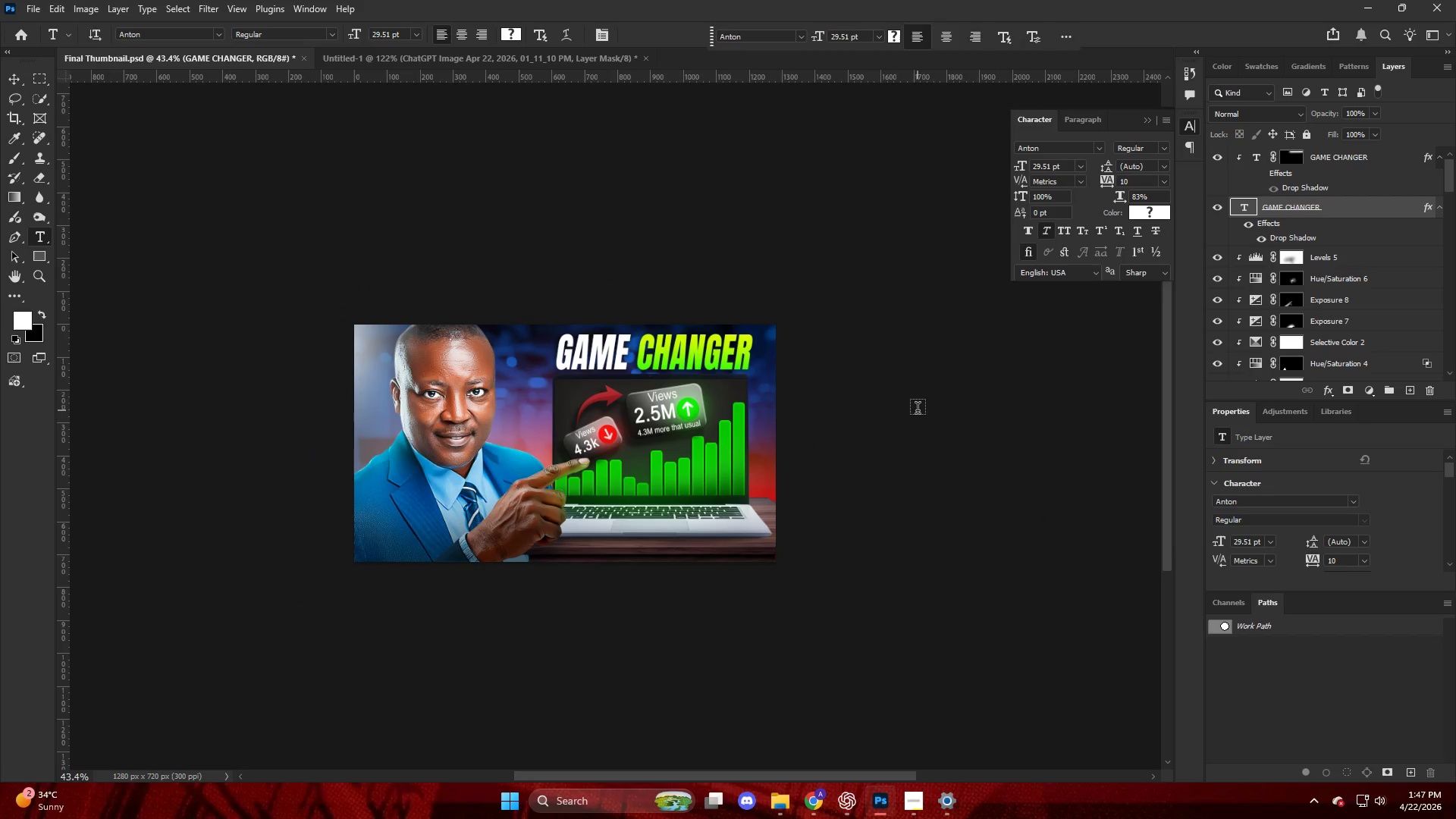 
hold_key(key=AltLeft, duration=0.66)
scroll: coordinate [710, 449], scroll_direction: up, amount: 3.0
 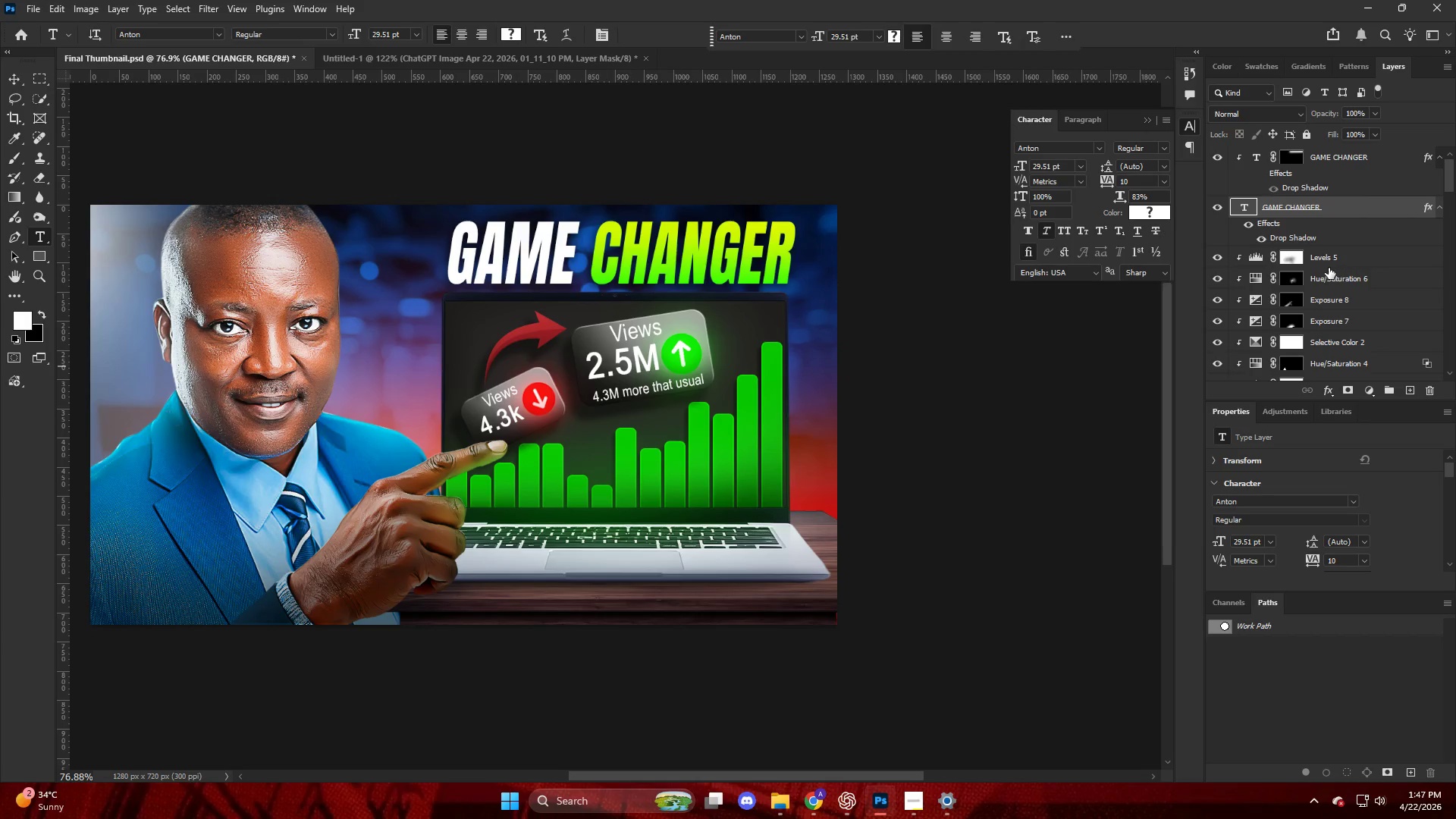 
key(Alt+AltLeft)
 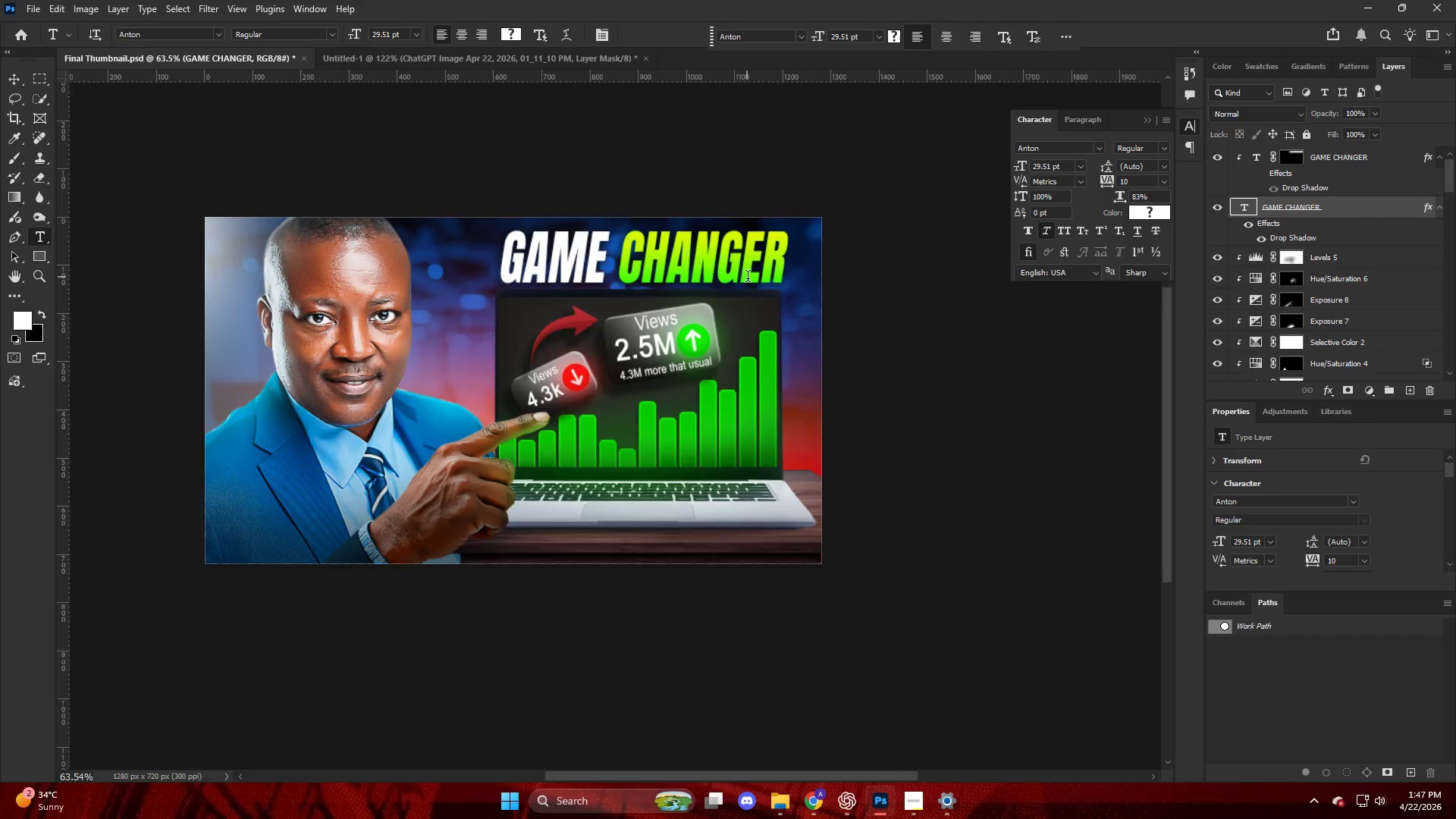 
key(Alt+AltLeft)
 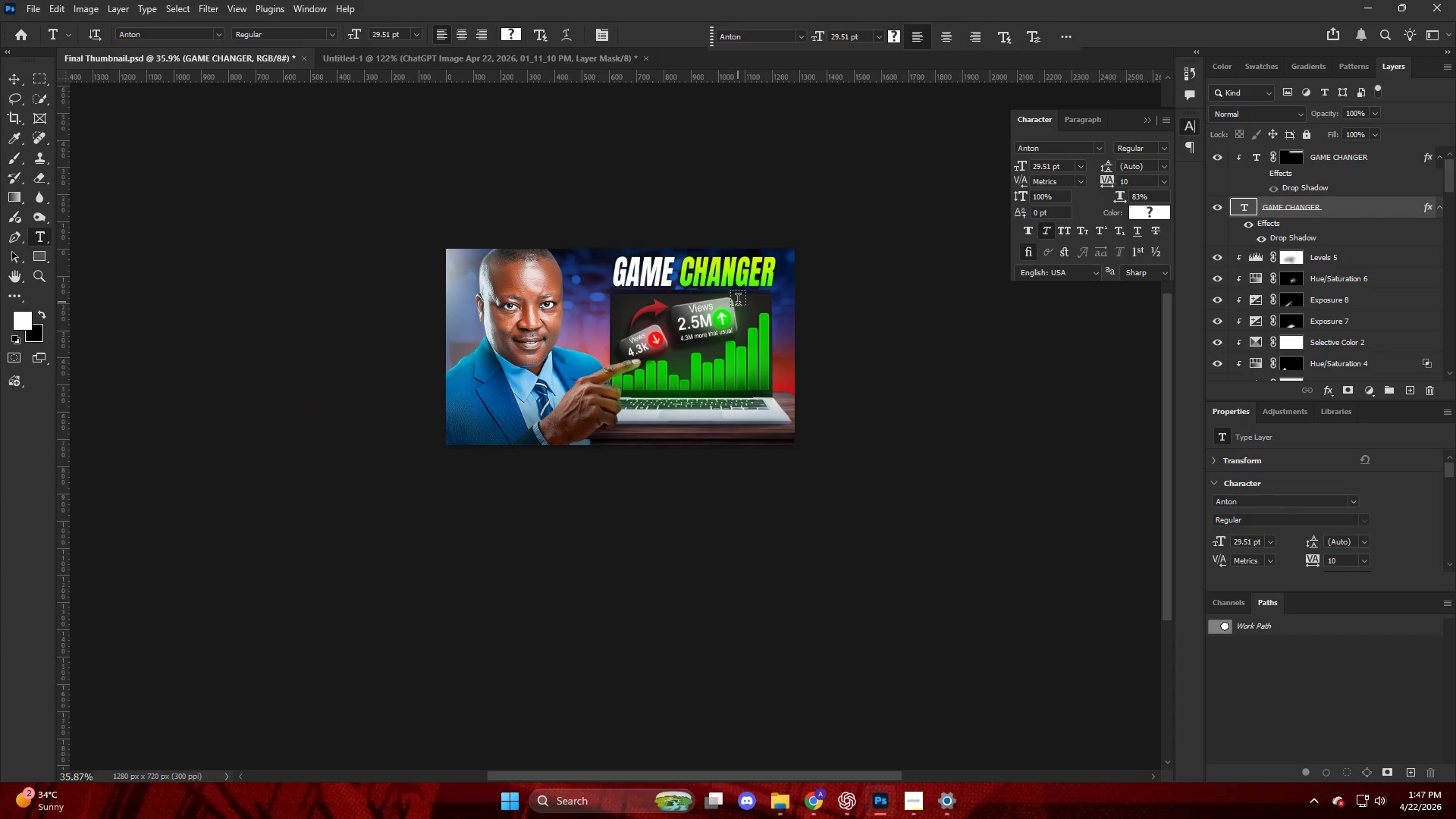 
scroll: coordinate [762, 293], scroll_direction: down, amount: 8.0
 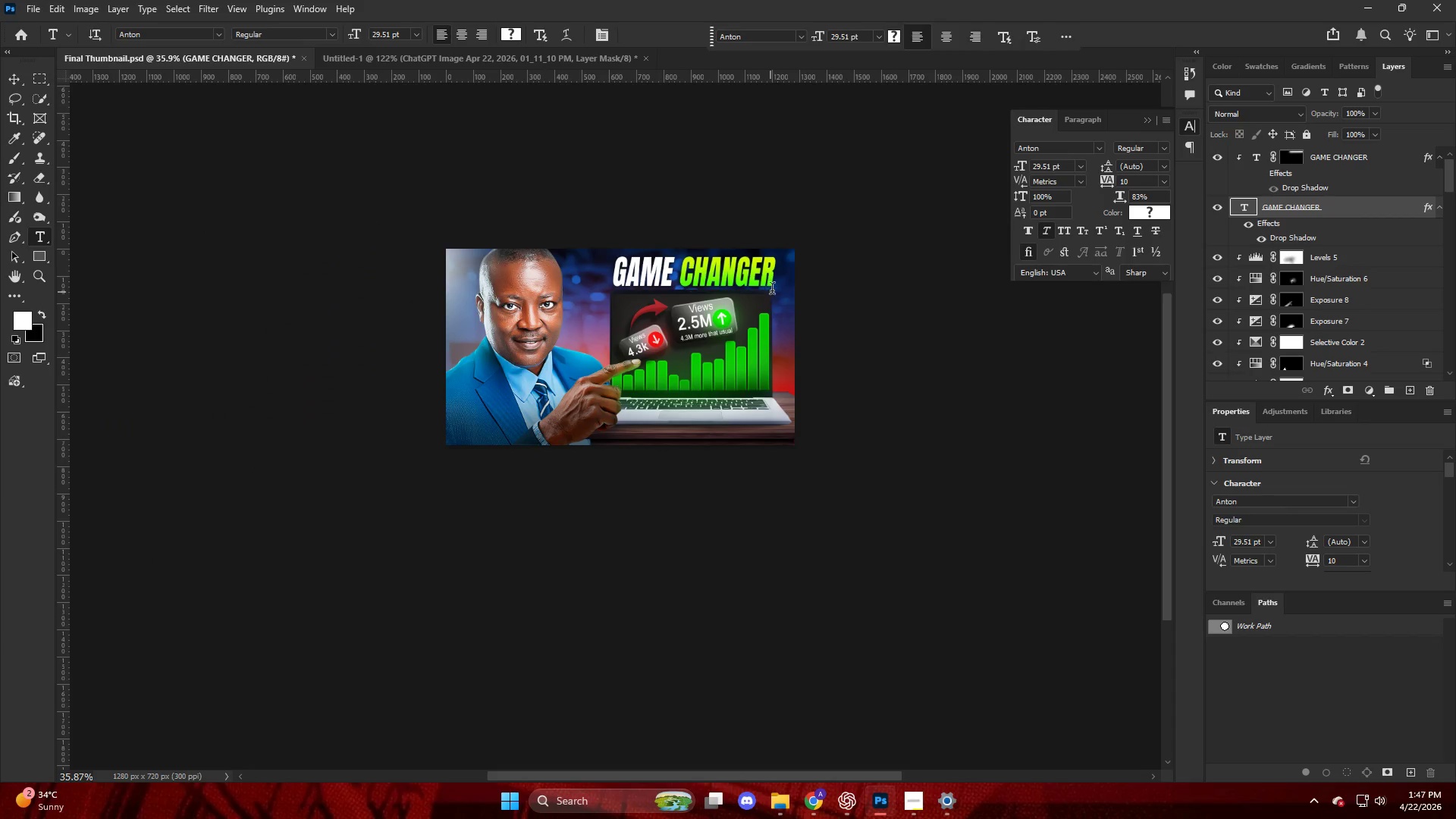 
key(Alt+AltLeft)
 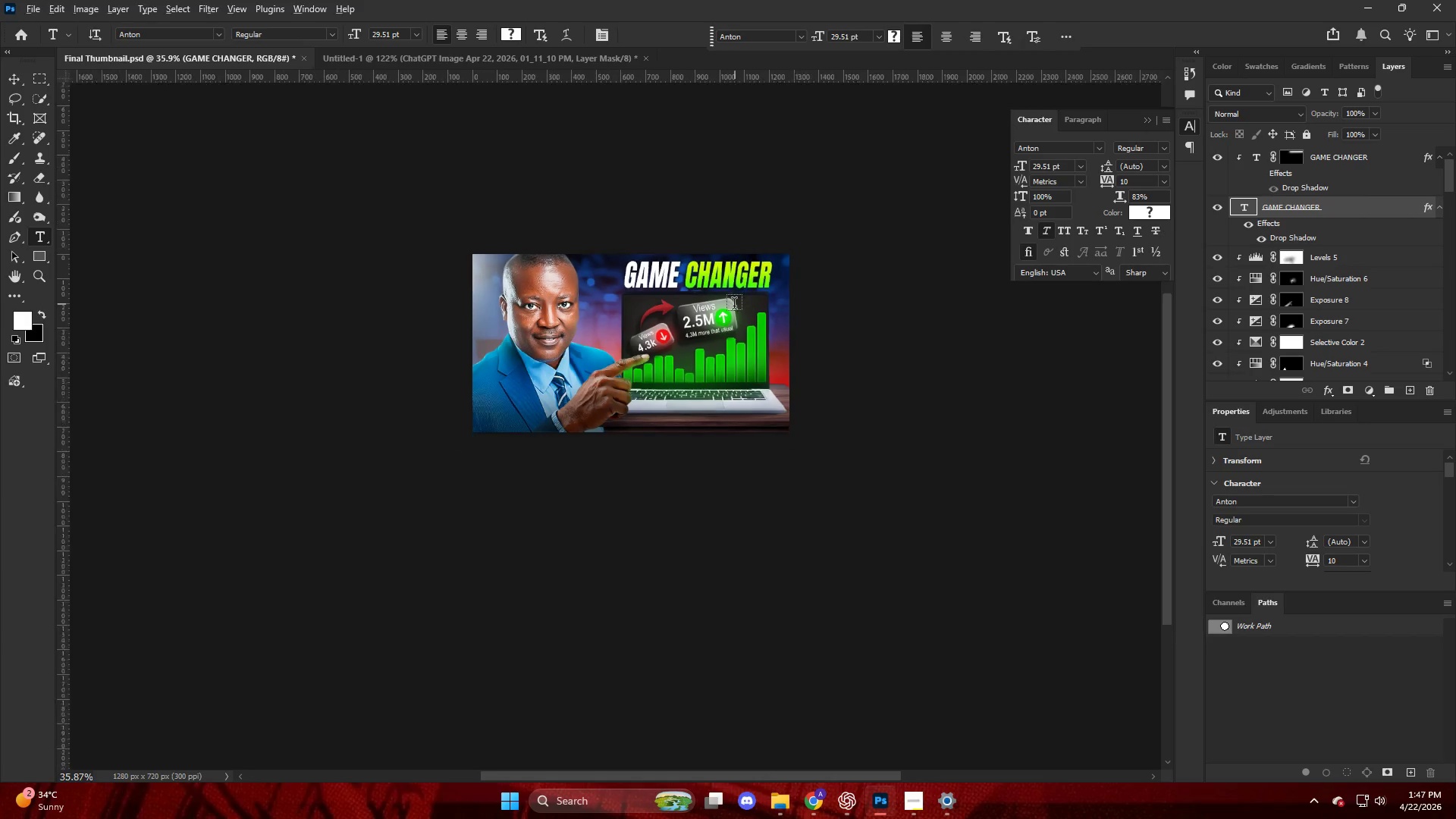 
hold_key(key=ControlLeft, duration=0.33)
scroll: coordinate [750, 325], scroll_direction: up, amount: 1.0
 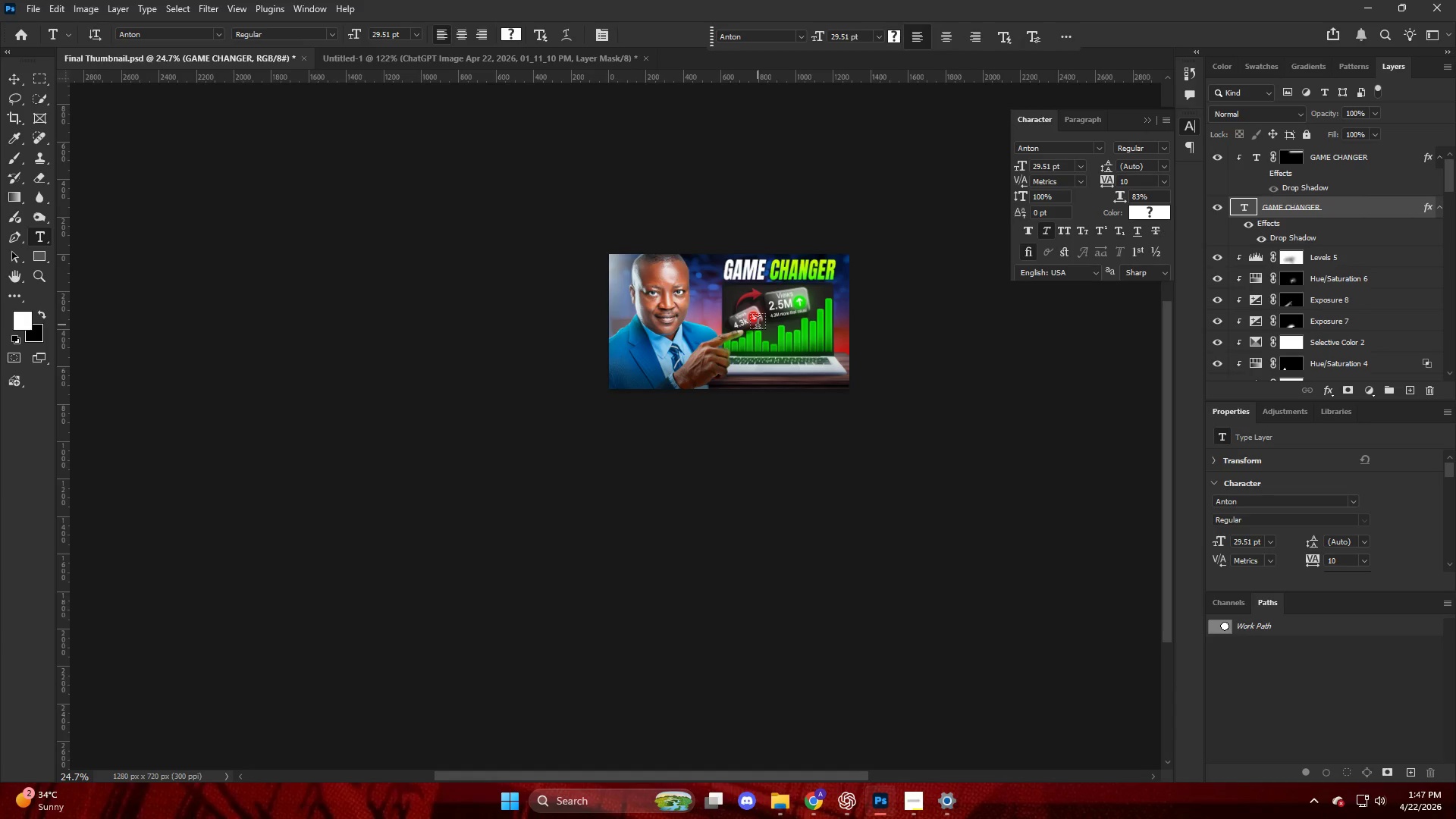 
wait(16.73)
 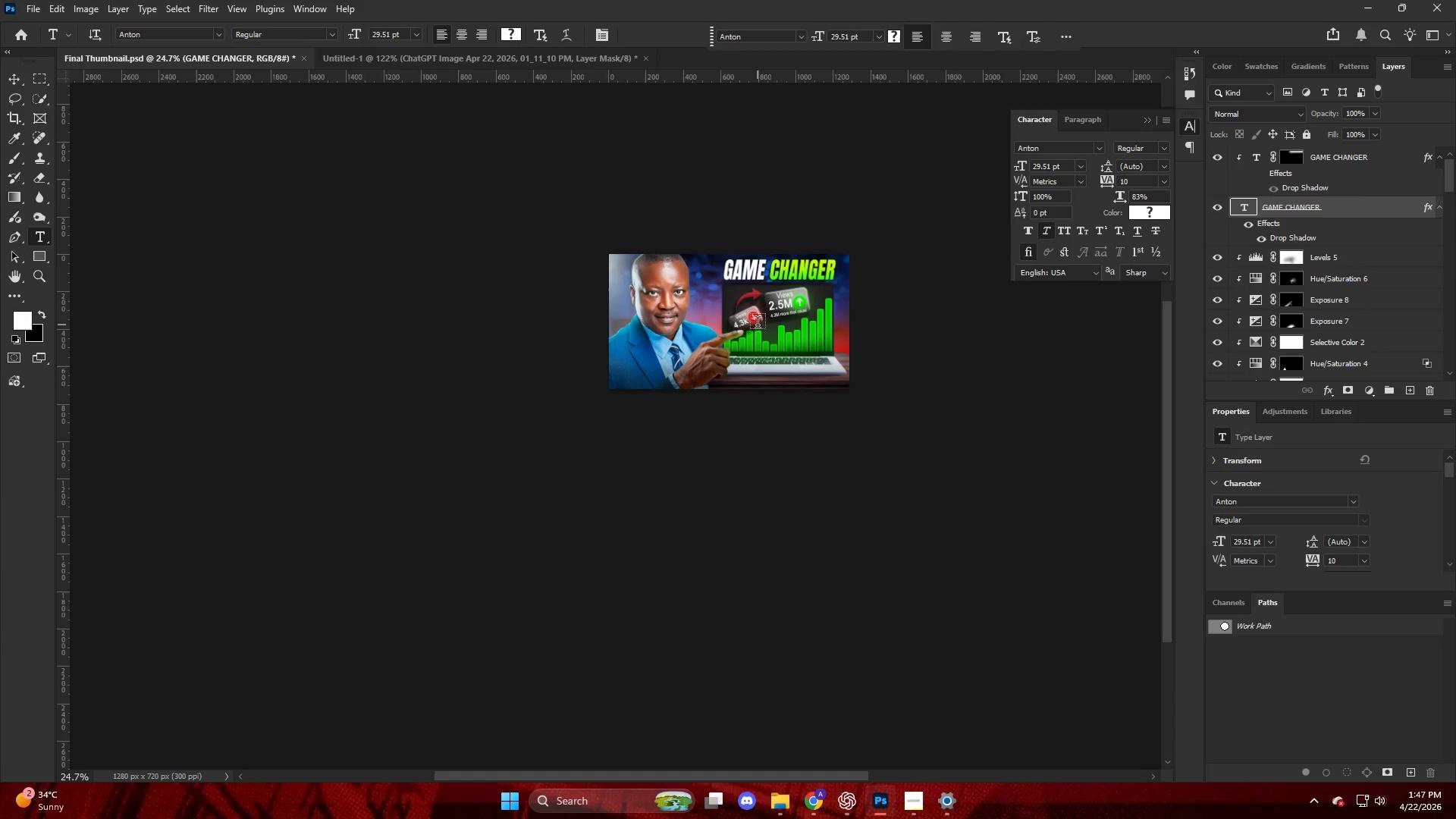 
hold_key(key=AltLeft, duration=0.56)
scroll: coordinate [893, 286], scroll_direction: up, amount: 9.0
 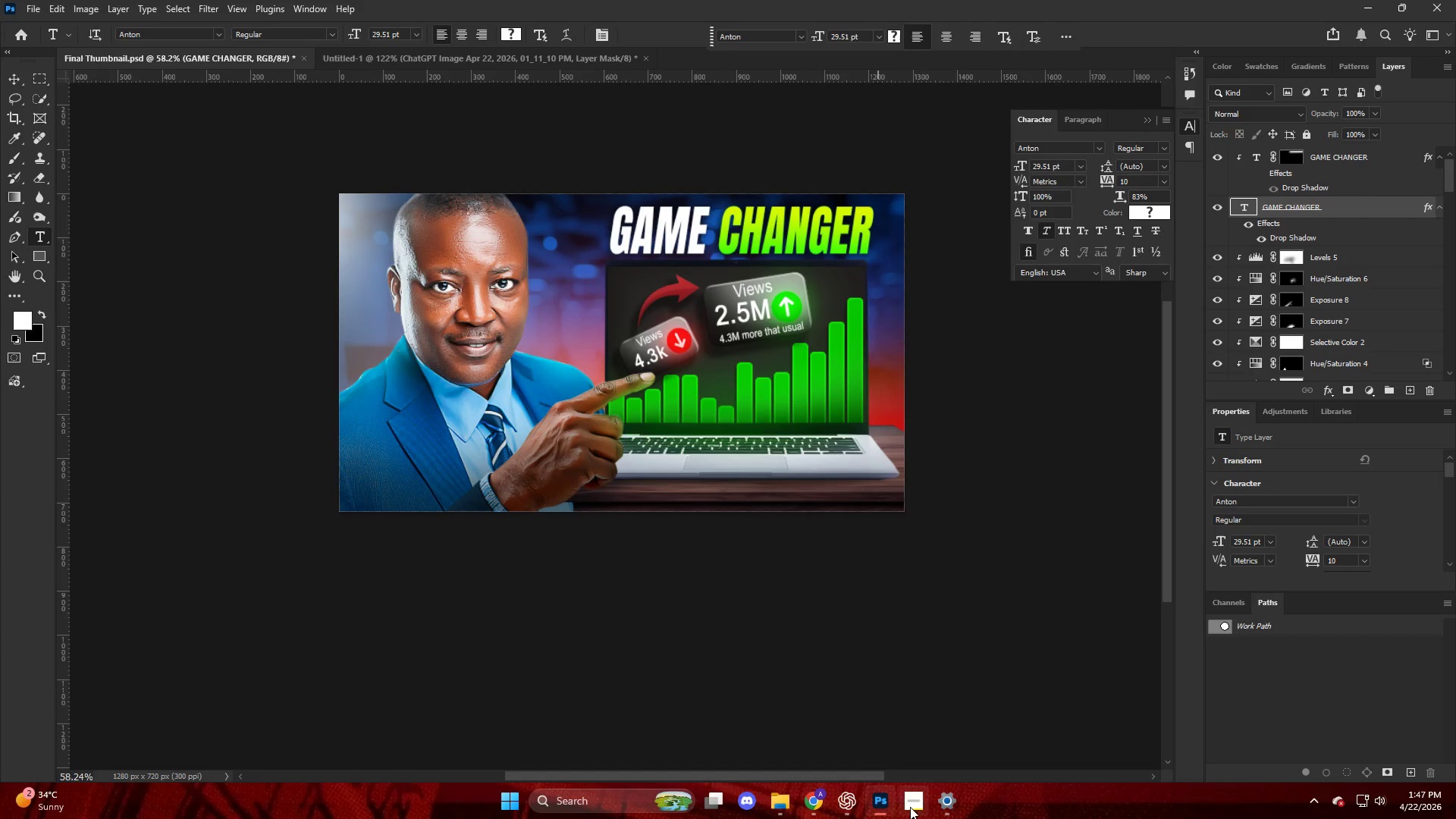 
key(Alt+AltLeft)
 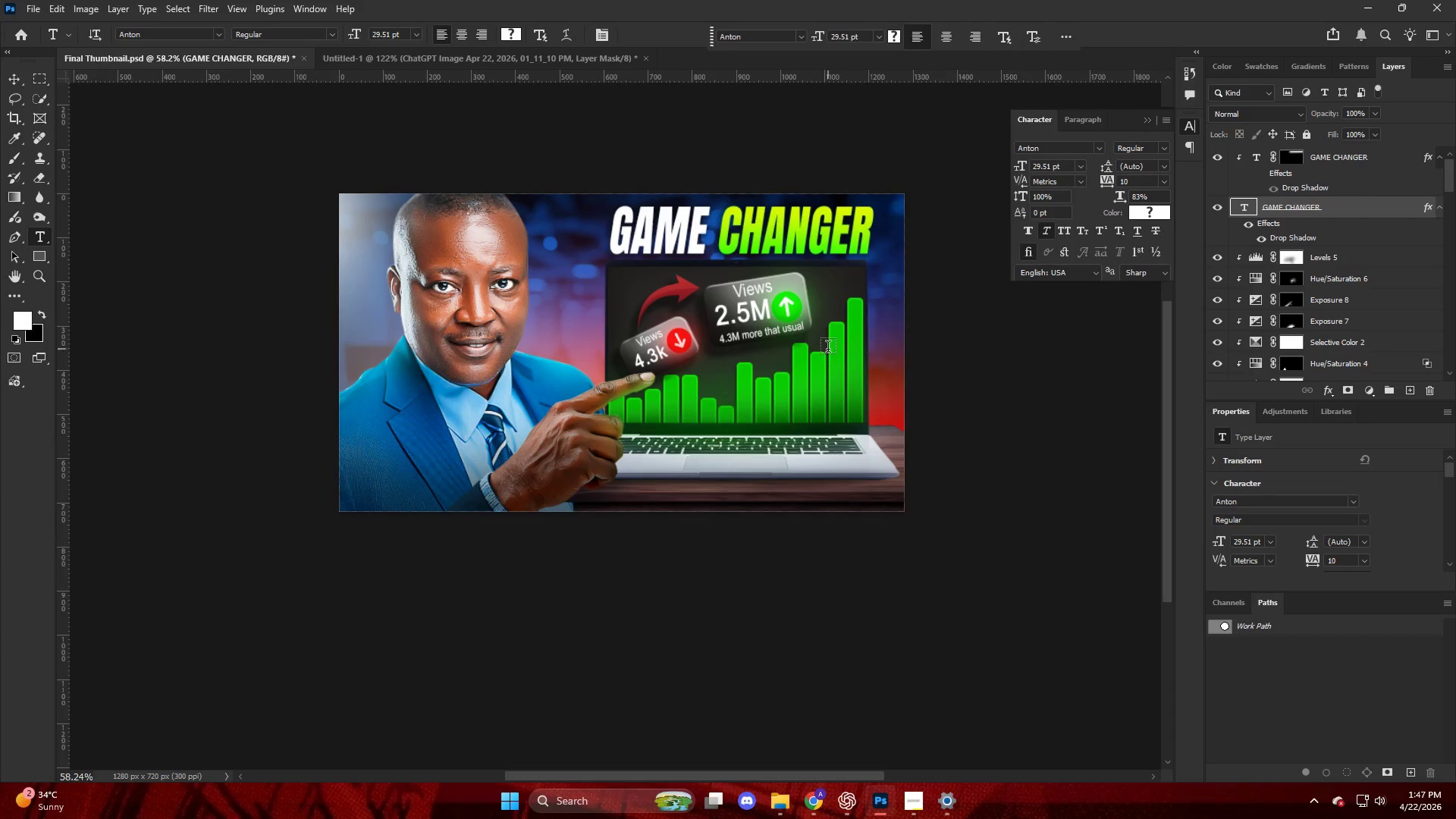 
key(Alt+AltLeft)
 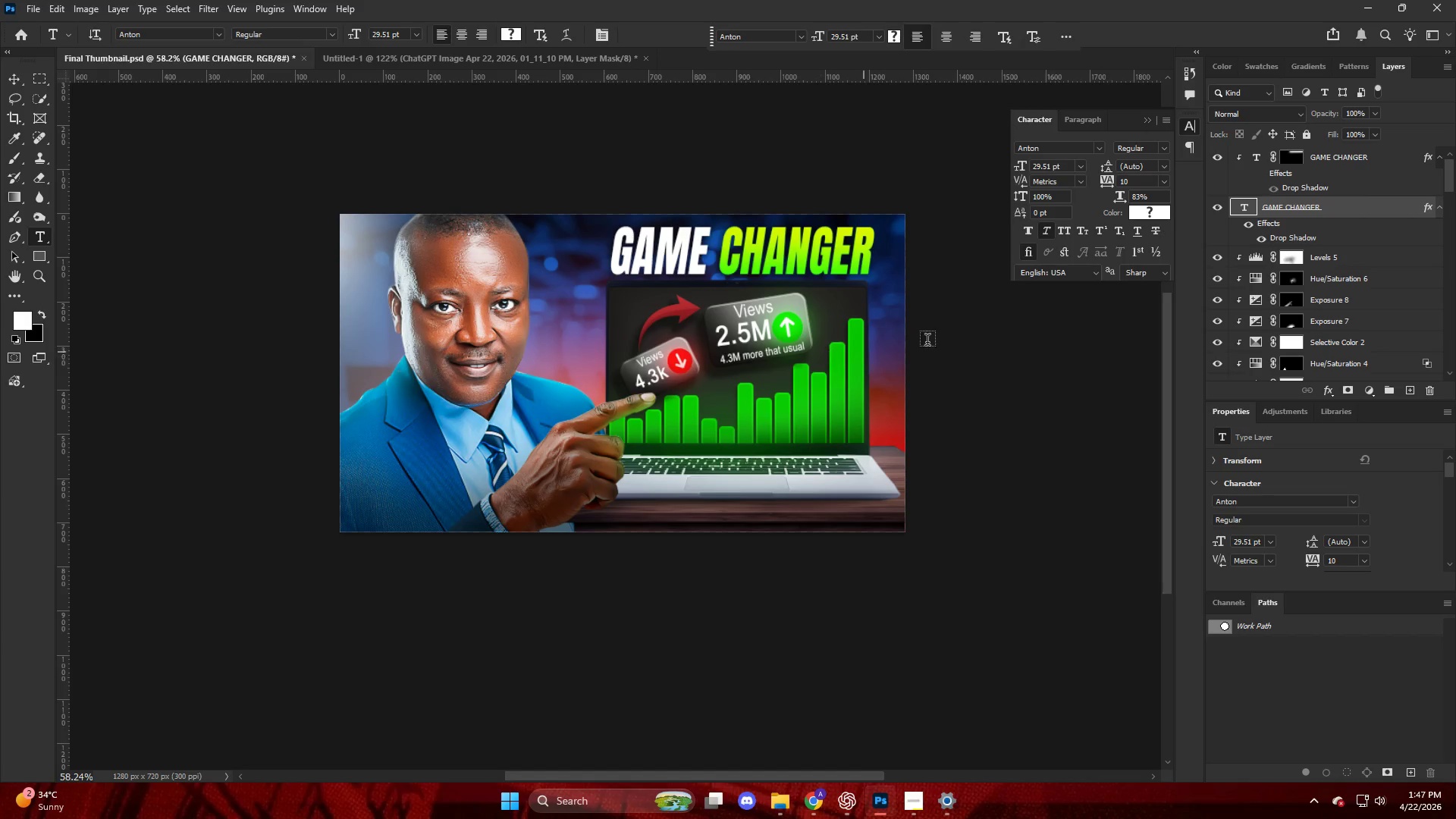 
scroll: coordinate [1341, 219], scroll_direction: up, amount: 11.0
 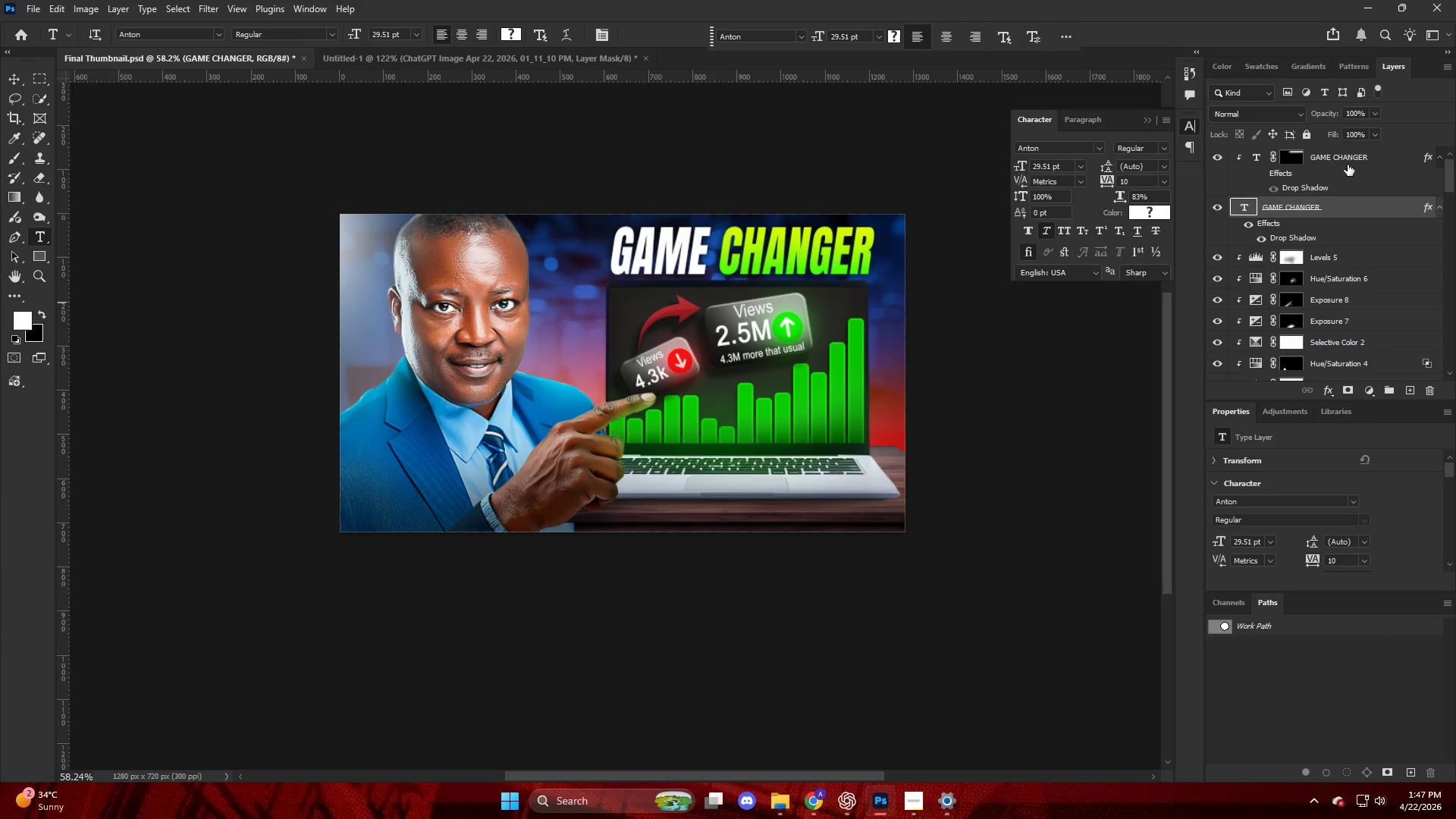 
left_click([1347, 165])
 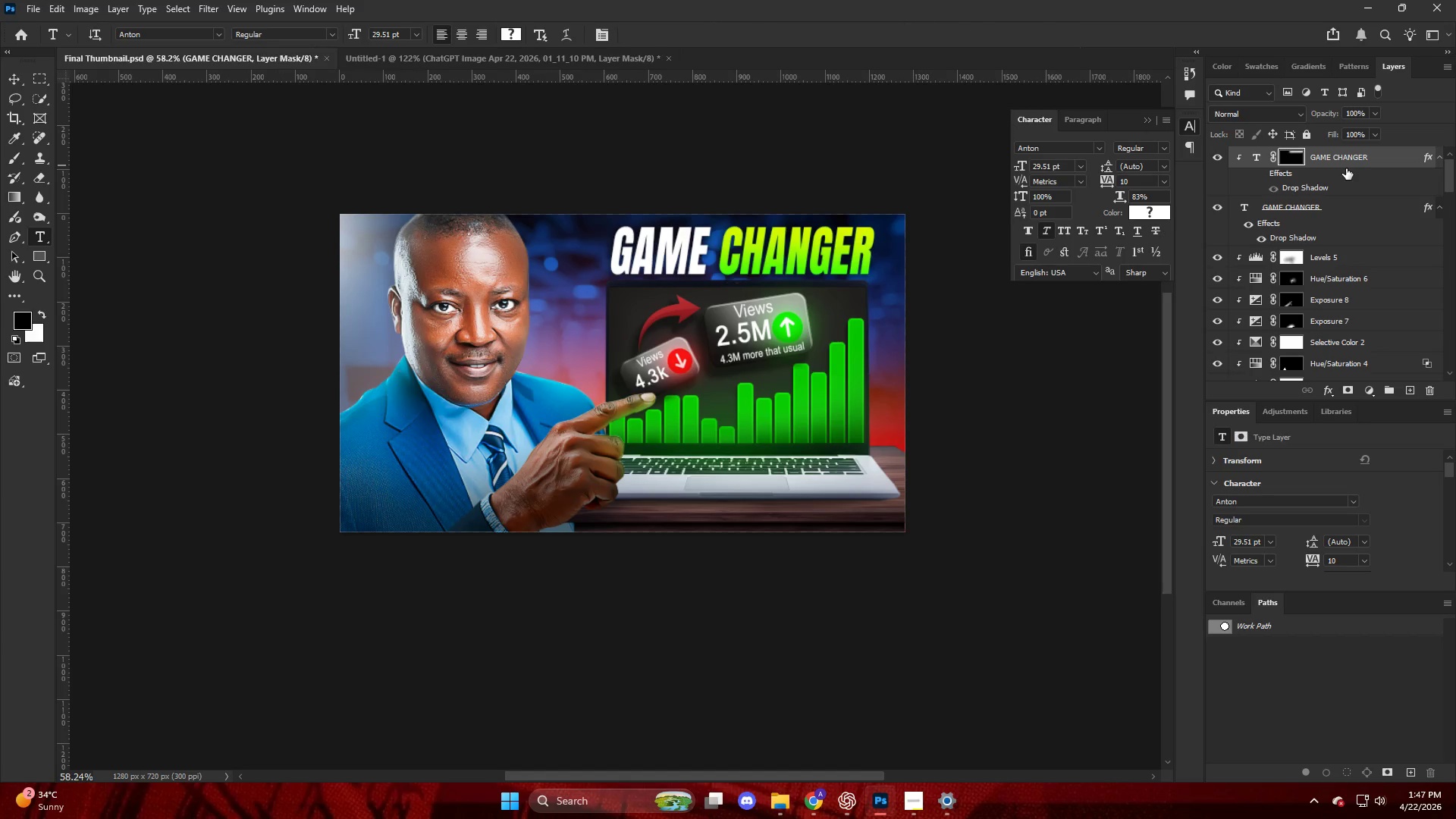 
key(Alt+Control+Shift+E)
 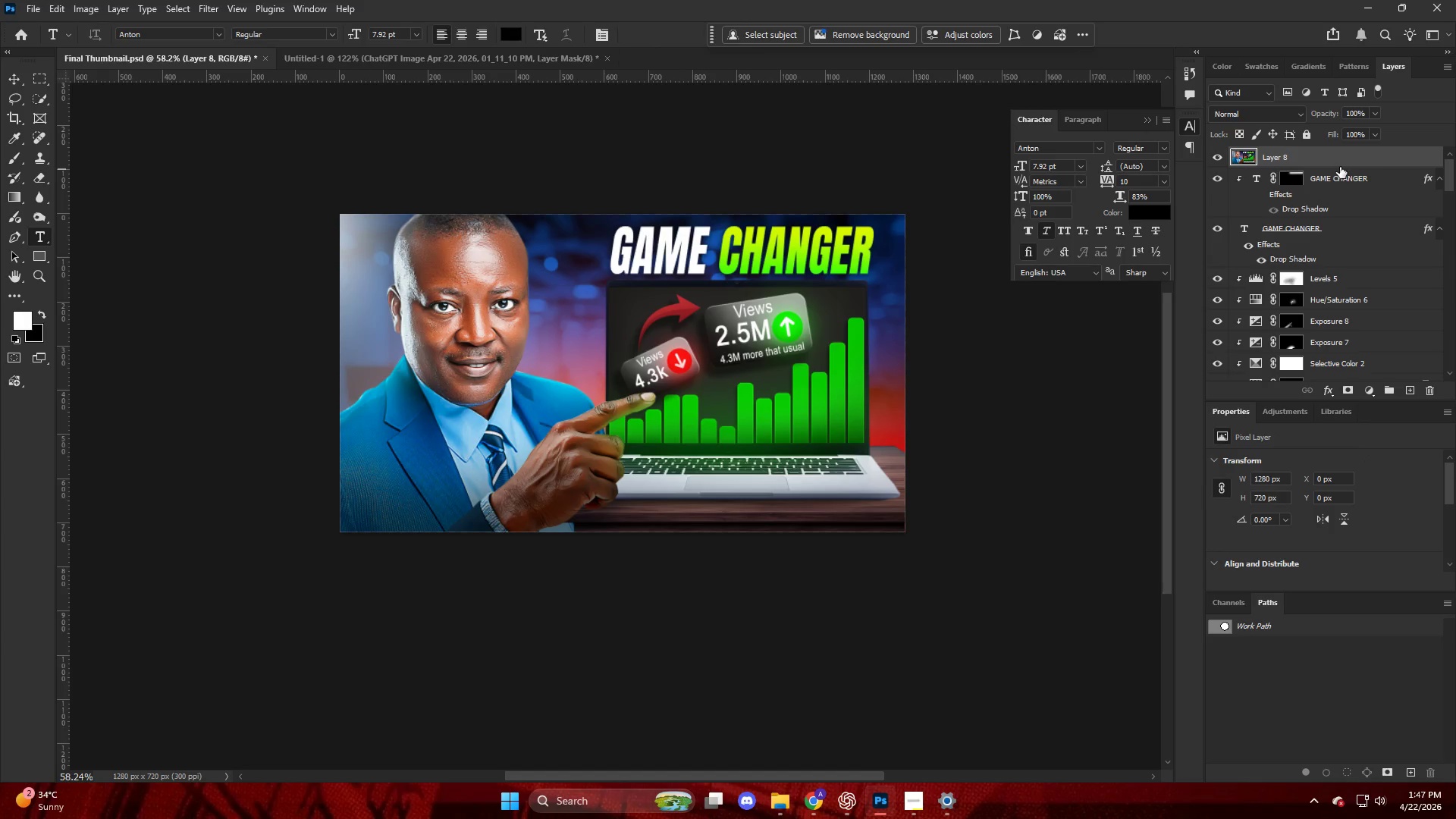 
left_click([1335, 163])
 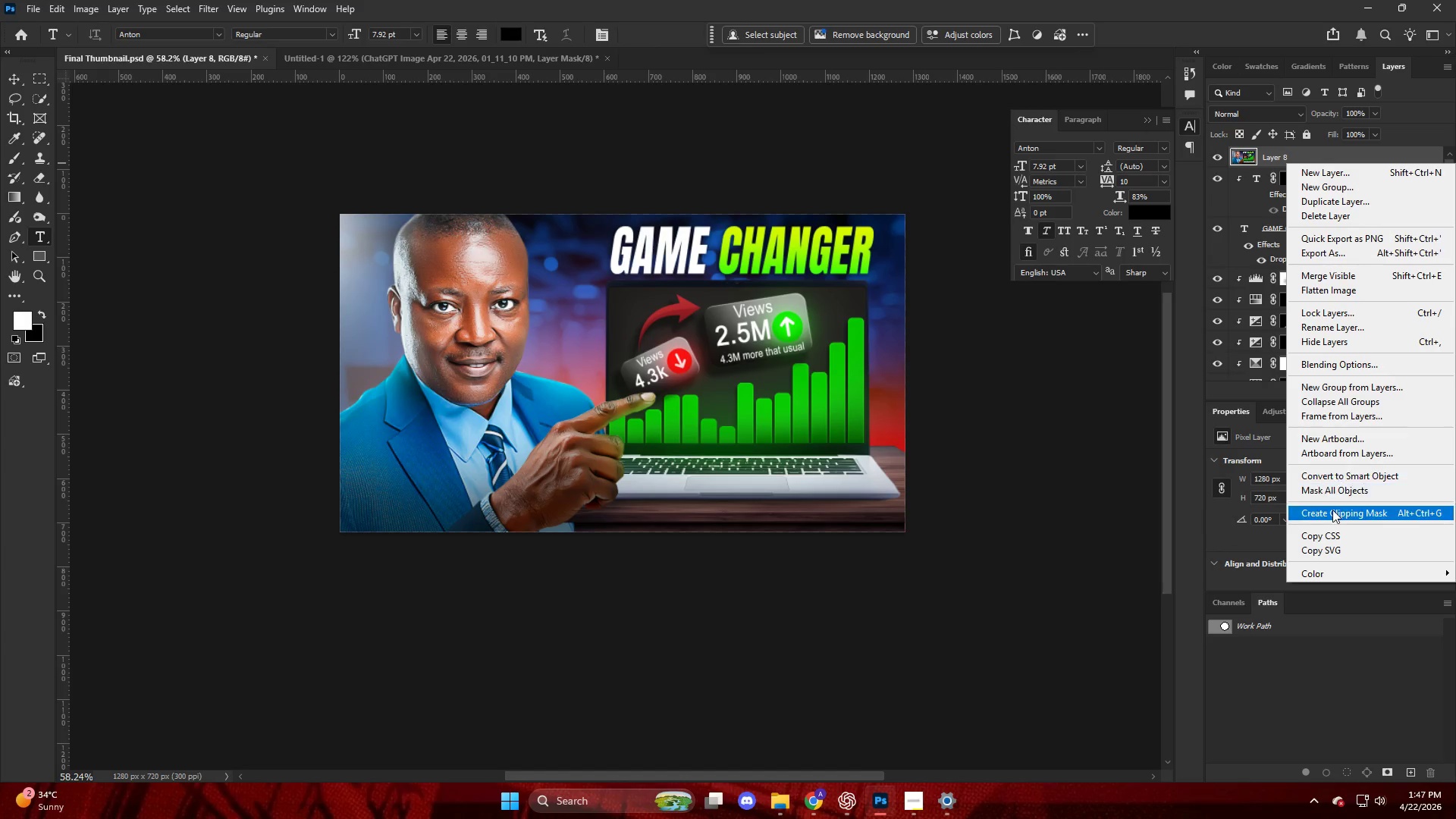 
left_click([1329, 480])
 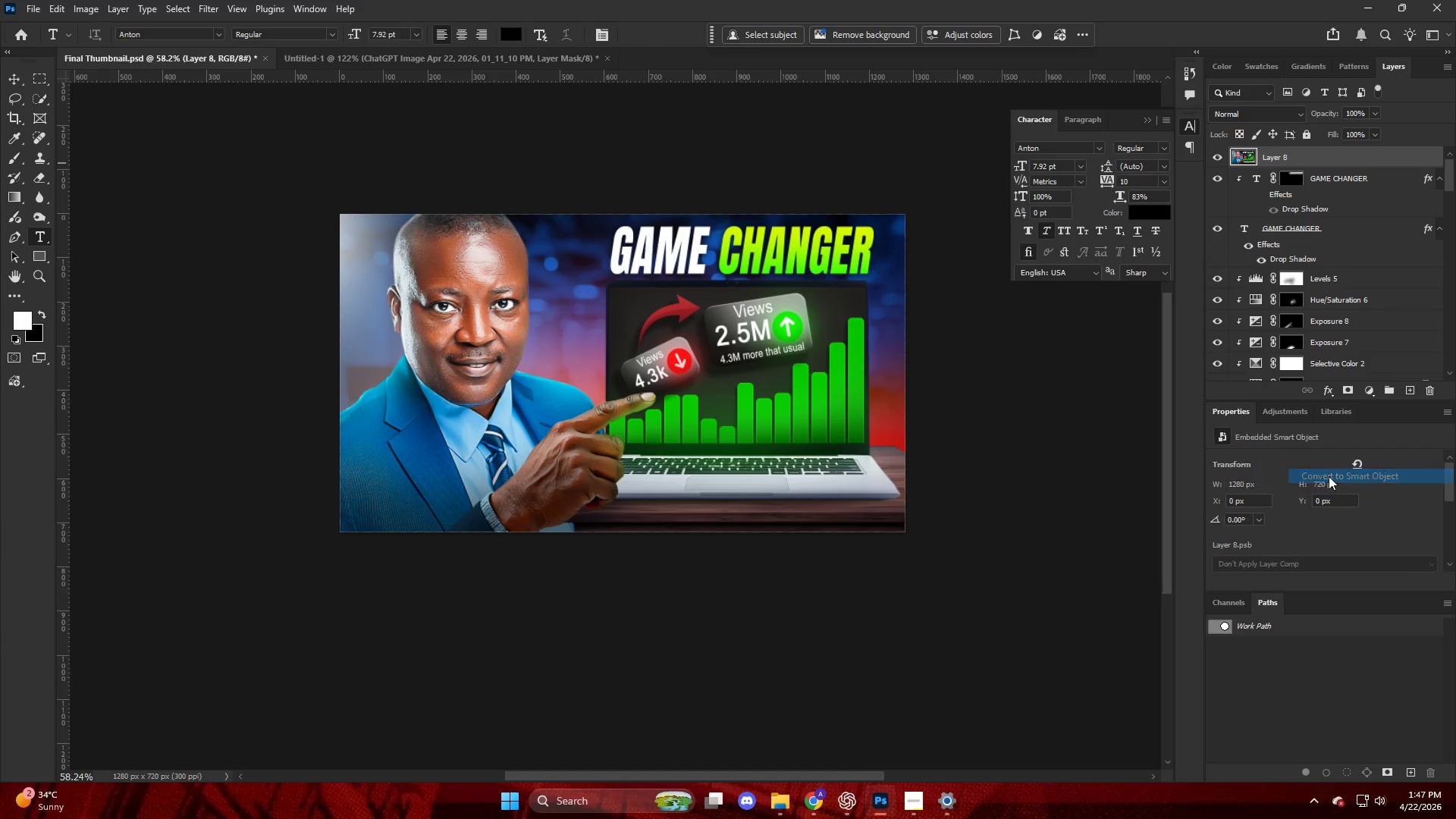 
key(Control+Shift+ShiftLeft)
 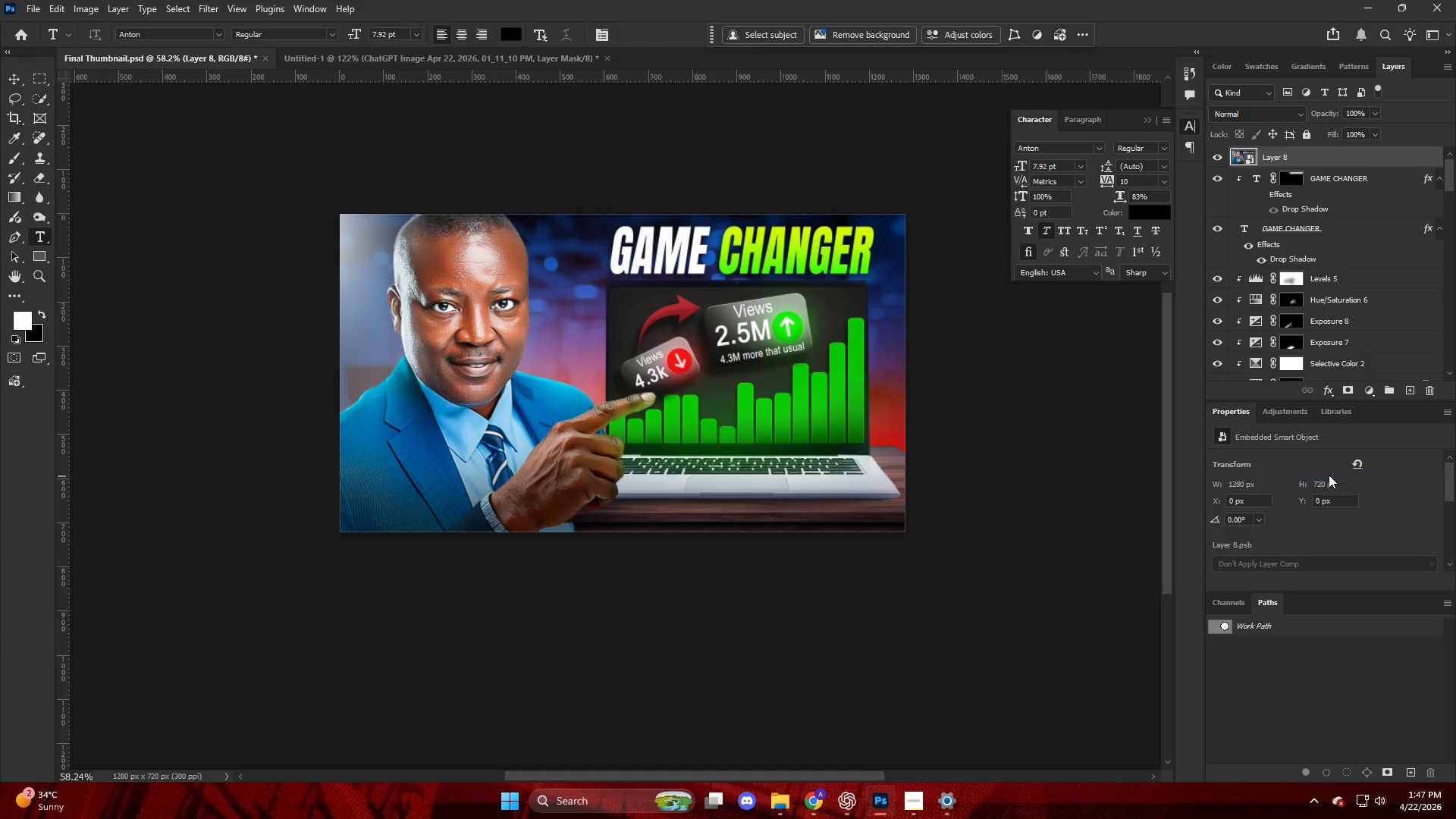 
key(Control+Shift+A)
 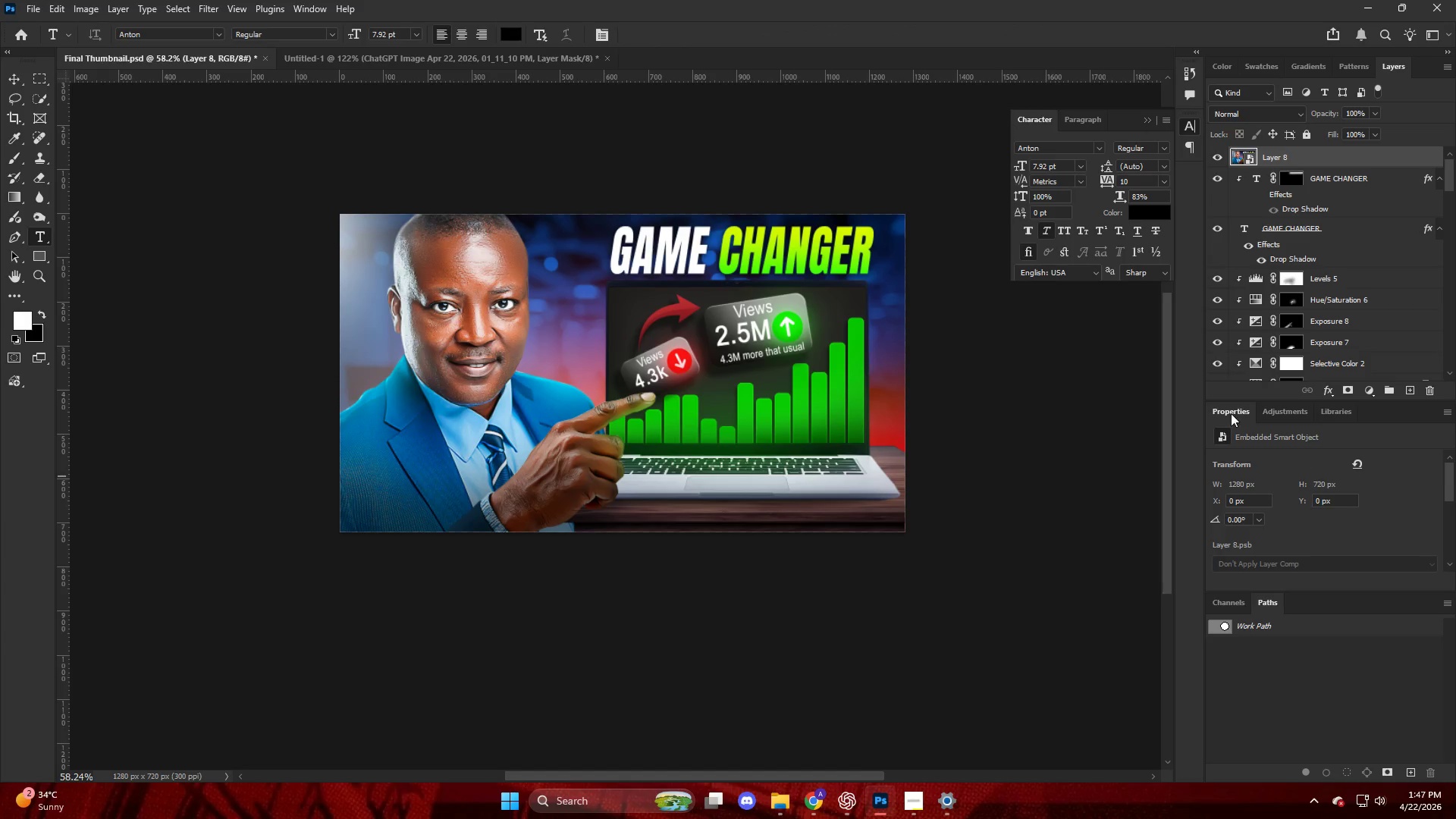 
mouse_move([1214, 388])
 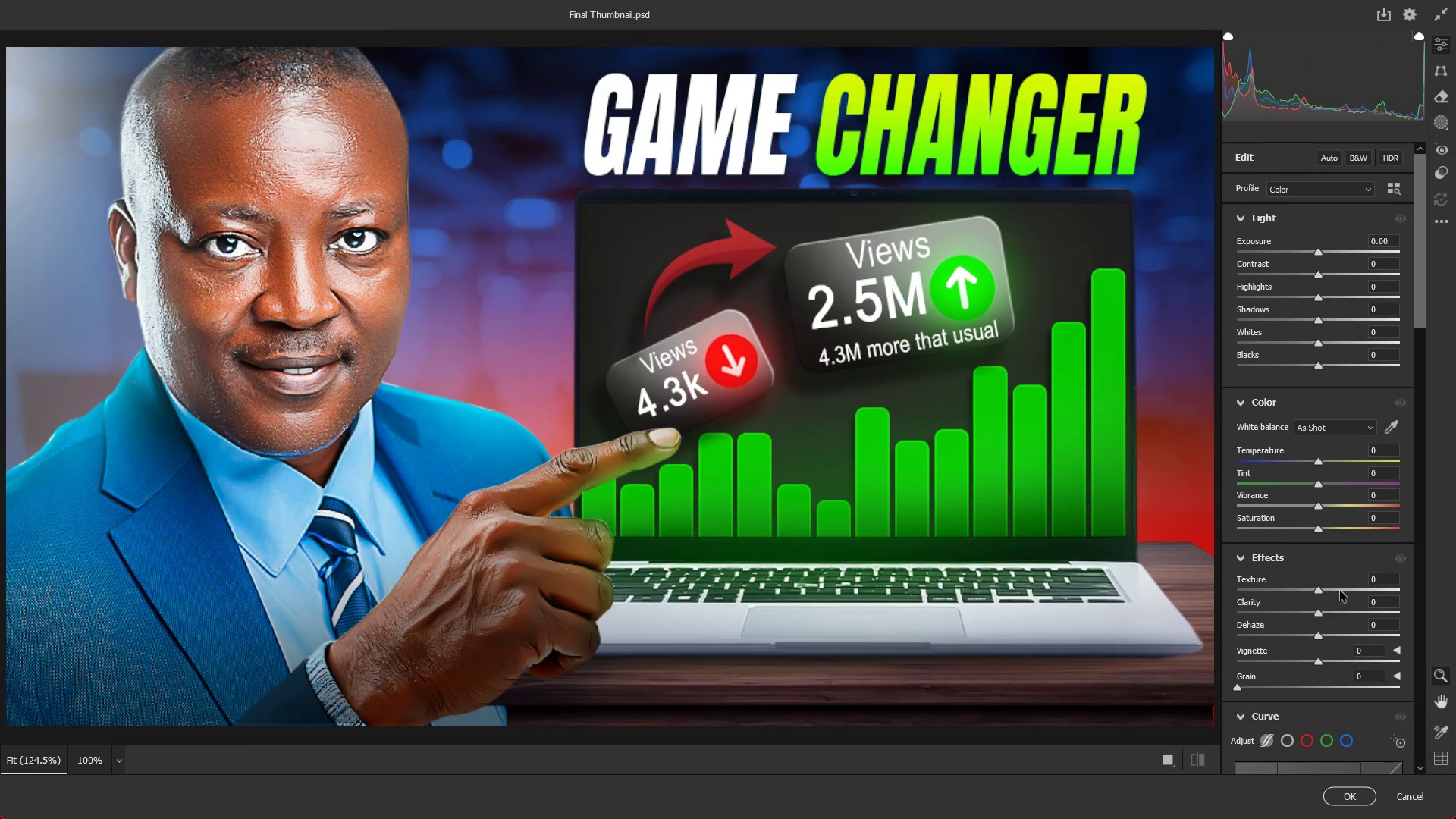 
left_click_drag(start_coordinate=[1322, 613], to_coordinate=[1331, 614])
 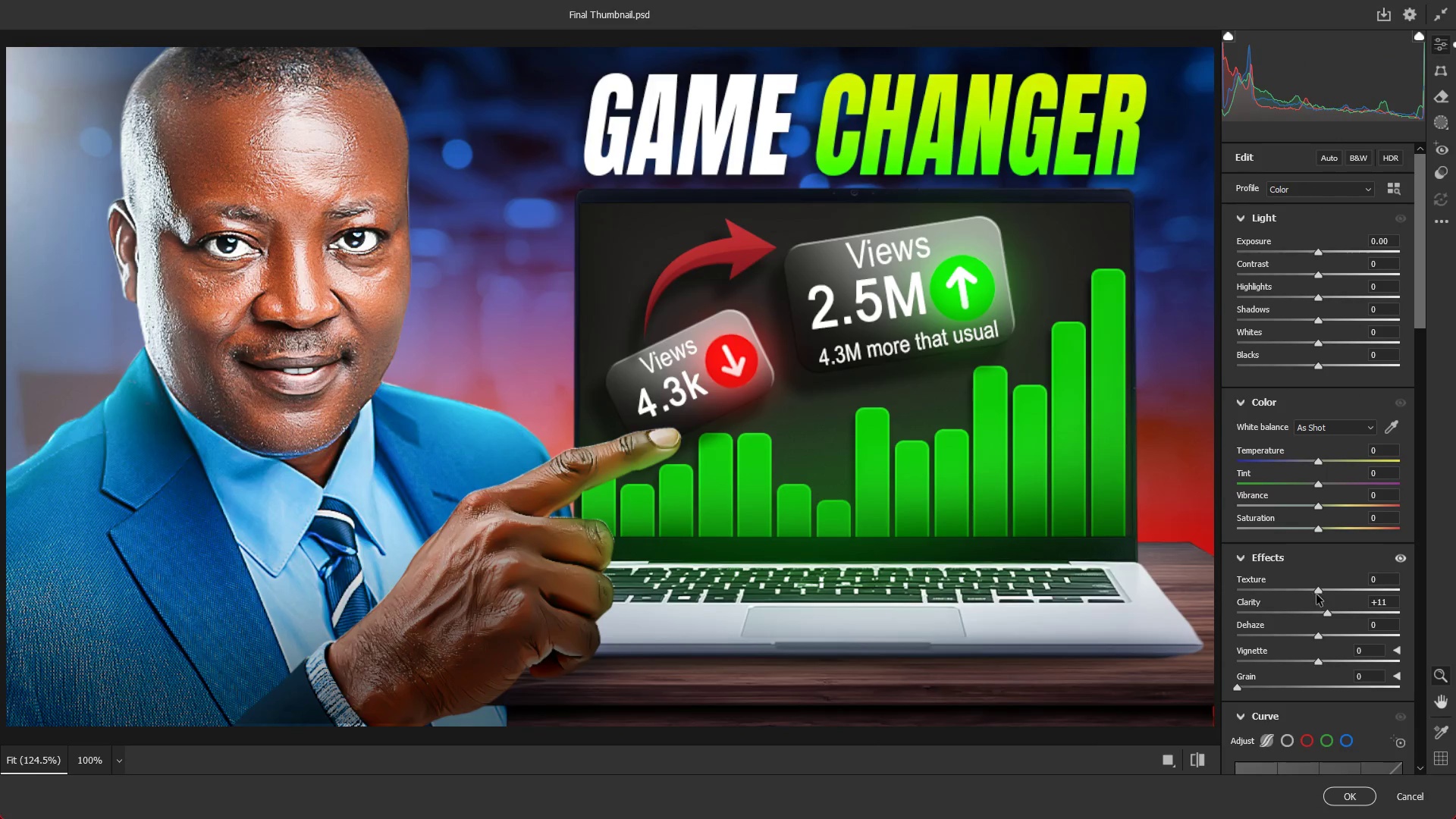 
left_click_drag(start_coordinate=[1316, 590], to_coordinate=[1323, 592])
 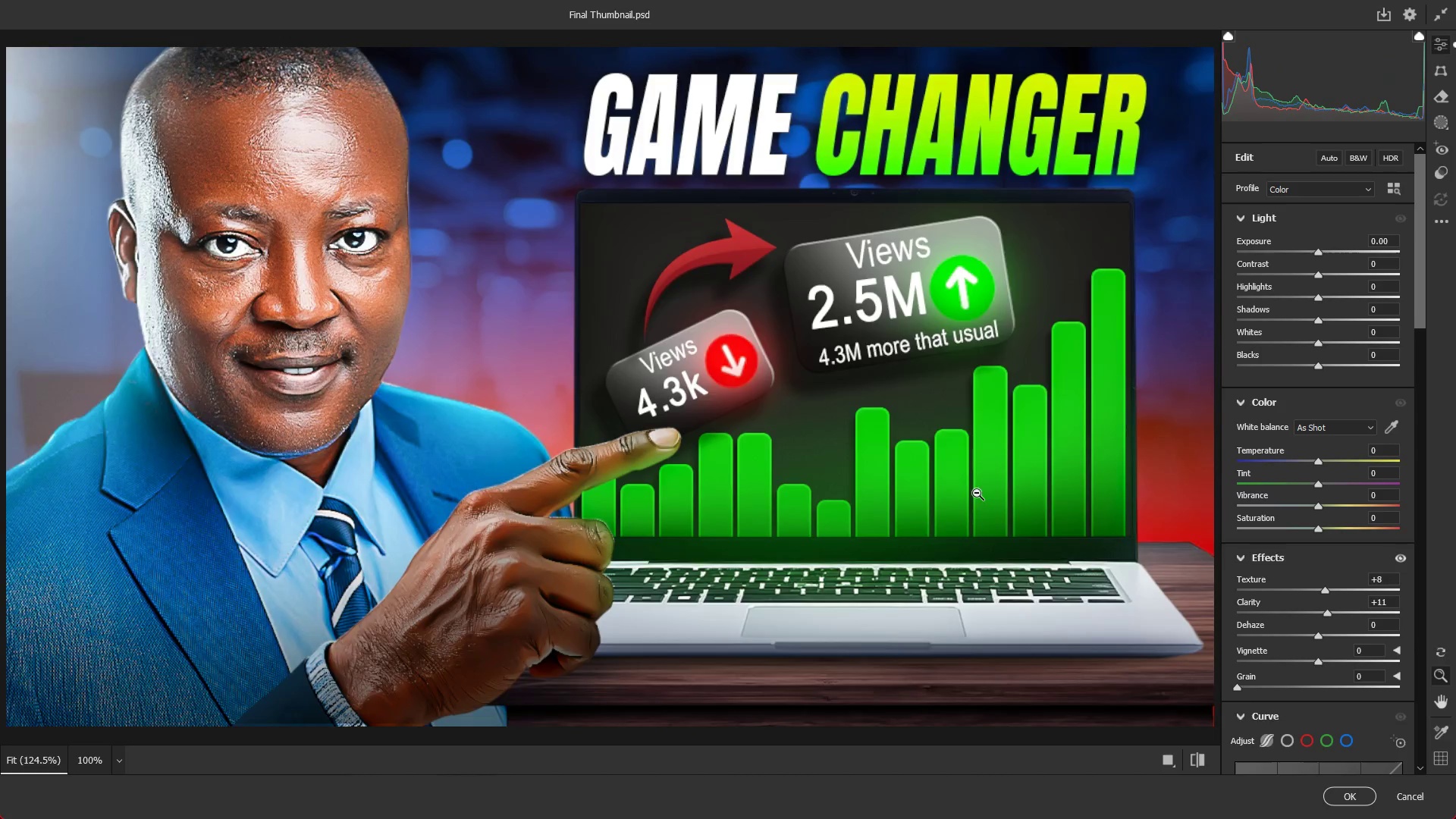 
key(Alt+AltLeft)
 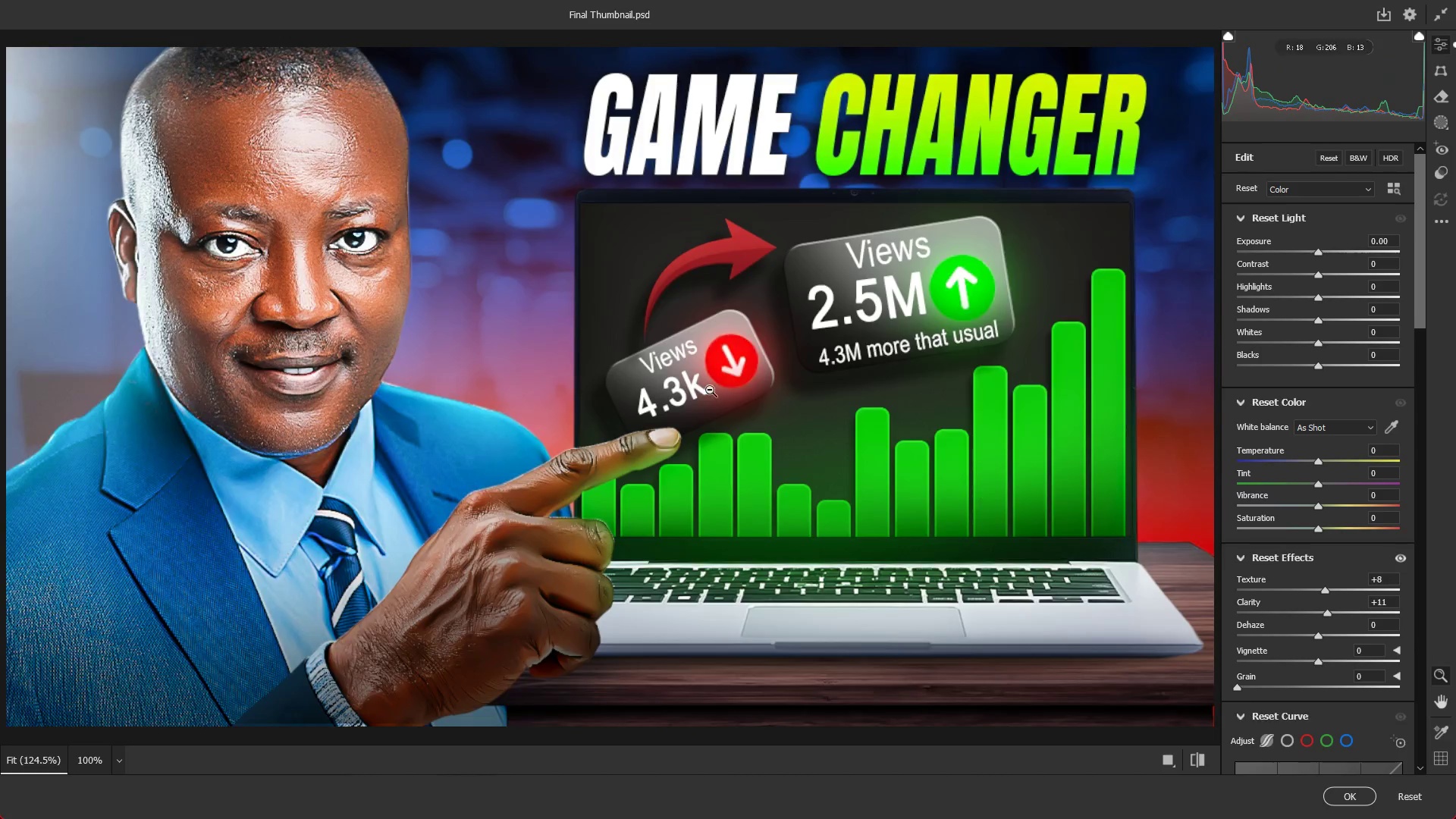 
scroll: coordinate [692, 384], scroll_direction: down, amount: 6.0
 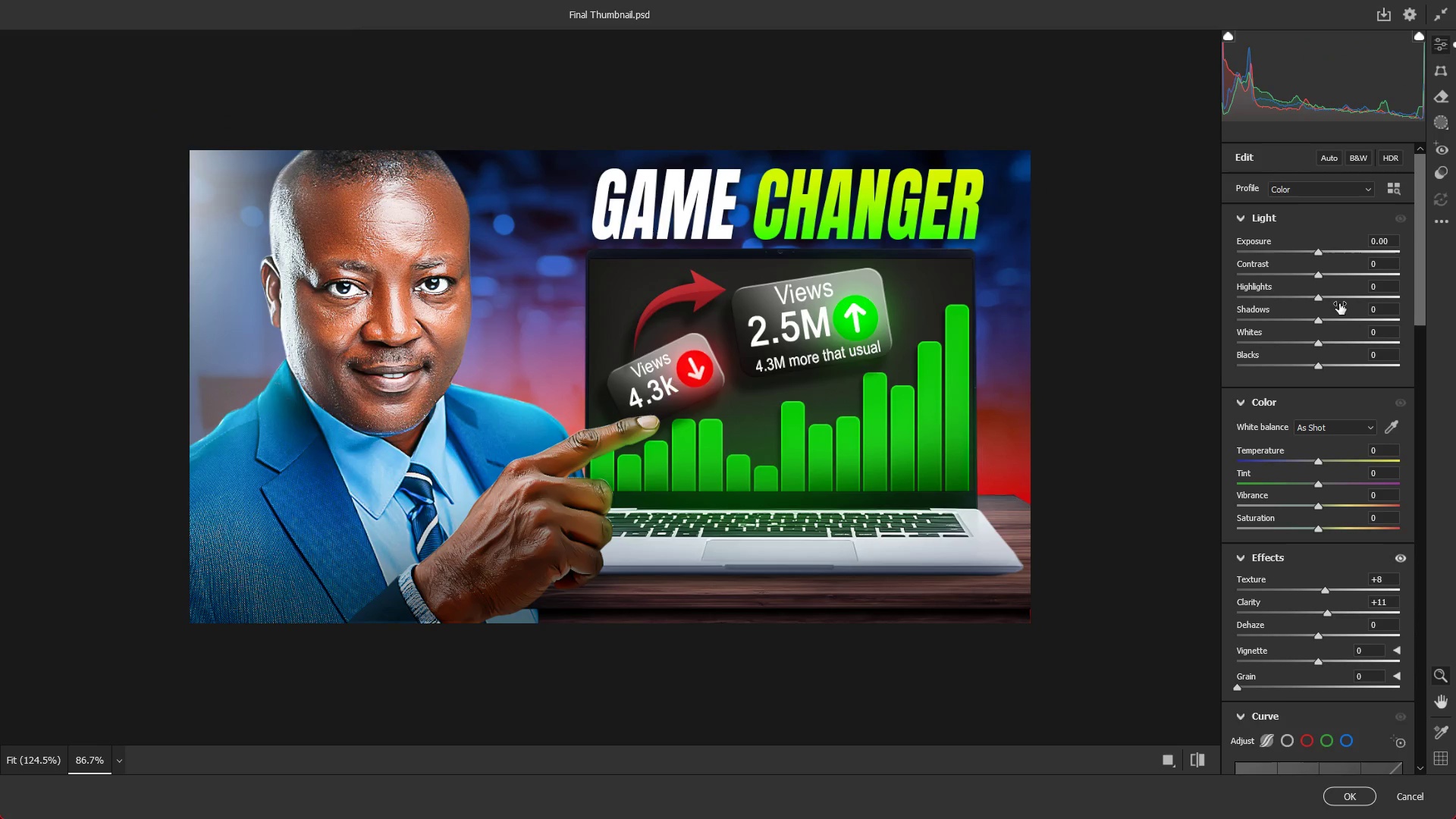 
left_click_drag(start_coordinate=[1317, 293], to_coordinate=[1333, 294])
 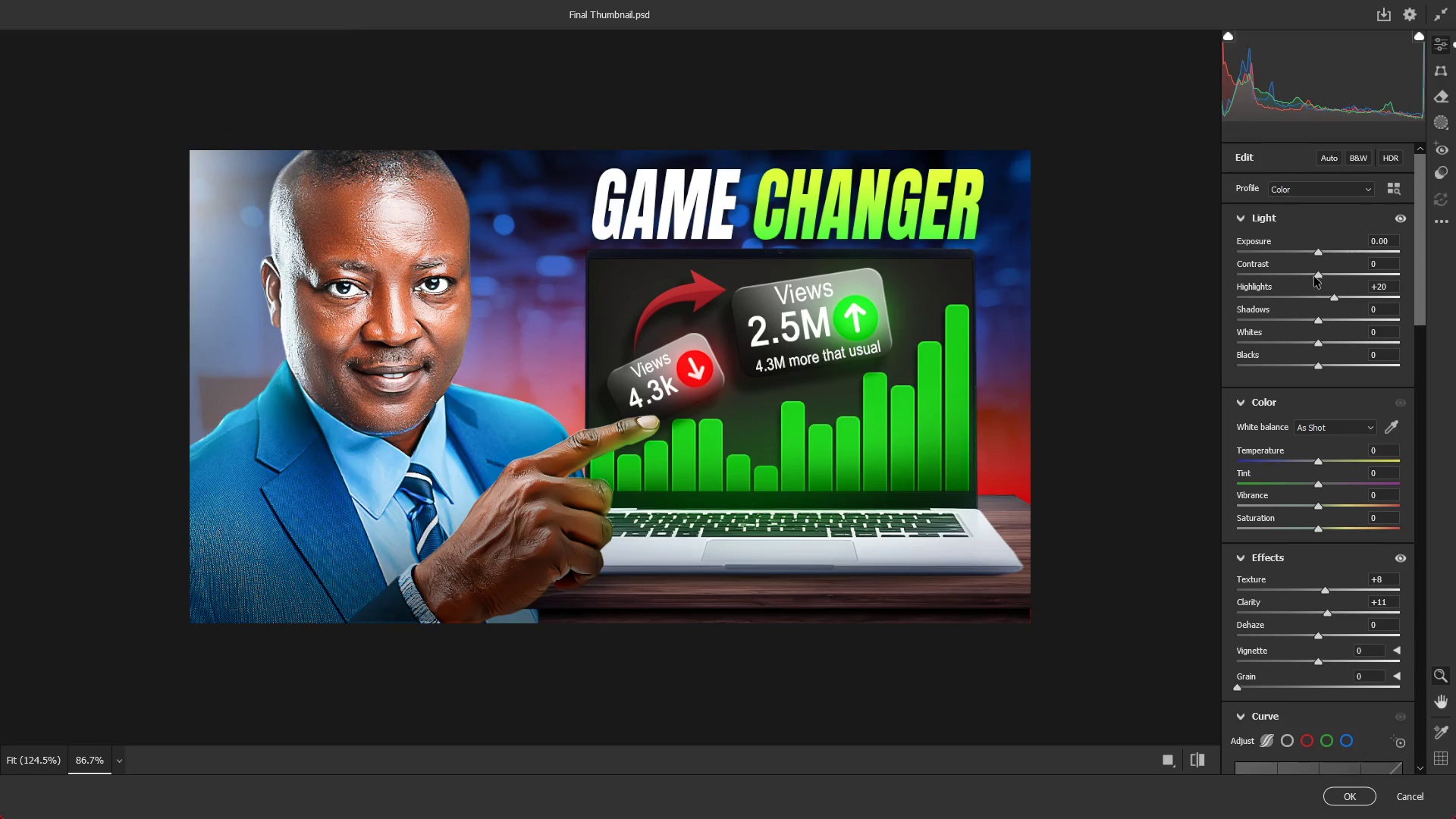 
left_click_drag(start_coordinate=[1315, 276], to_coordinate=[1324, 278])
 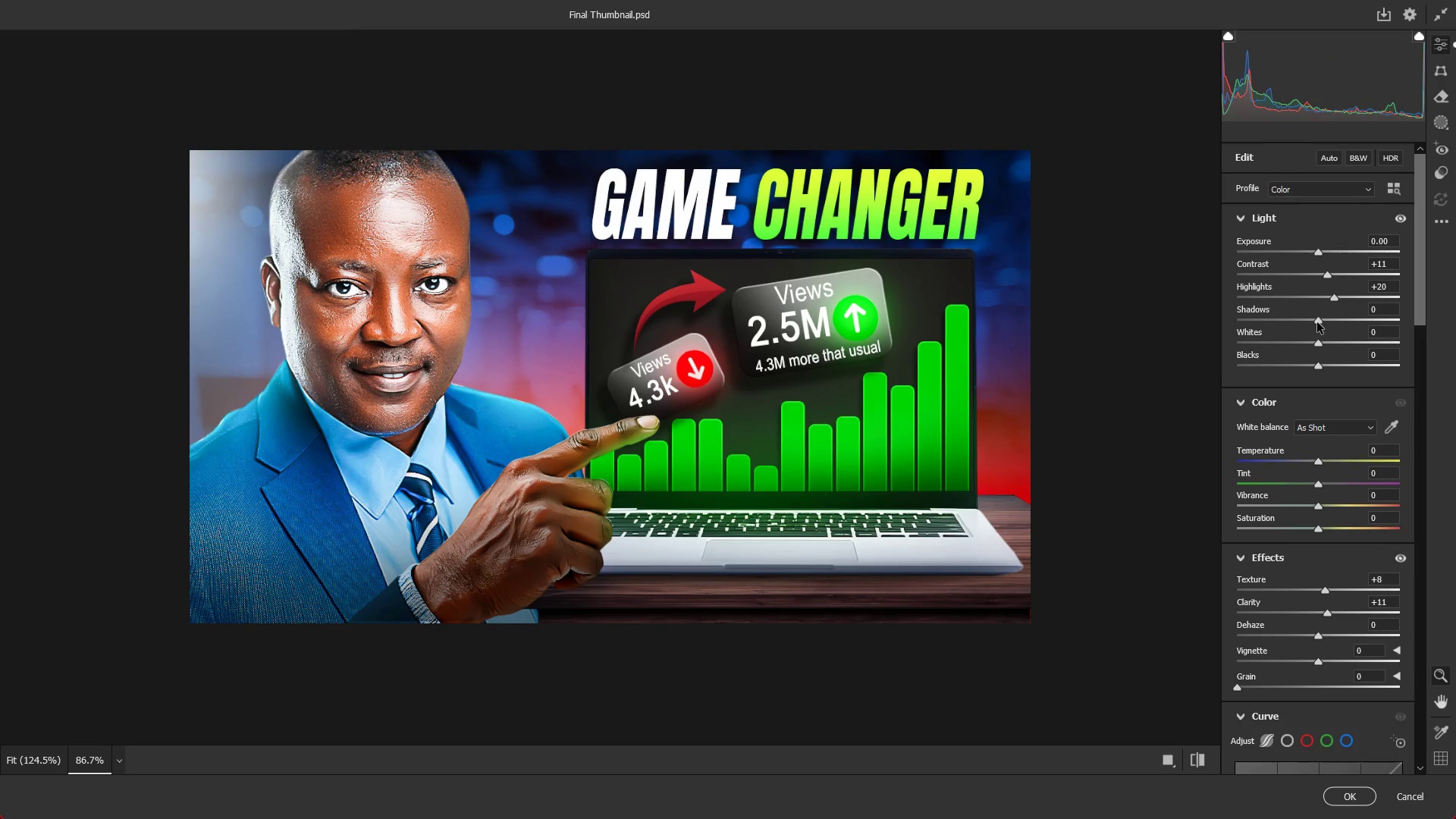 
left_click_drag(start_coordinate=[1322, 319], to_coordinate=[1323, 323])
 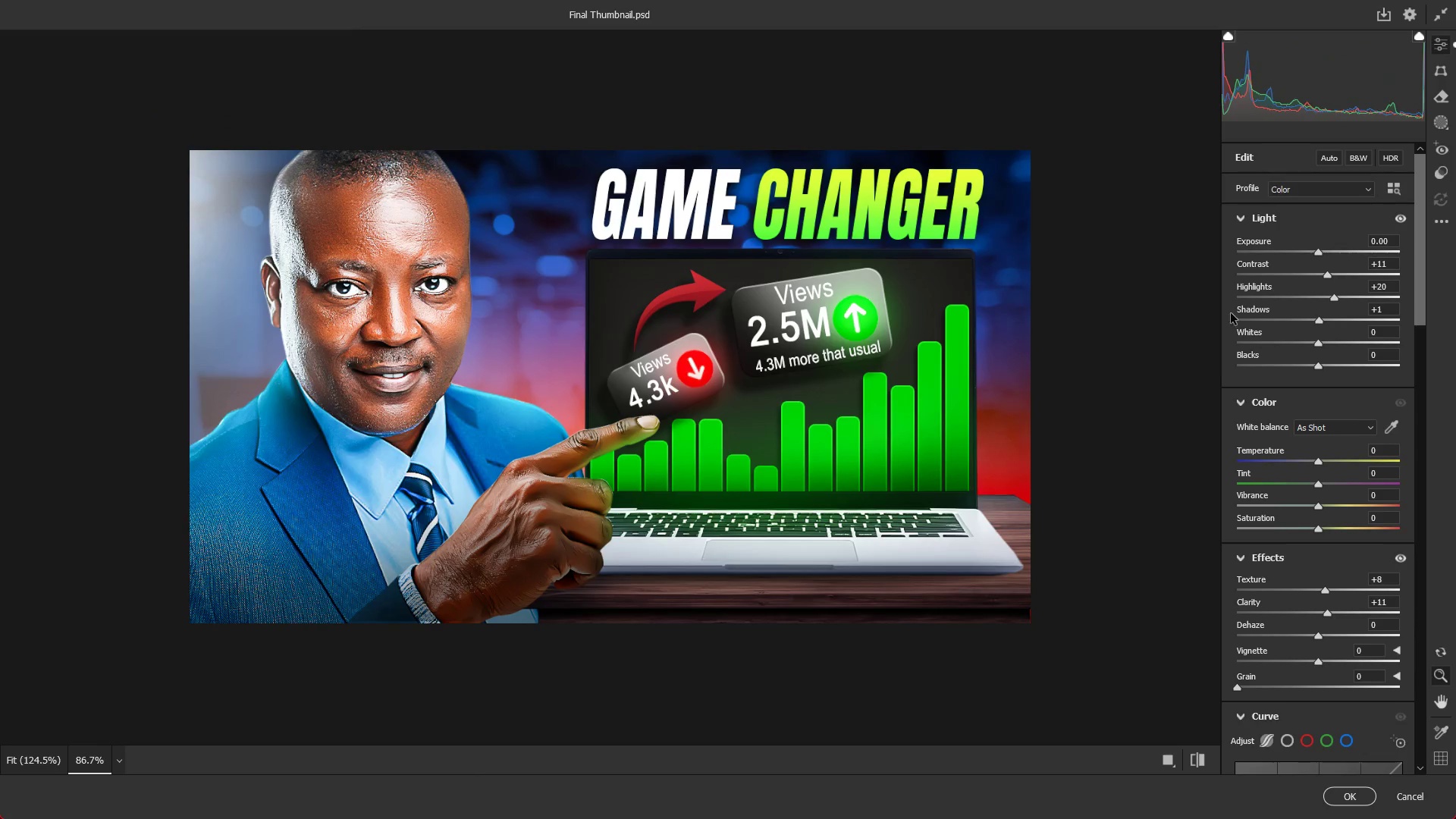 
key(Alt+AltLeft)
 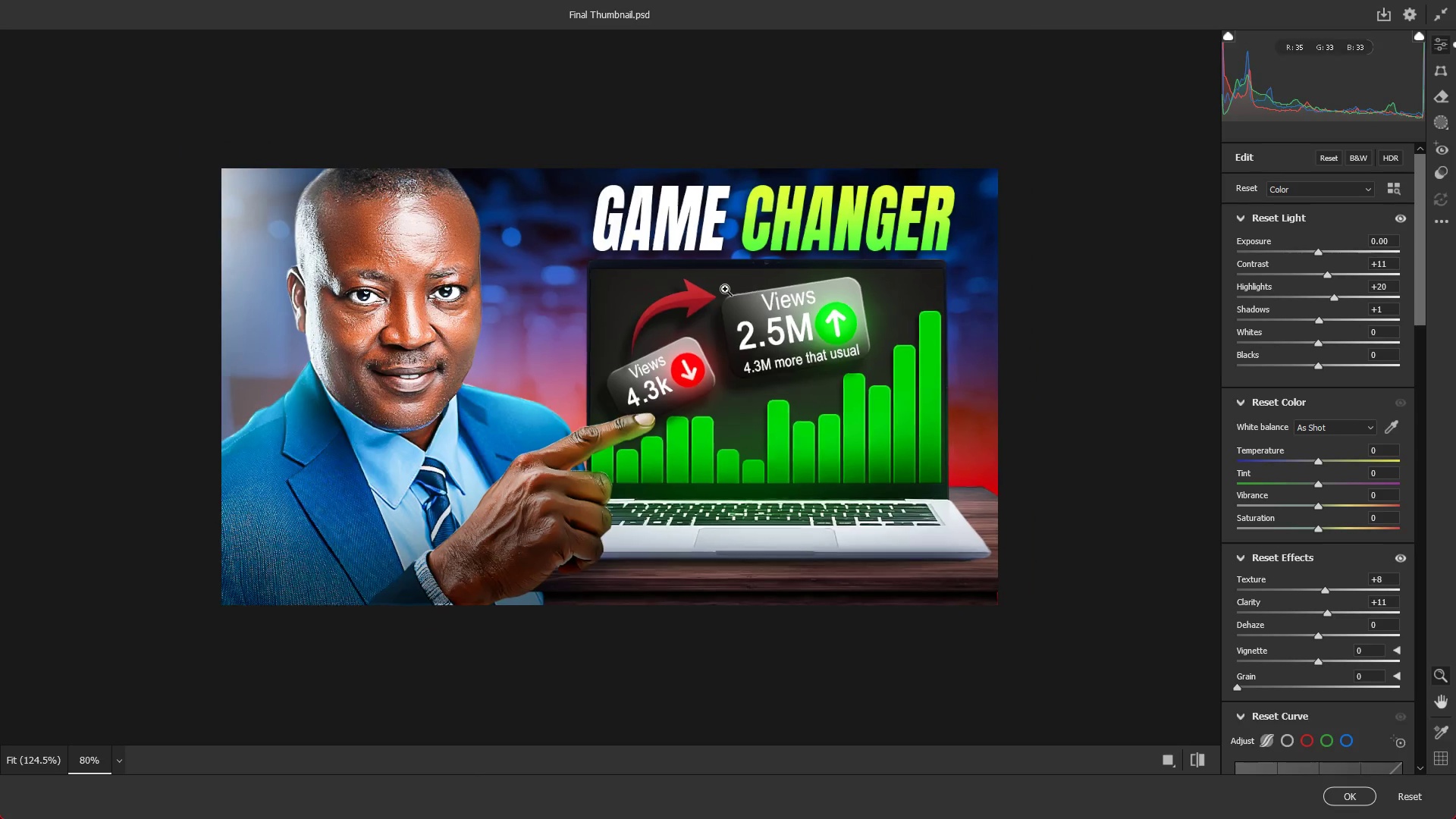 
key(Alt+AltLeft)
 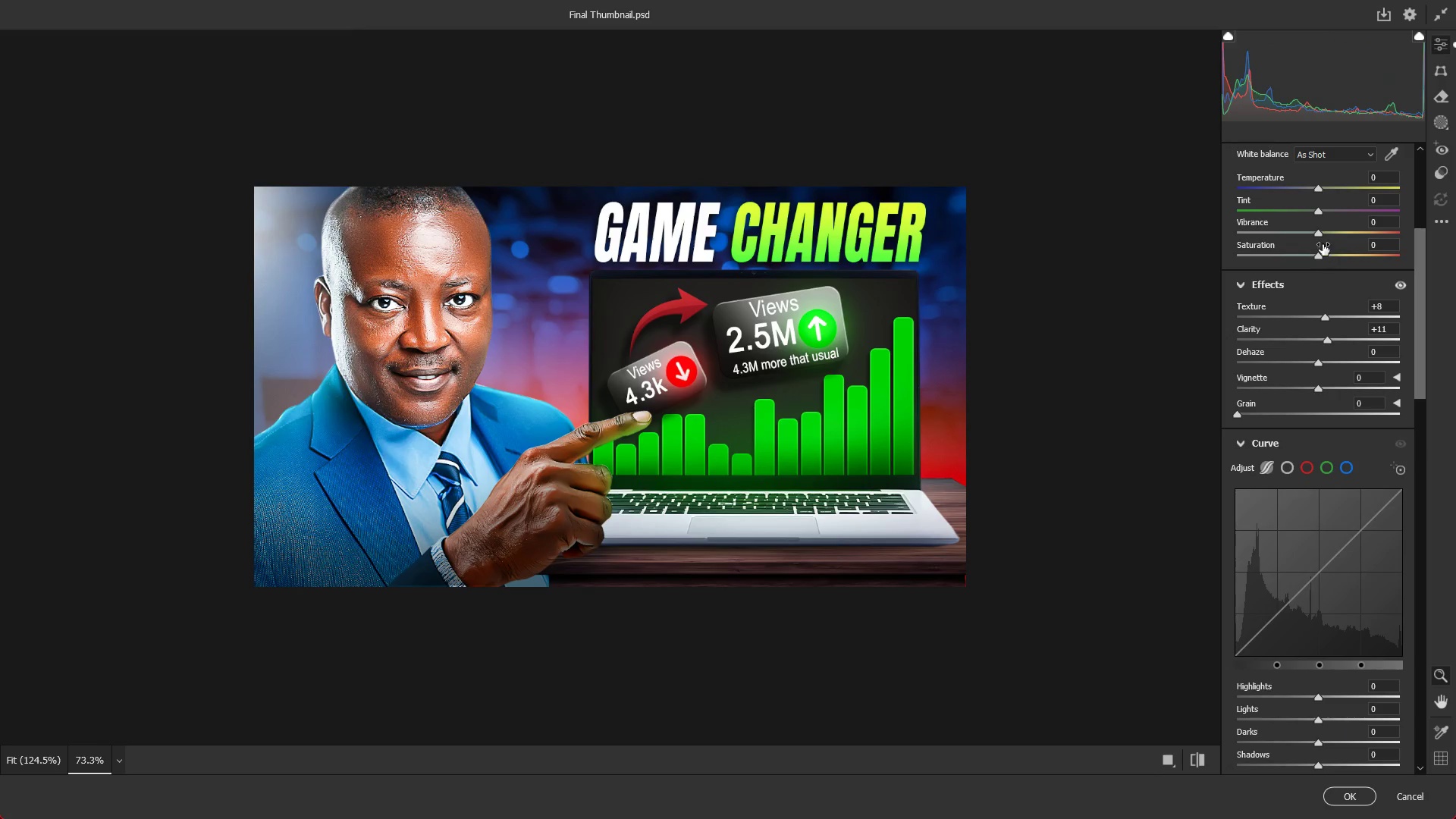 
scroll: coordinate [1251, 409], scroll_direction: down, amount: 7.0
 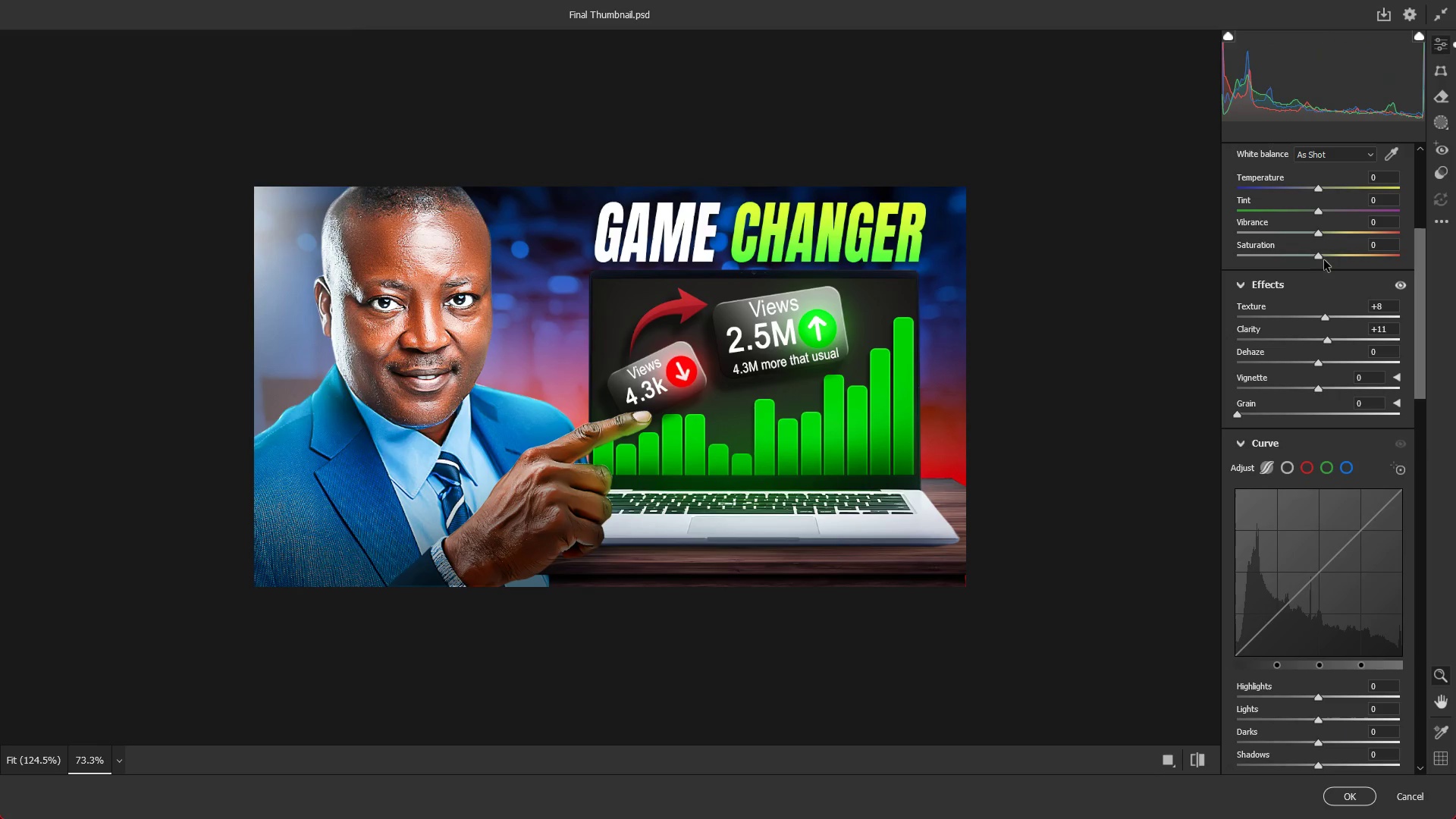 
left_click_drag(start_coordinate=[1319, 231], to_coordinate=[1337, 237])
 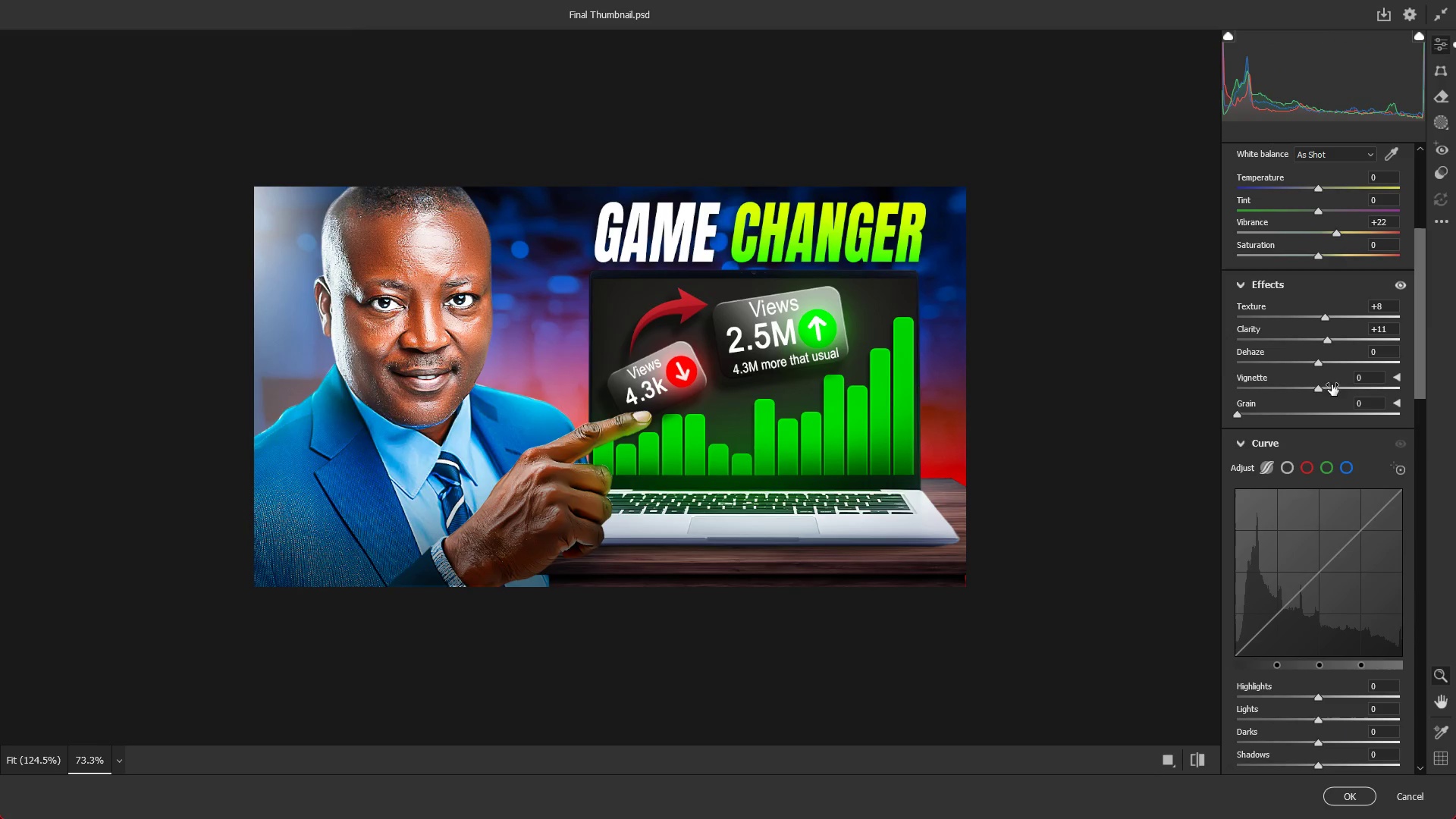 
scroll: coordinate [1326, 406], scroll_direction: down, amount: 3.0
 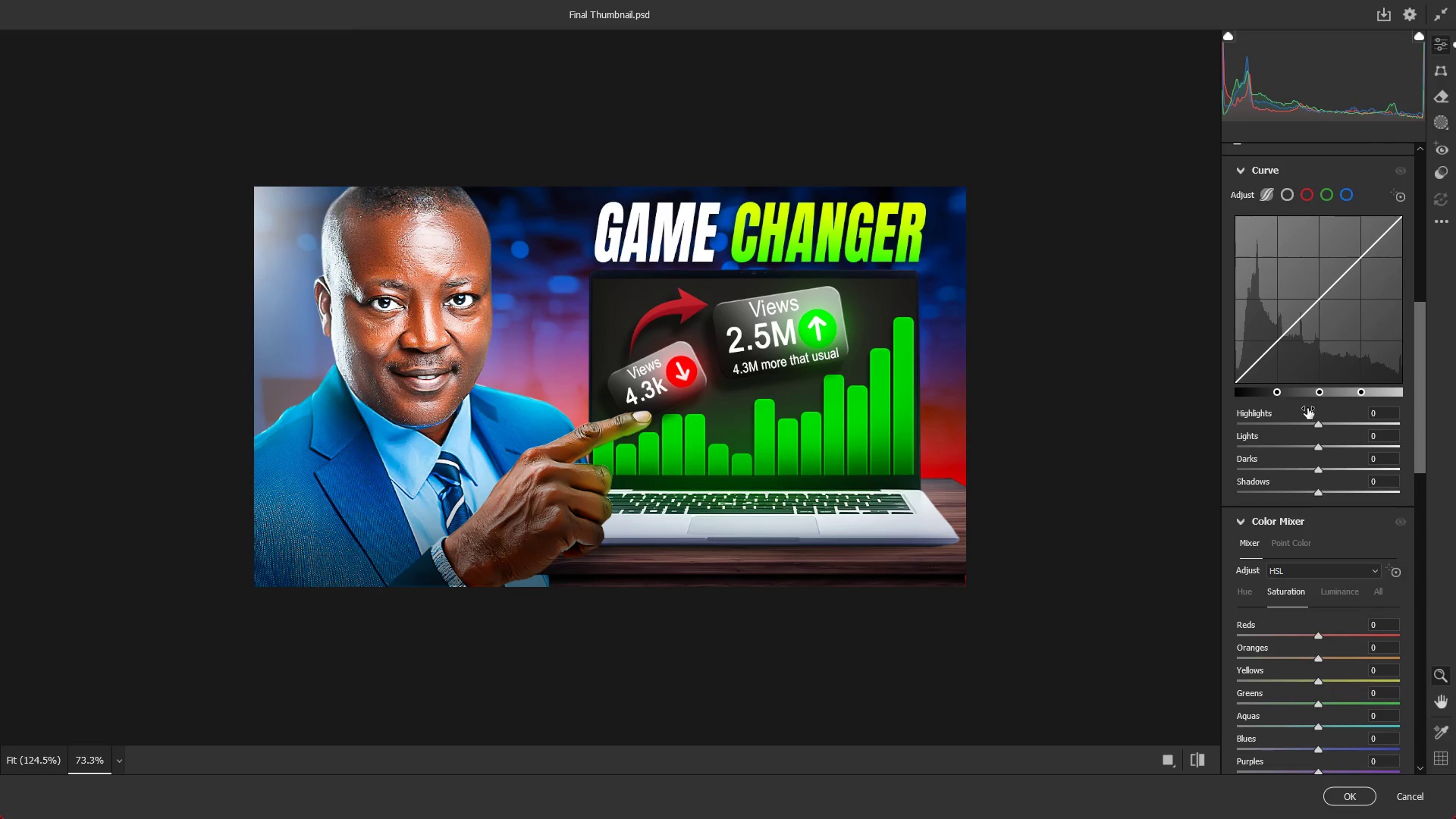 
scroll: coordinate [1308, 410], scroll_direction: up, amount: 2.0
 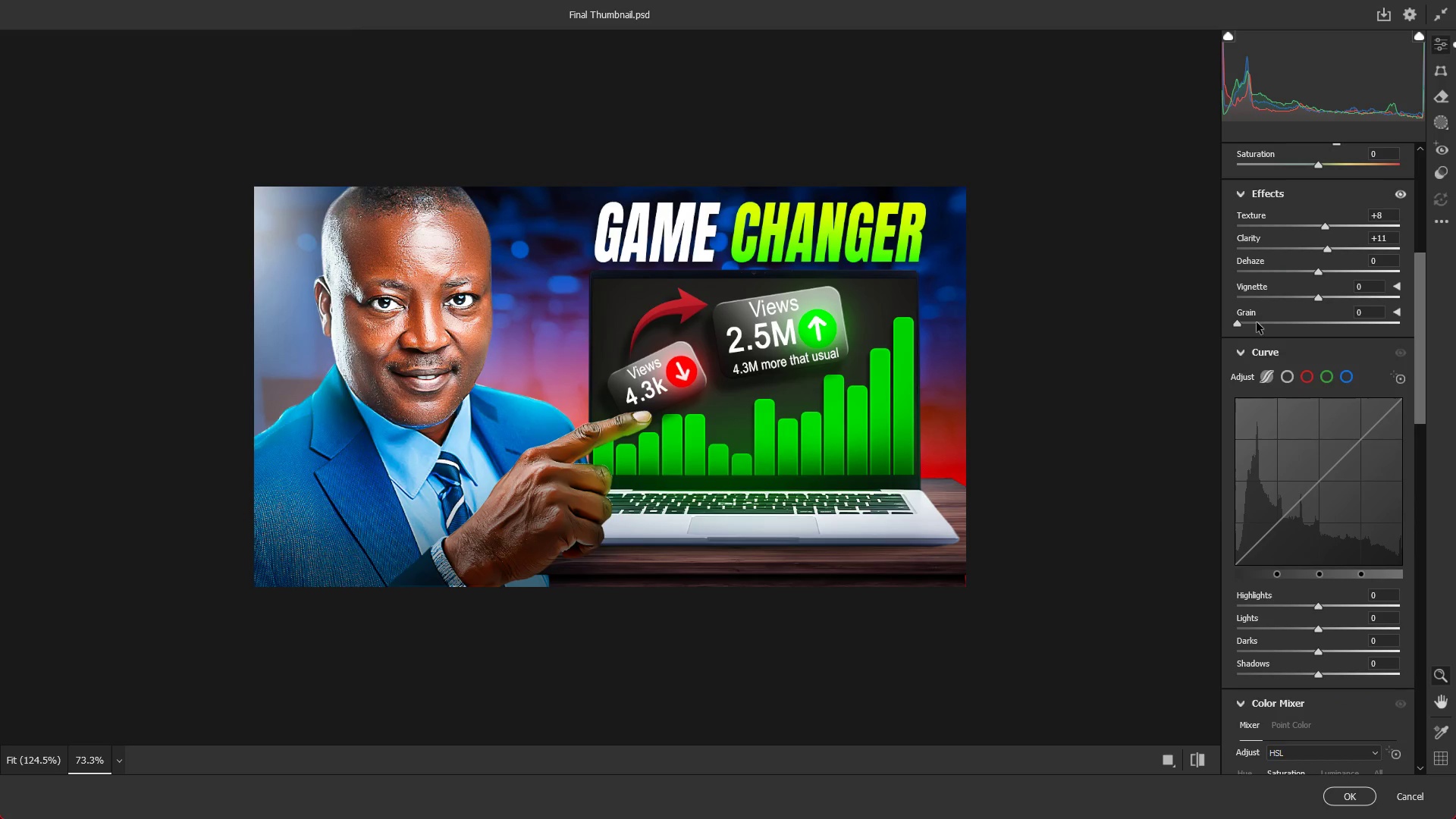 
left_click_drag(start_coordinate=[1254, 320], to_coordinate=[1203, 325])
 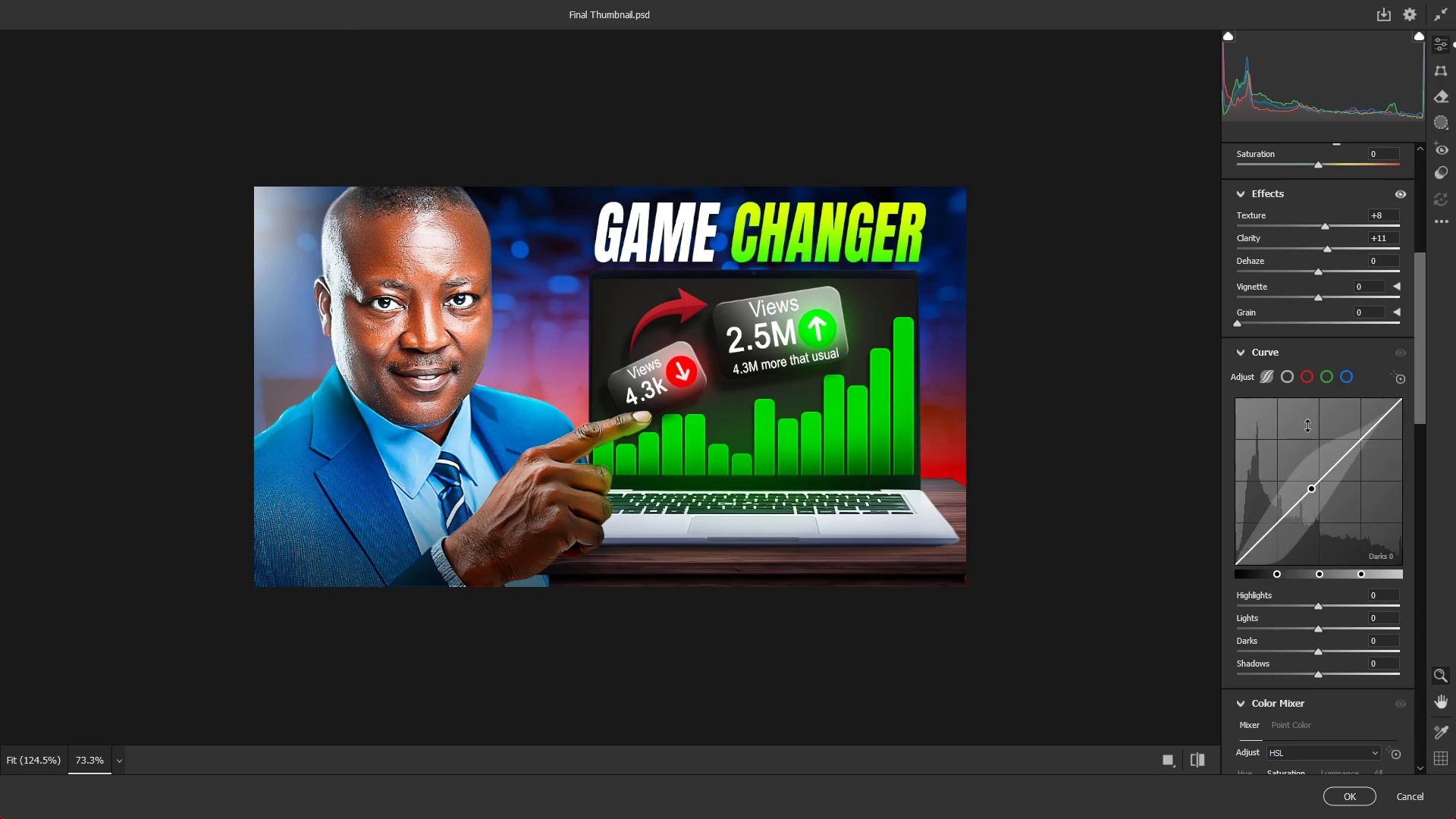 
scroll: coordinate [1312, 463], scroll_direction: down, amount: 2.0
 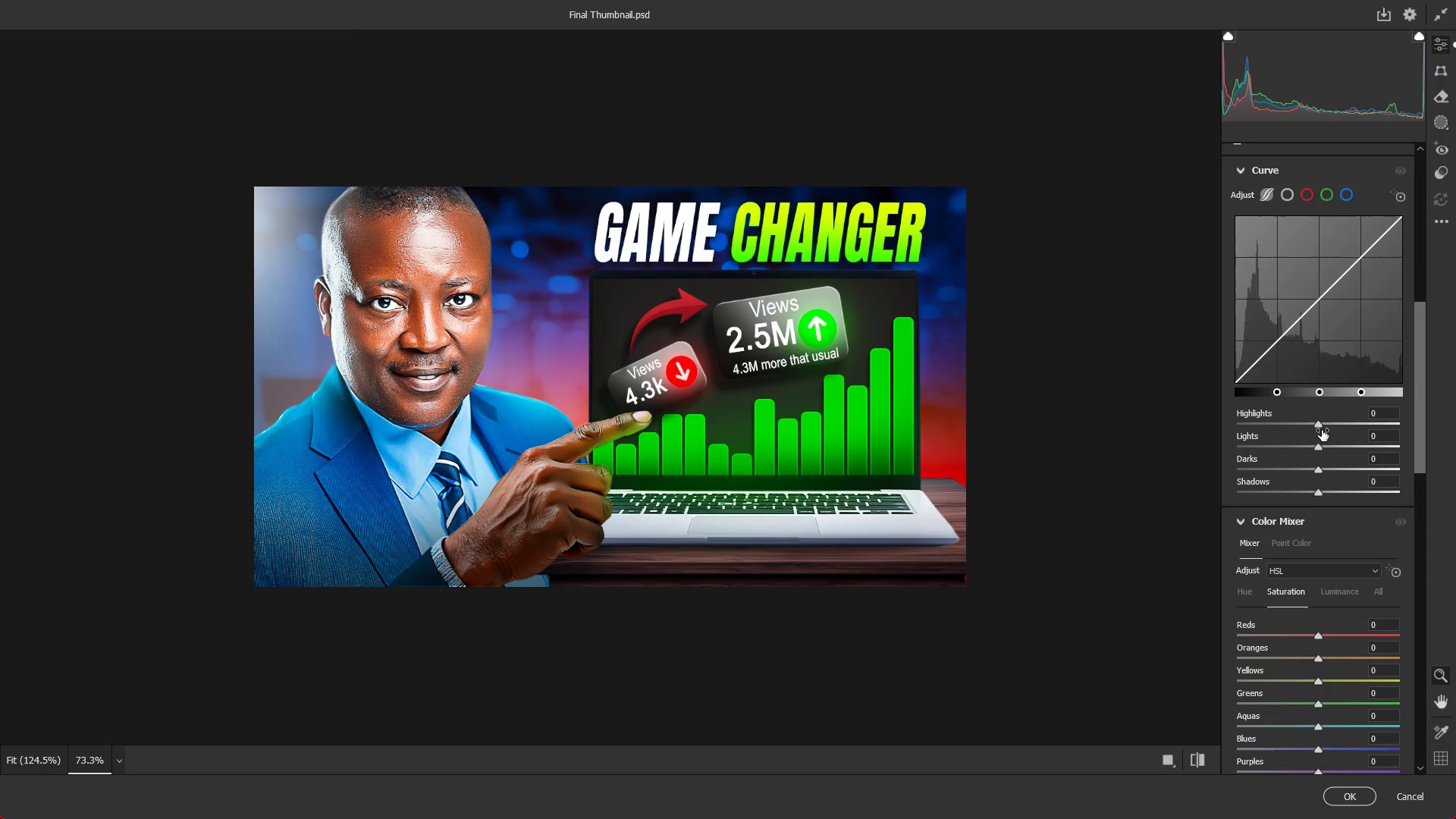 
left_click_drag(start_coordinate=[1320, 424], to_coordinate=[1337, 434])
 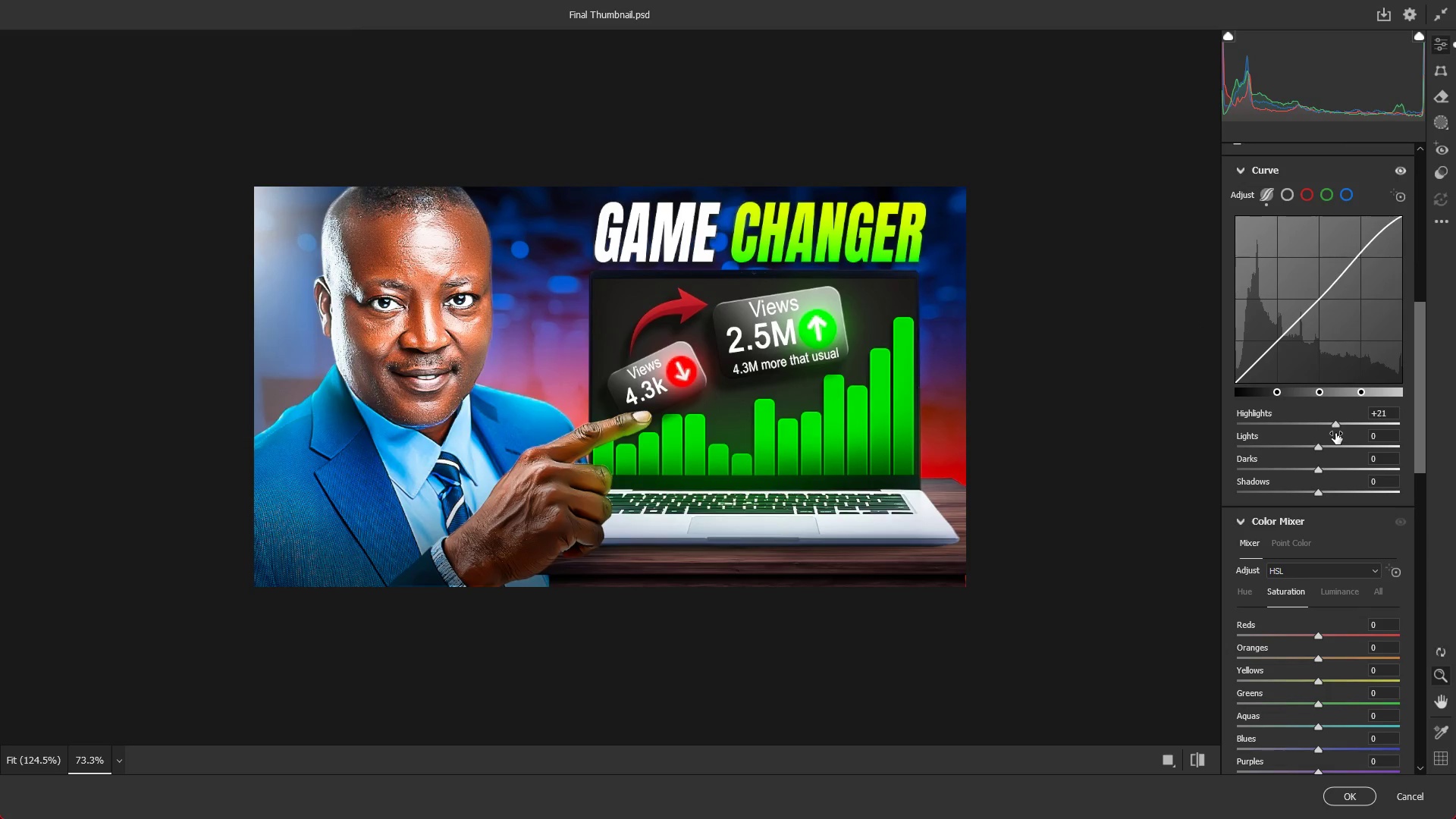 
key(Control+ControlLeft)
 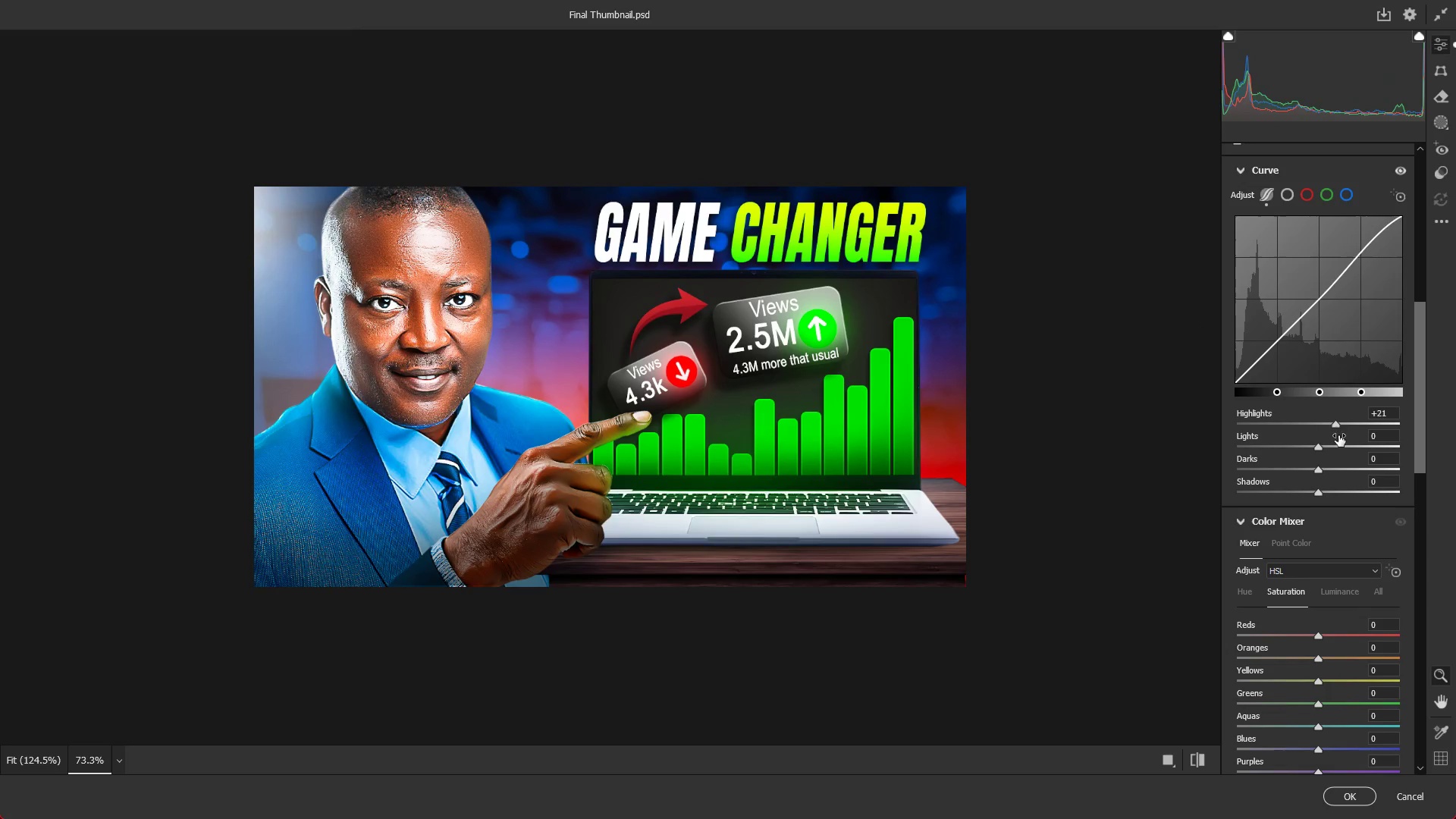 
key(Control+Z)
 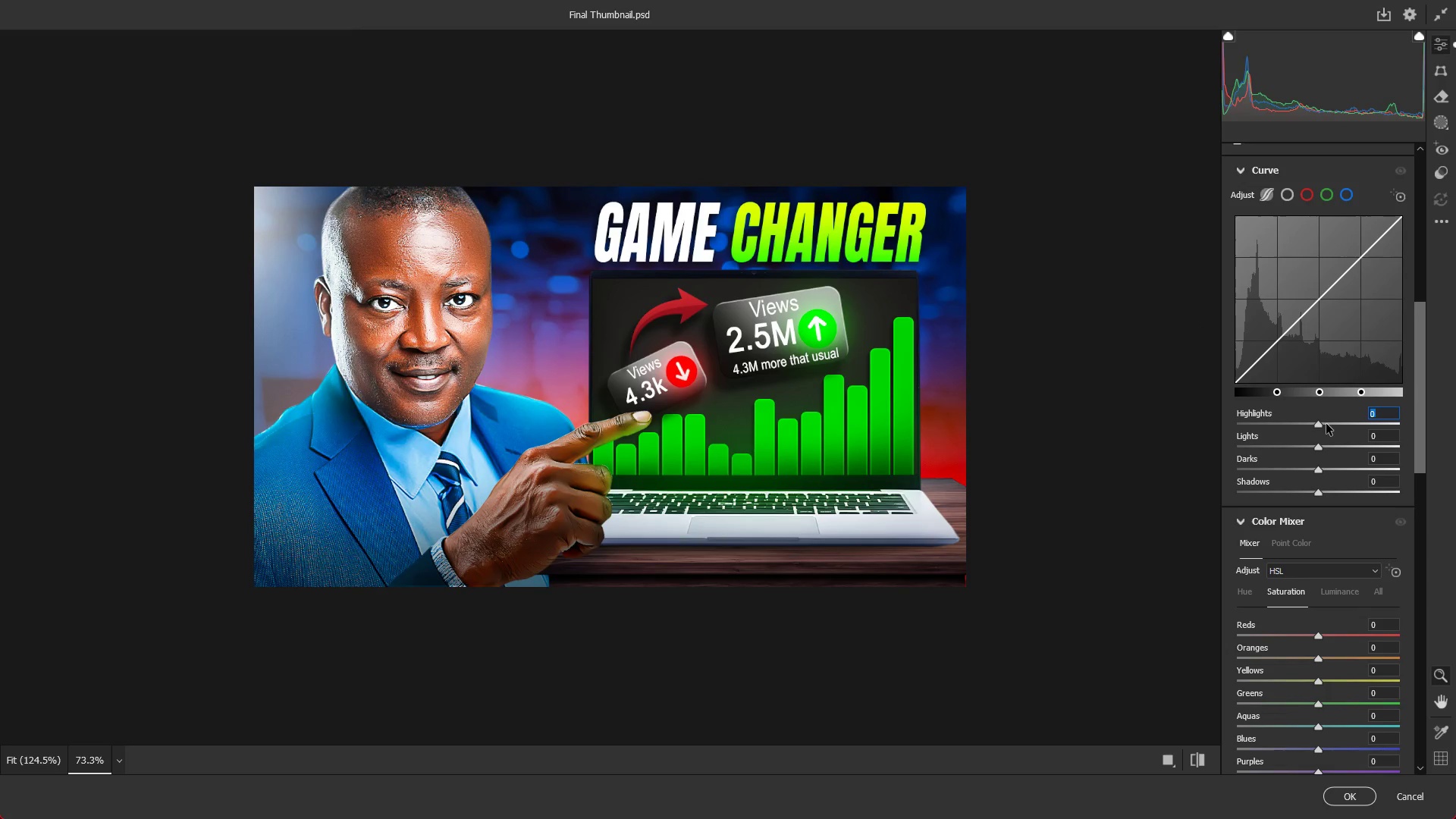 
left_click_drag(start_coordinate=[1318, 422], to_coordinate=[1325, 424])
 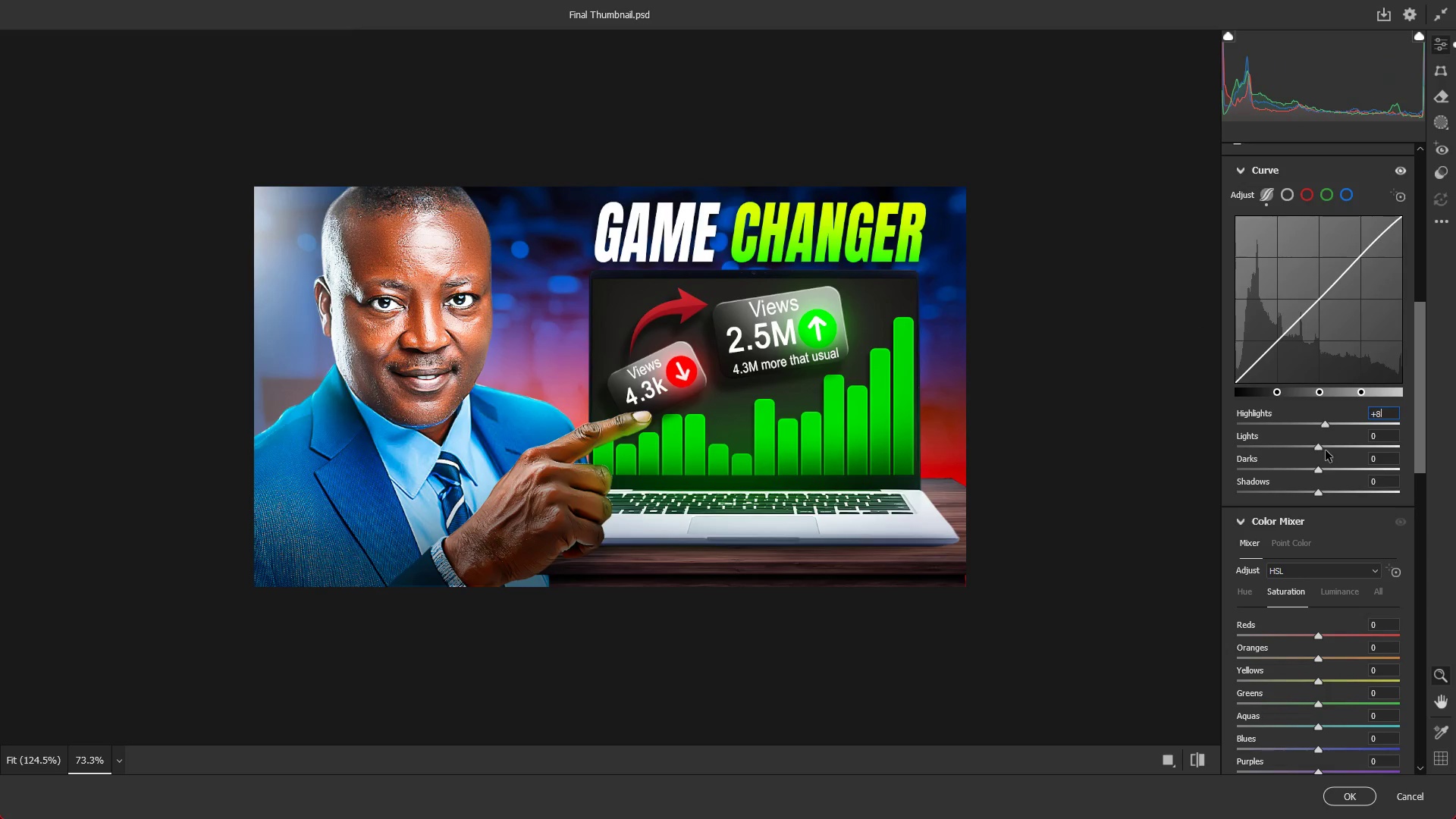 
key(Control+ControlLeft)
 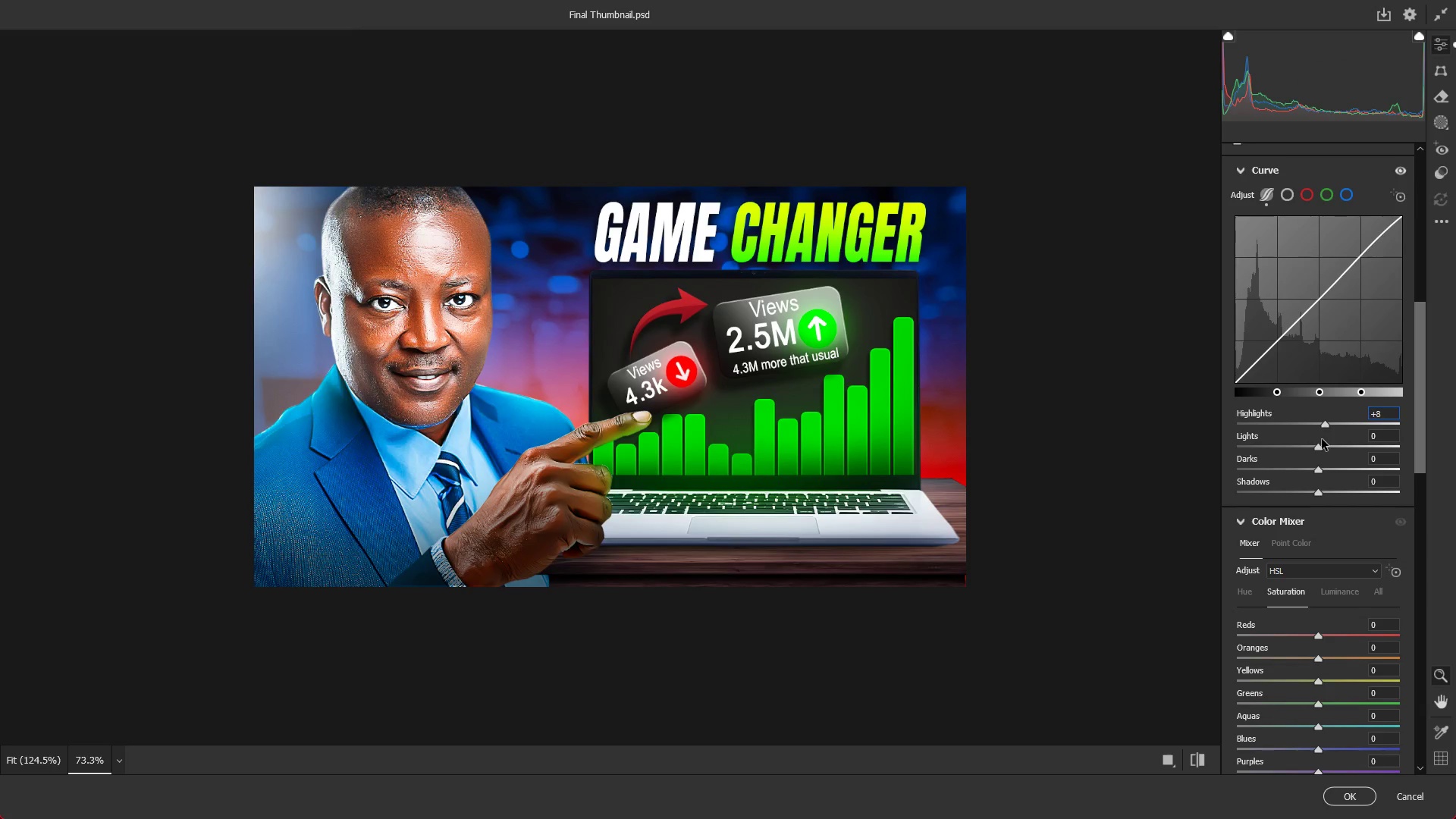 
key(Control+Z)
 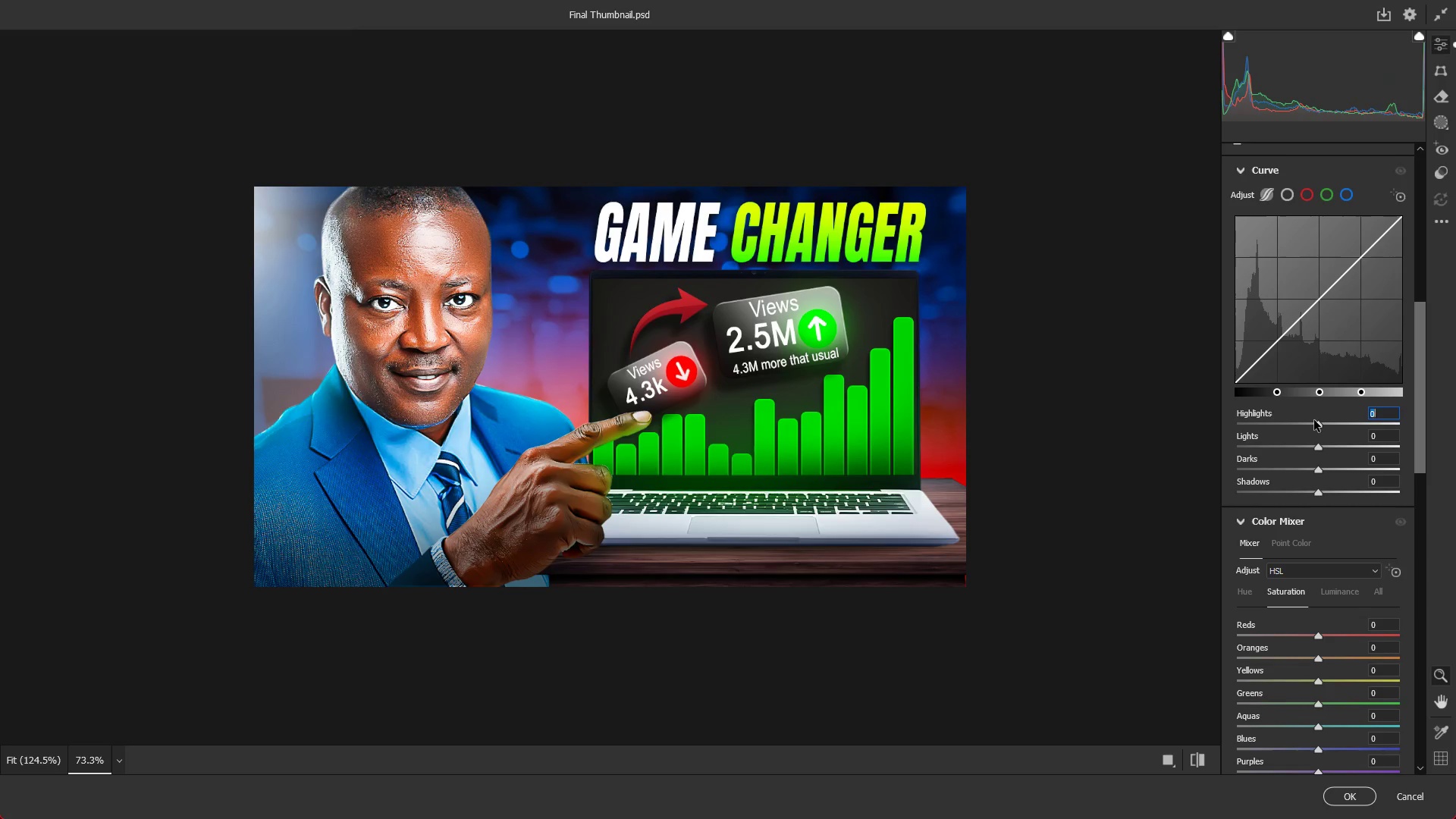 
left_click_drag(start_coordinate=[1314, 420], to_coordinate=[1323, 423])
 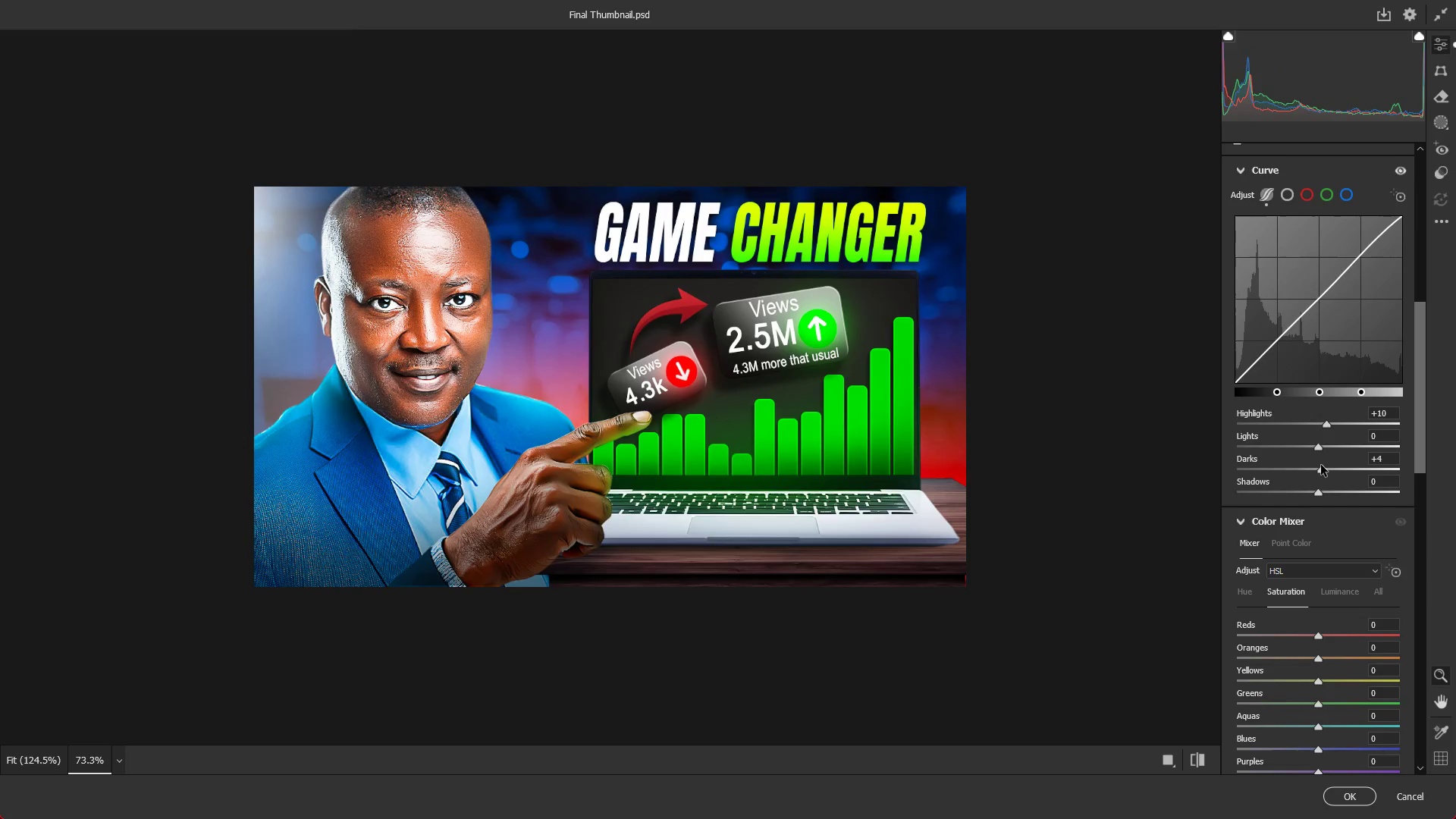 
left_click_drag(start_coordinate=[1320, 485], to_coordinate=[1328, 486])
 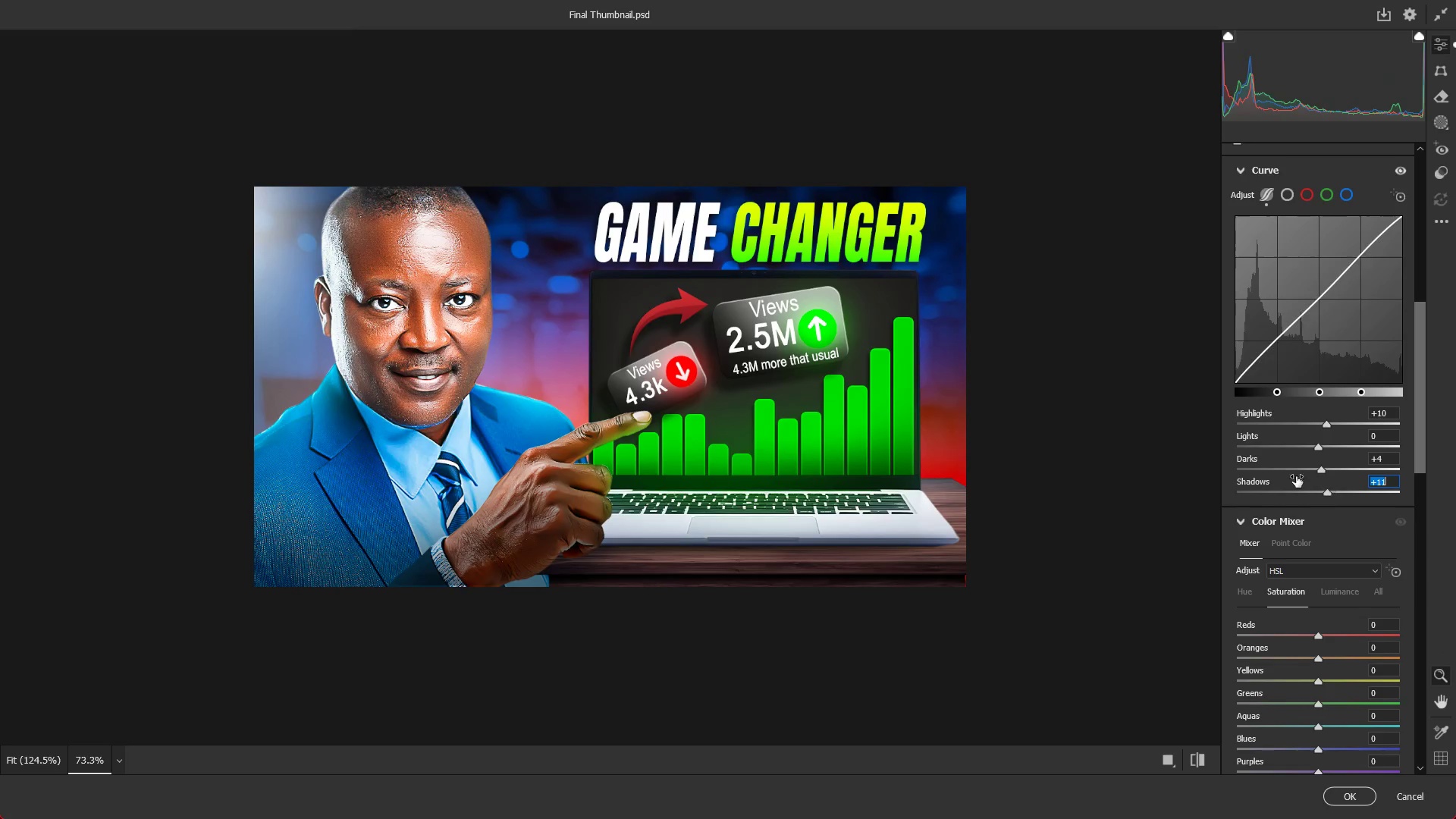 
key(Alt+AltLeft)
 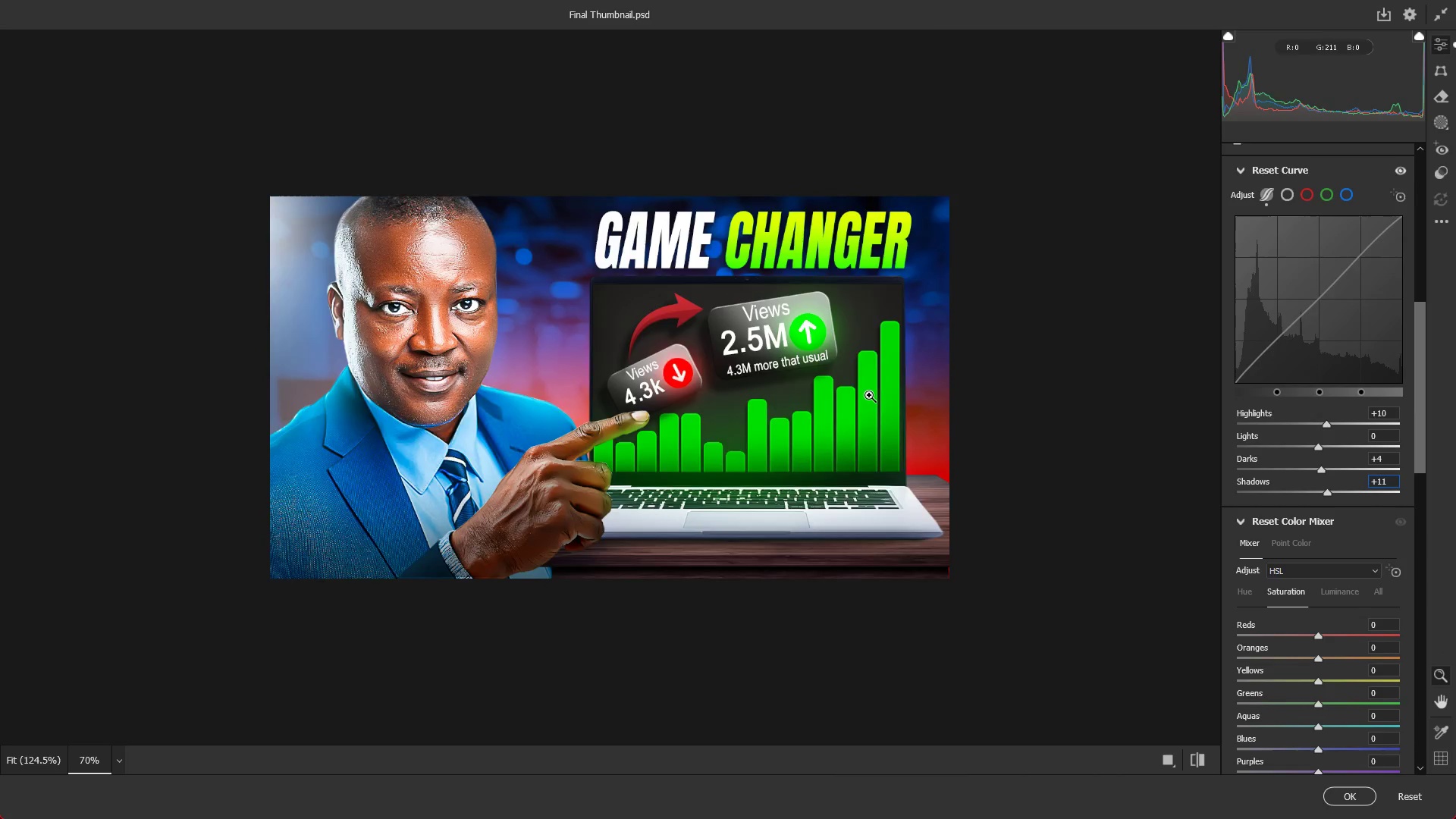 
scroll: coordinate [869, 395], scroll_direction: down, amount: 6.0
 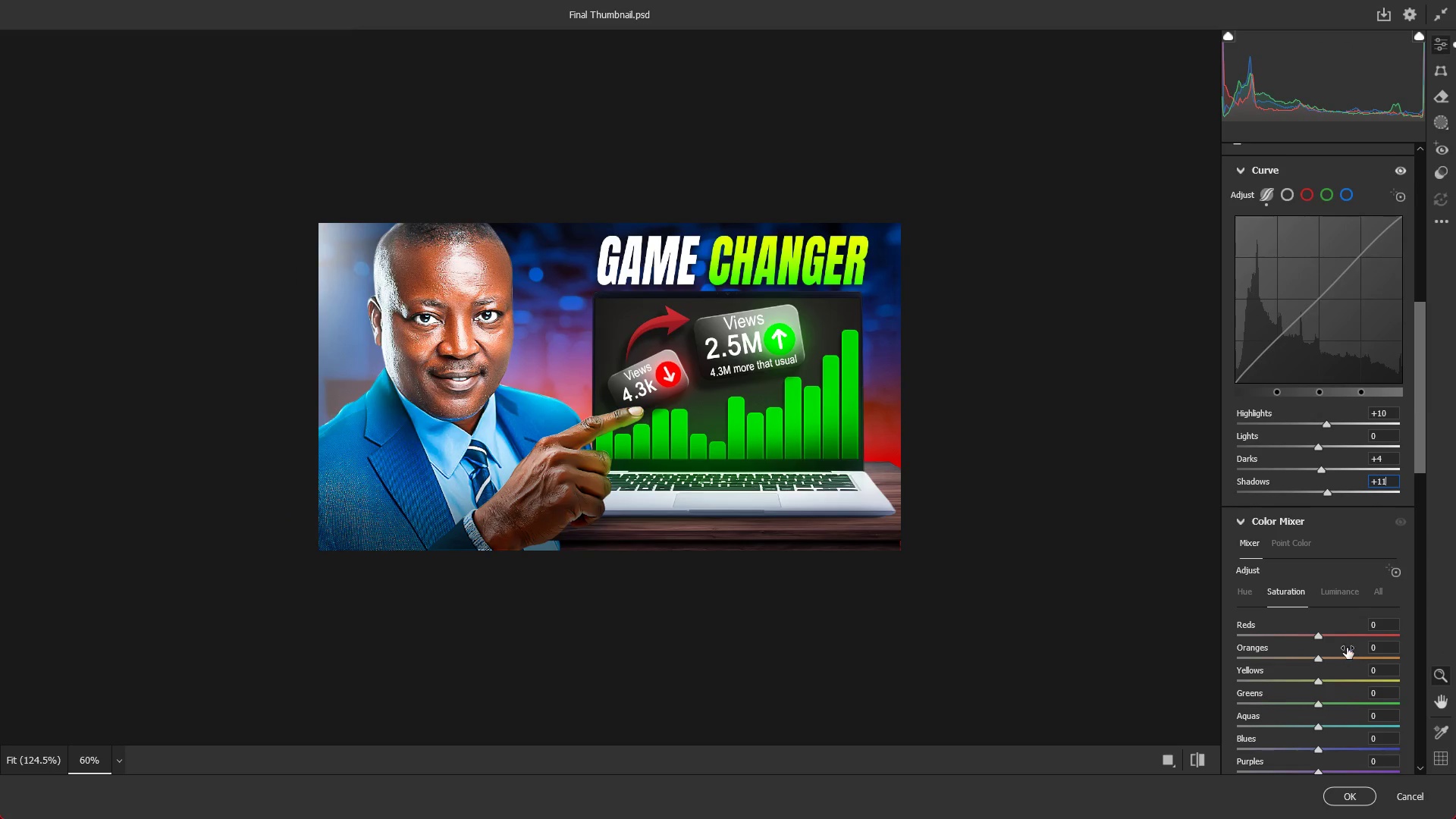 
left_click_drag(start_coordinate=[1326, 636], to_coordinate=[1339, 638])
 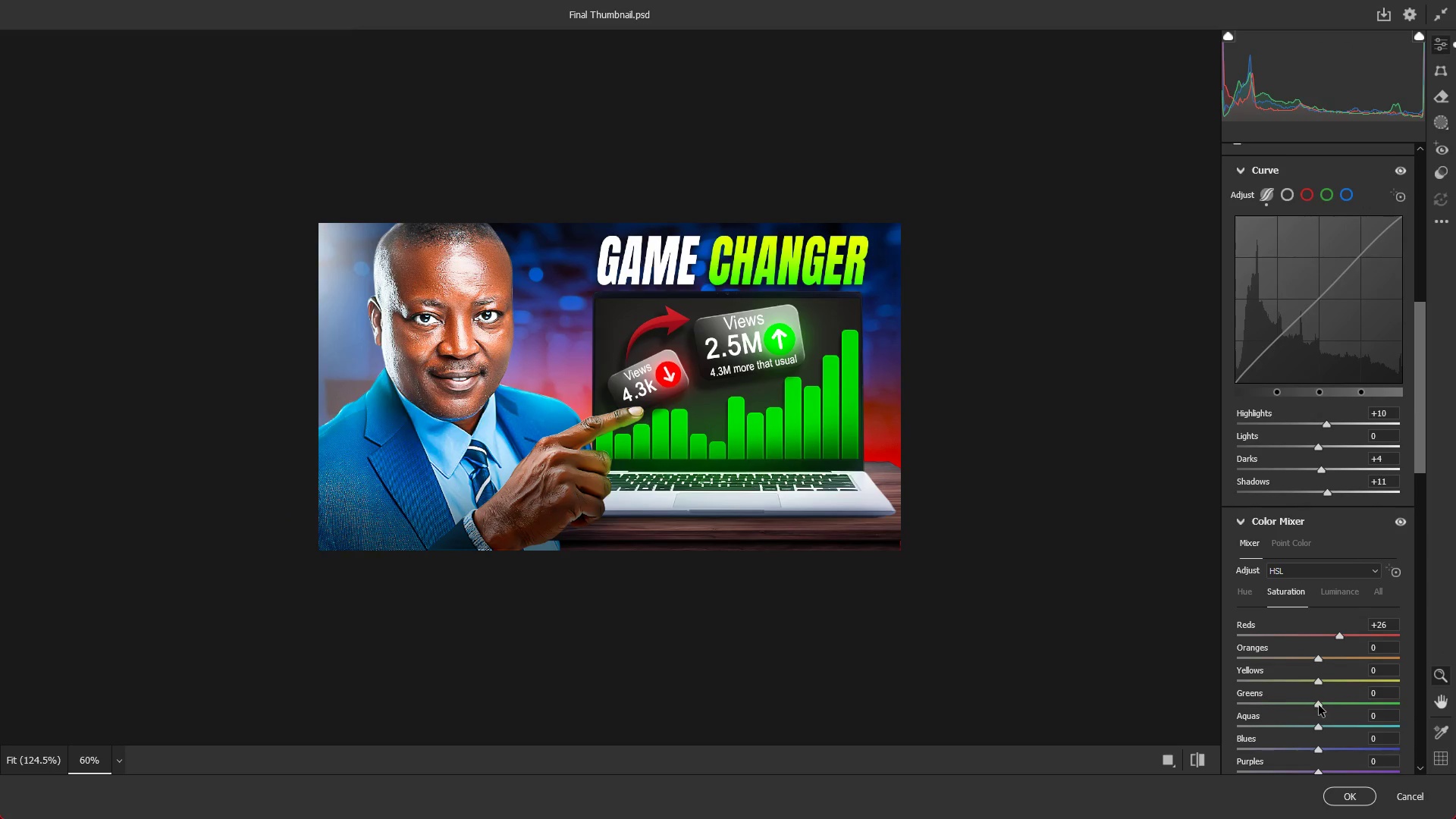 
left_click_drag(start_coordinate=[1323, 705], to_coordinate=[1354, 710])
 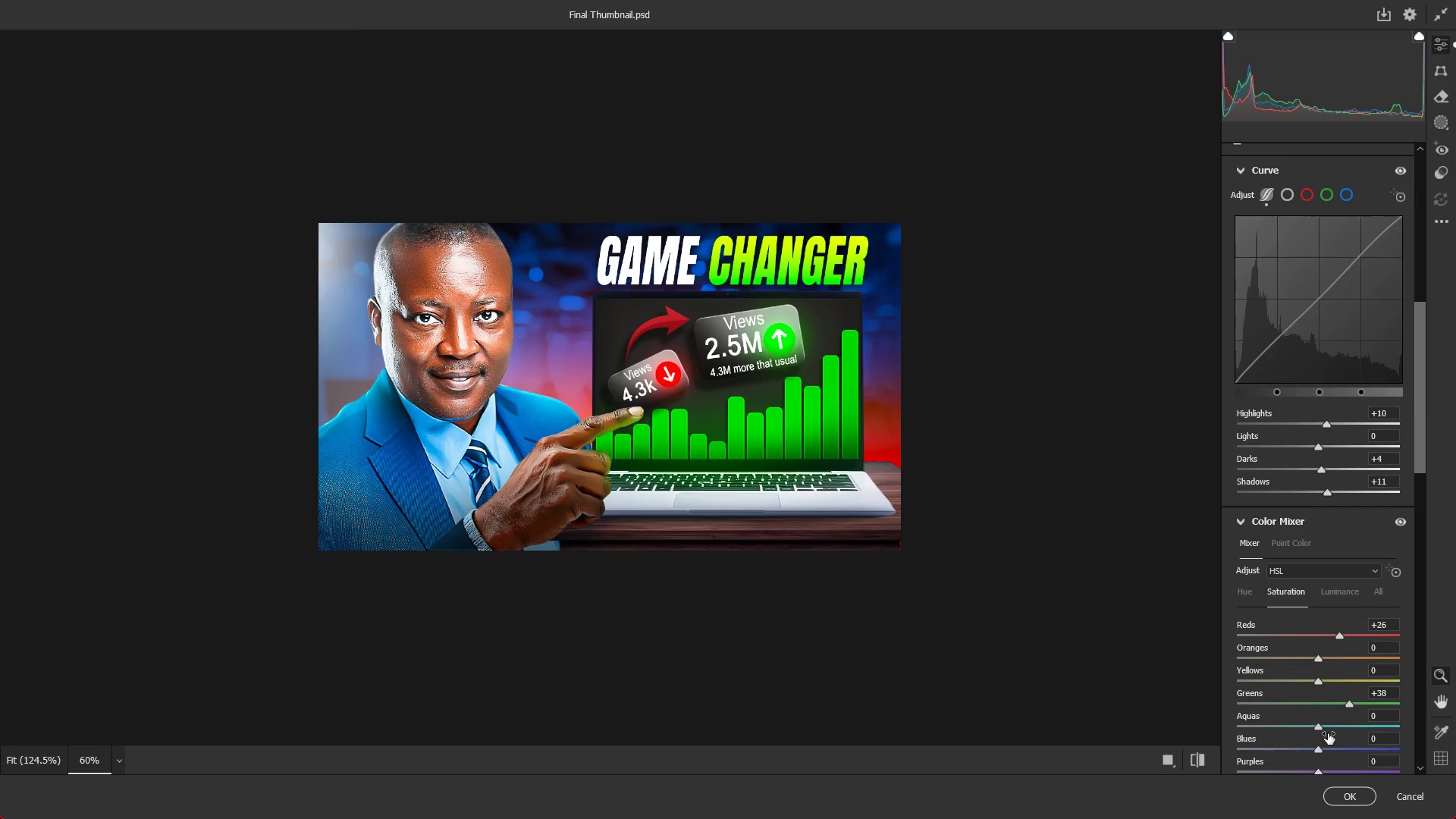 
scroll: coordinate [1326, 735], scroll_direction: down, amount: 1.0
 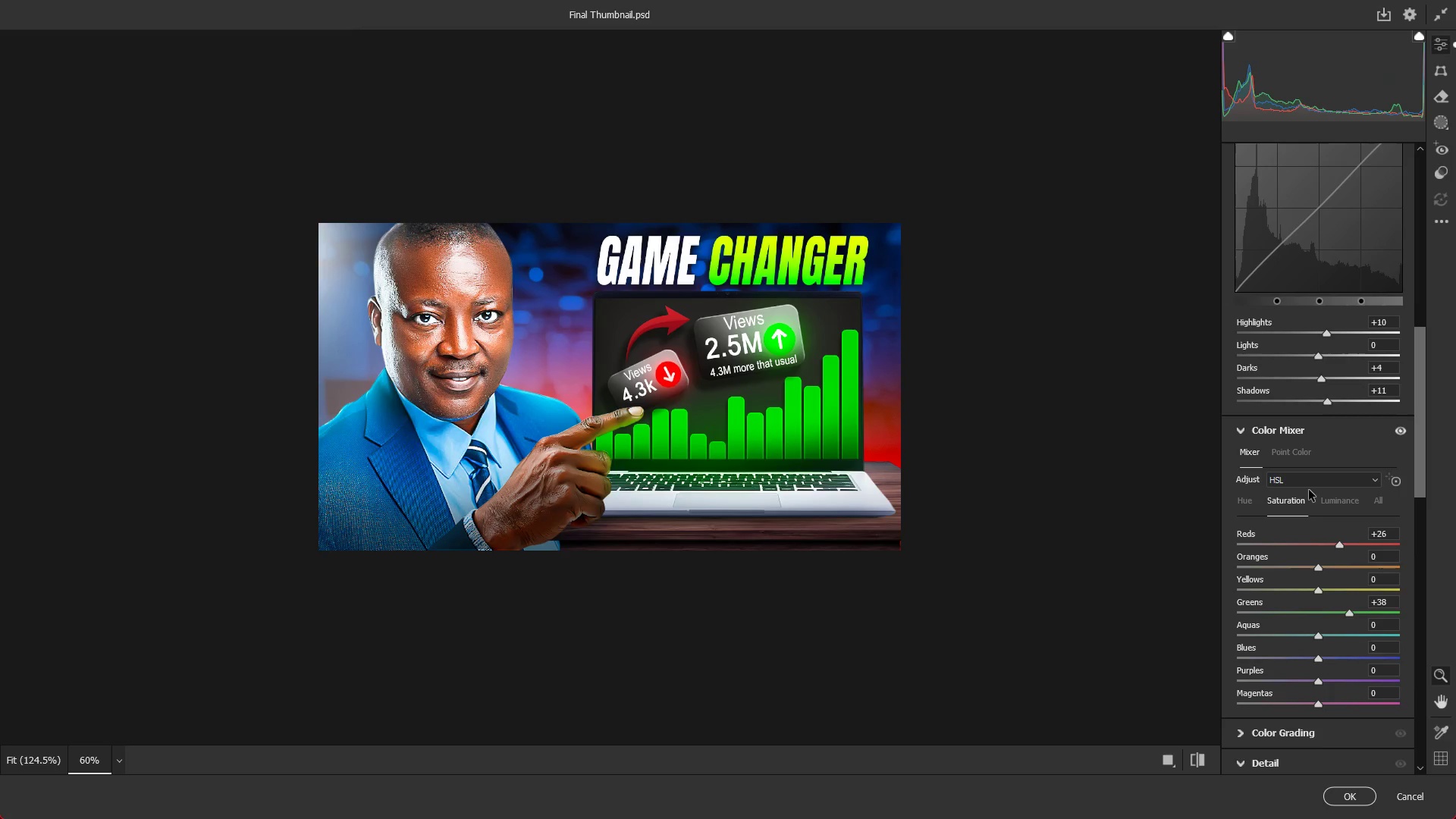 
left_click([1333, 503])
 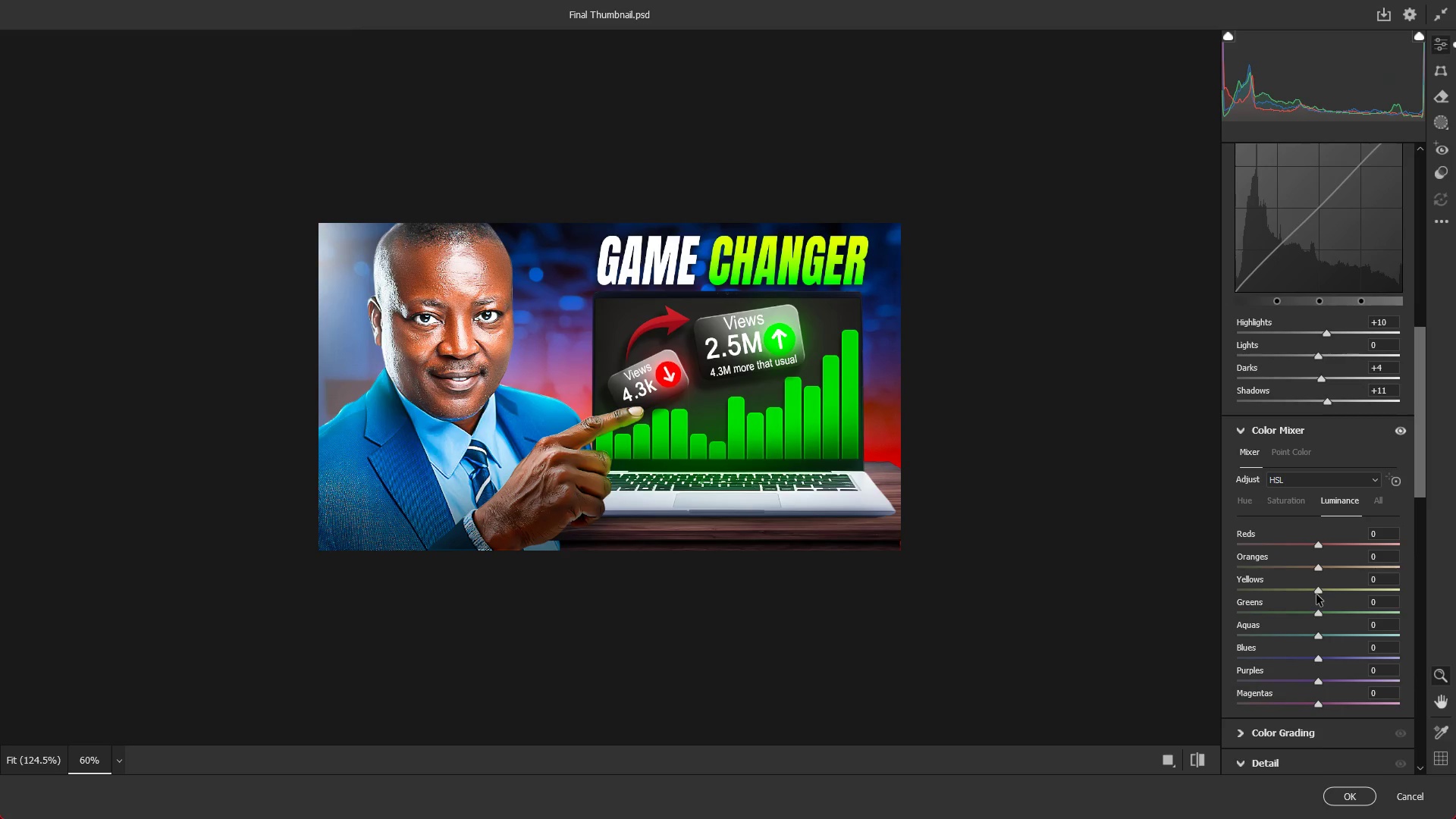 
left_click_drag(start_coordinate=[1314, 594], to_coordinate=[1332, 595])
 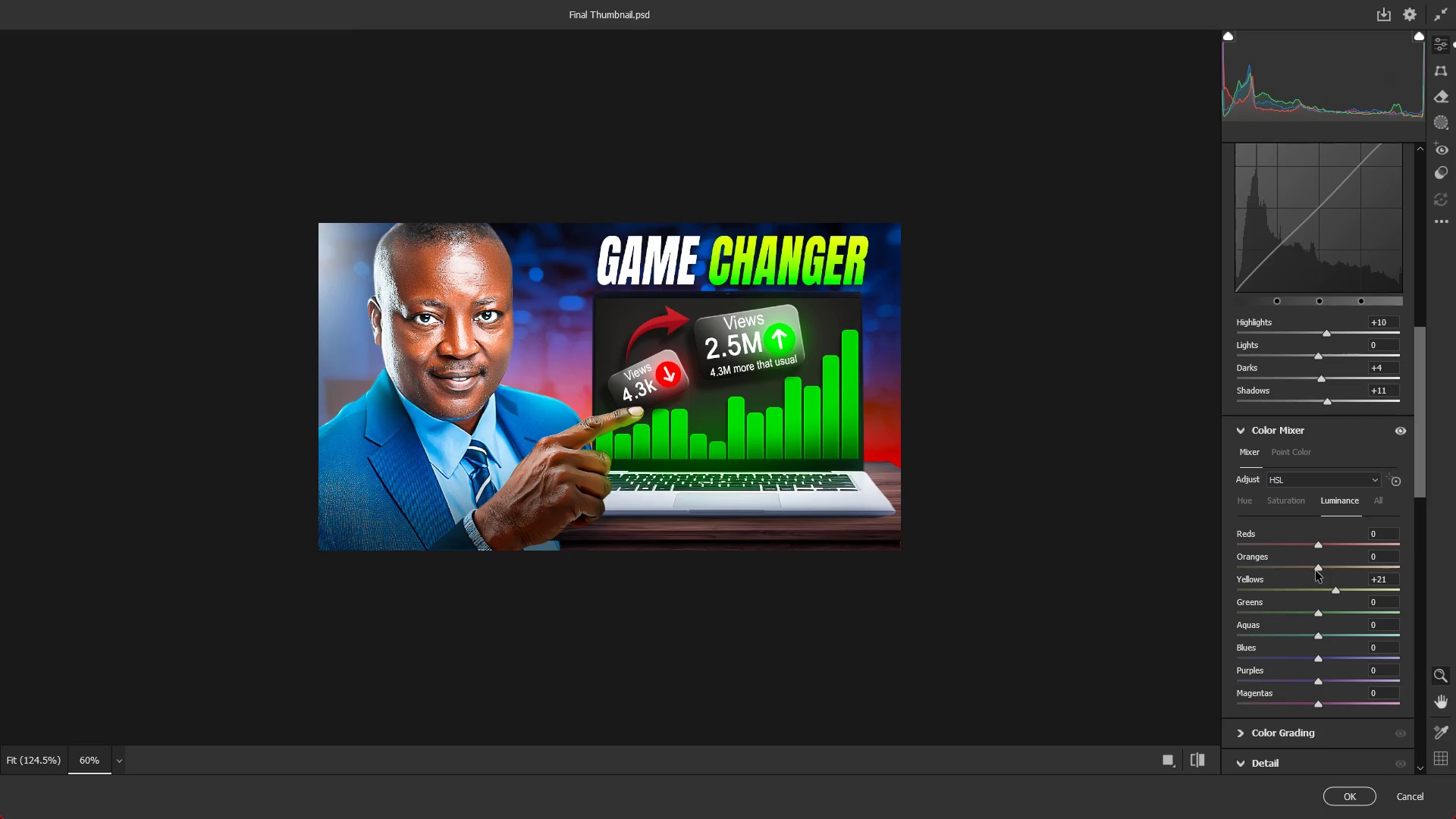 
left_click_drag(start_coordinate=[1314, 567], to_coordinate=[1323, 572])
 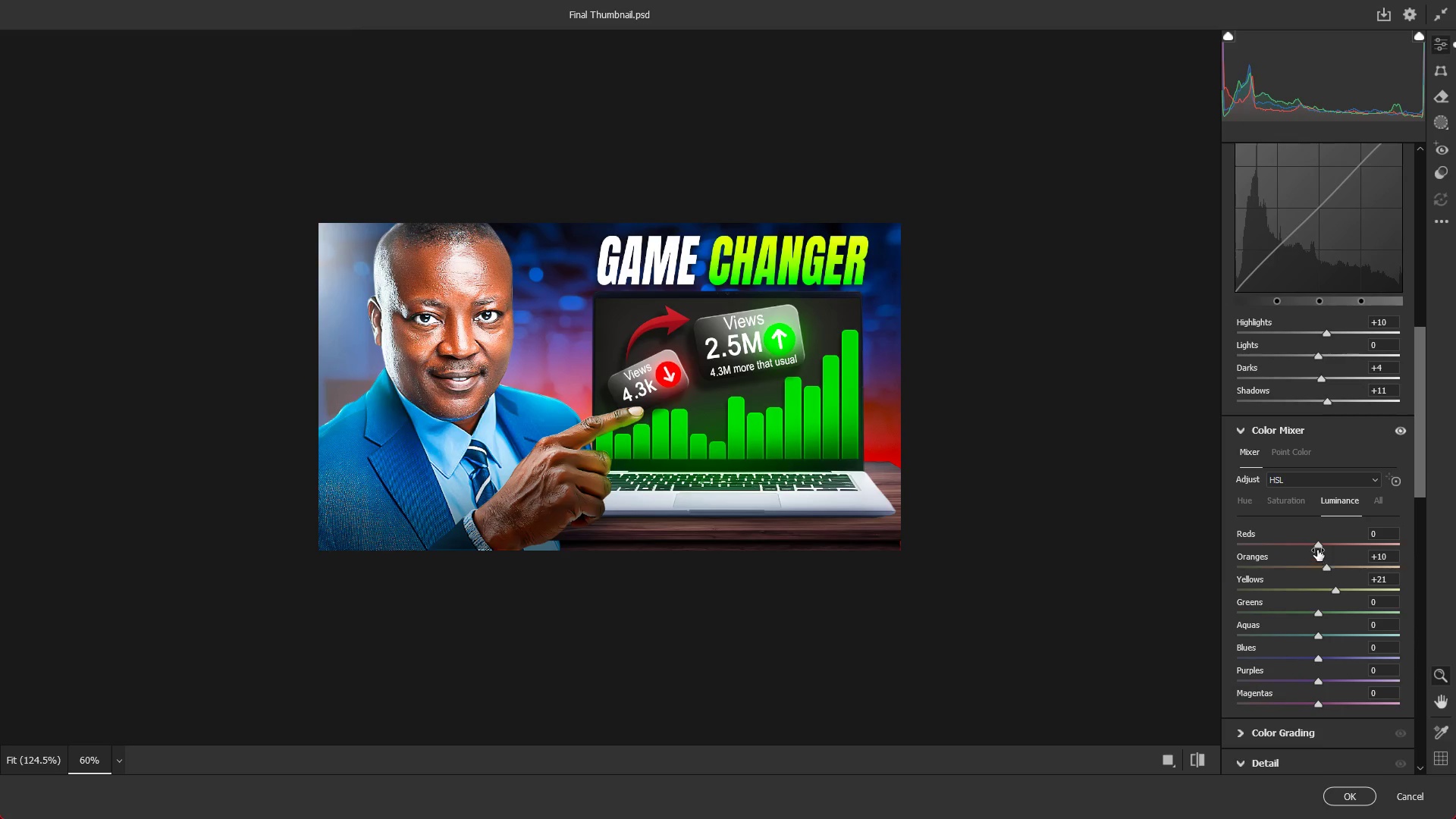 
left_click_drag(start_coordinate=[1317, 548], to_coordinate=[1337, 554])
 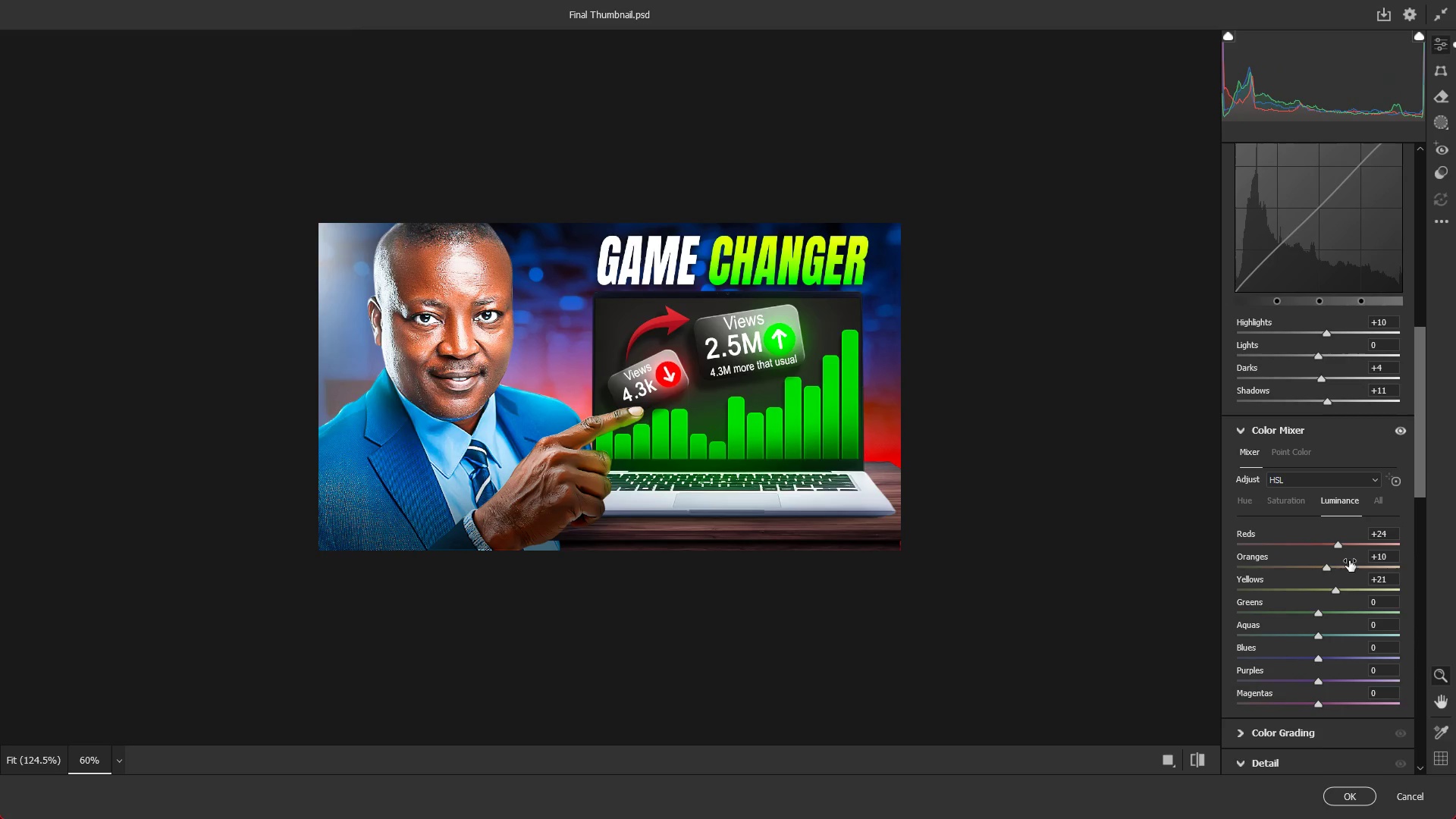 
key(Control+ControlLeft)
 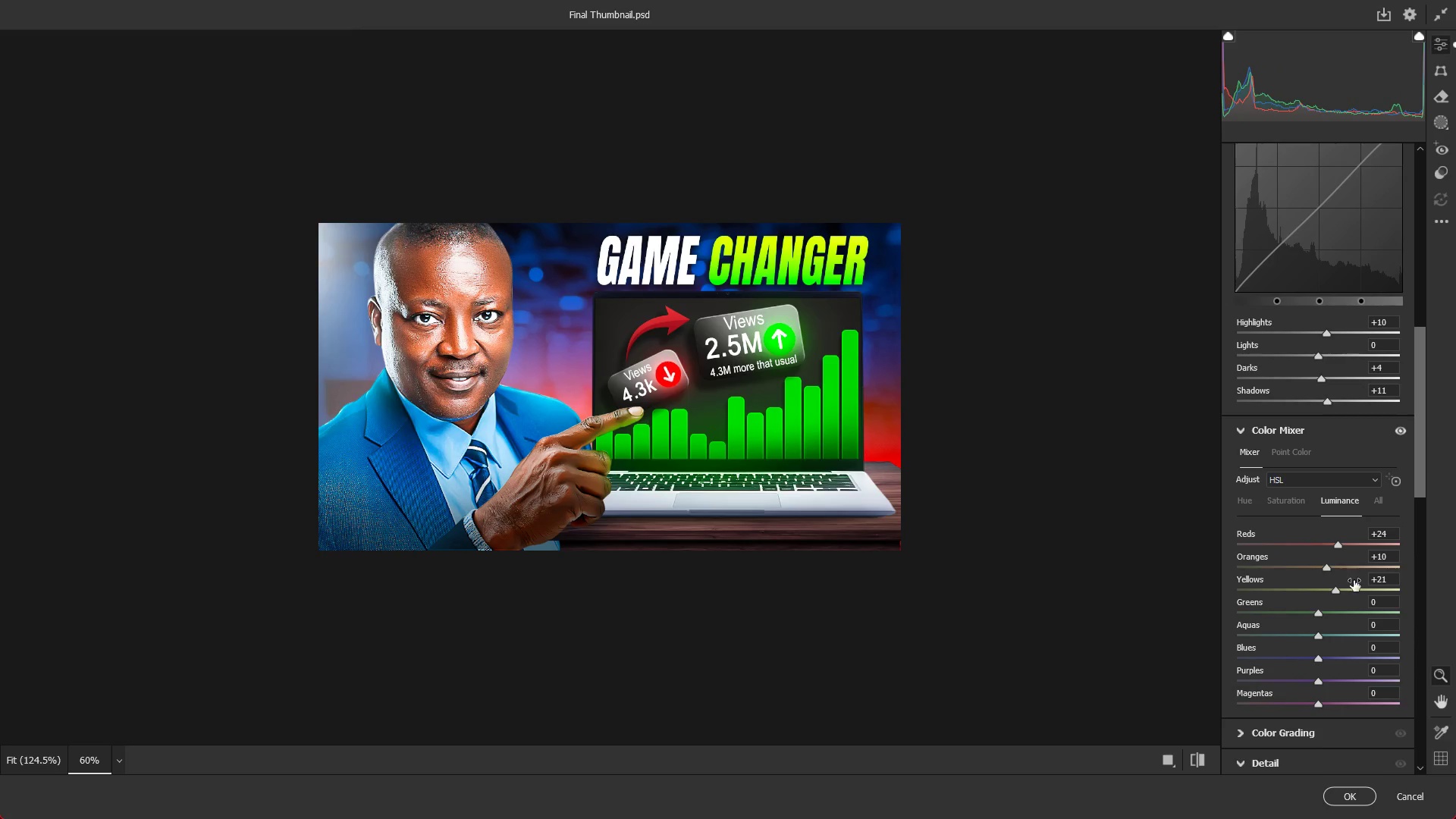 
key(Control+Z)
 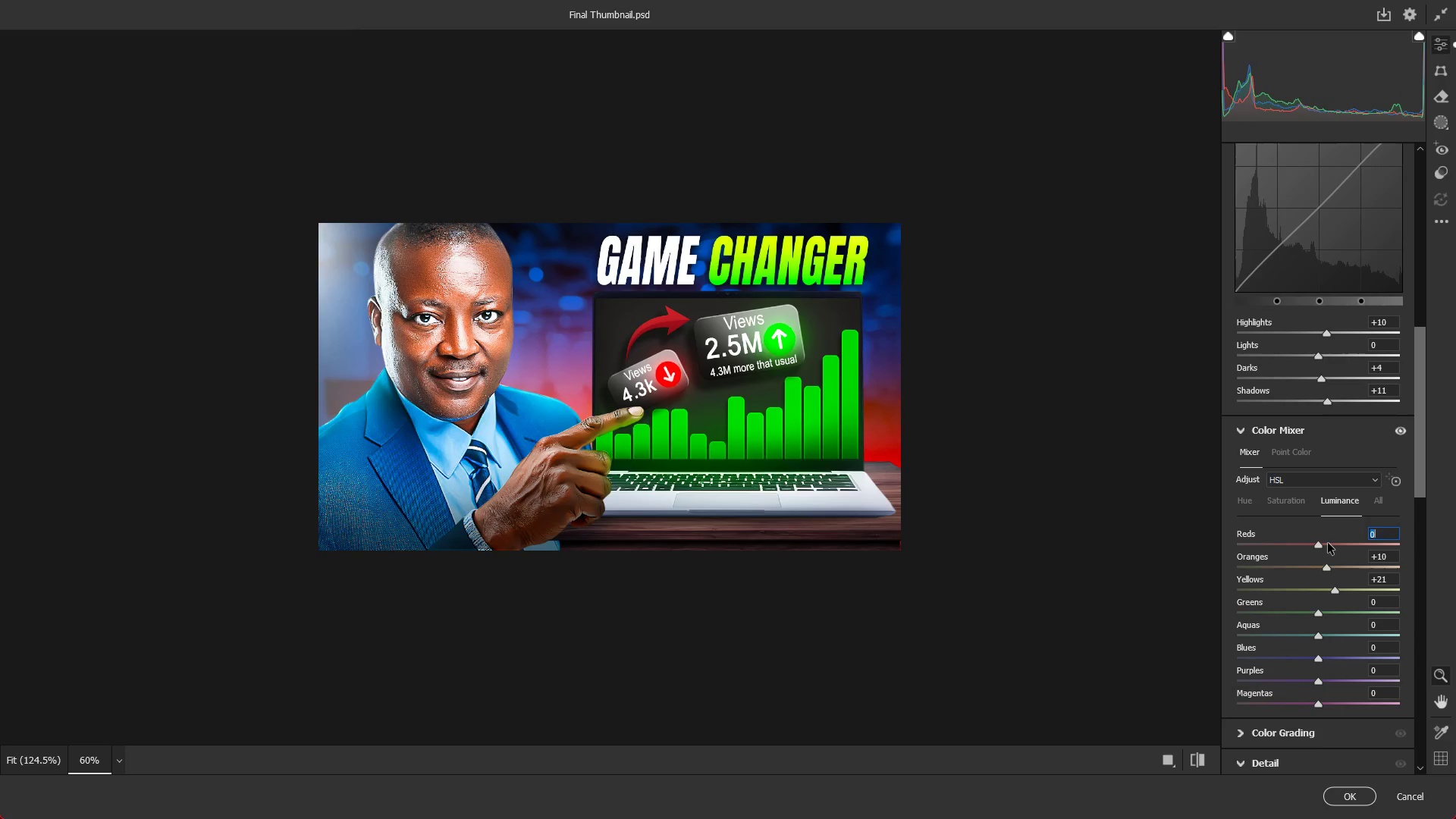 
left_click_drag(start_coordinate=[1326, 542], to_coordinate=[1365, 556])
 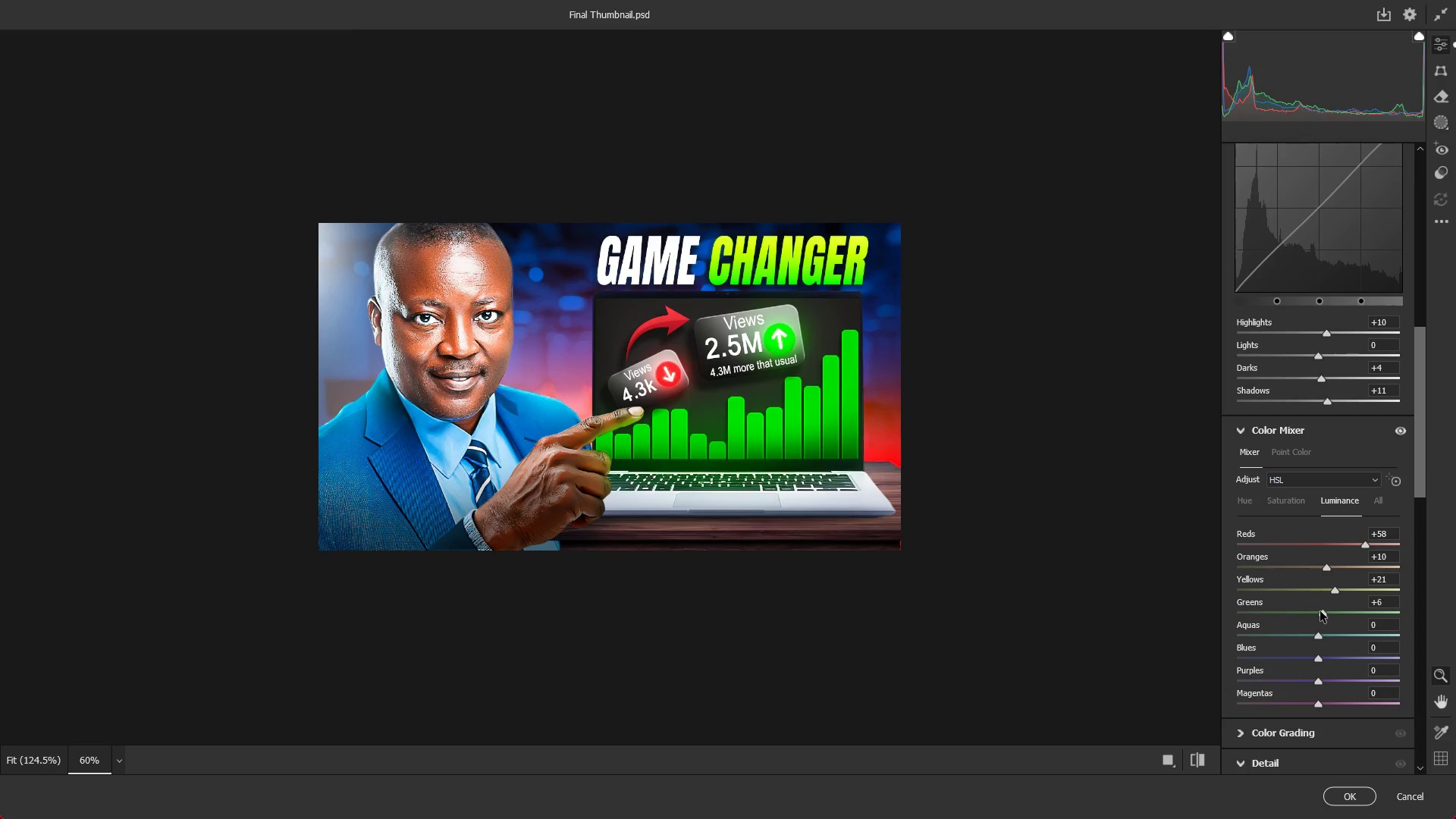 
left_click_drag(start_coordinate=[1313, 609], to_coordinate=[1318, 609])
 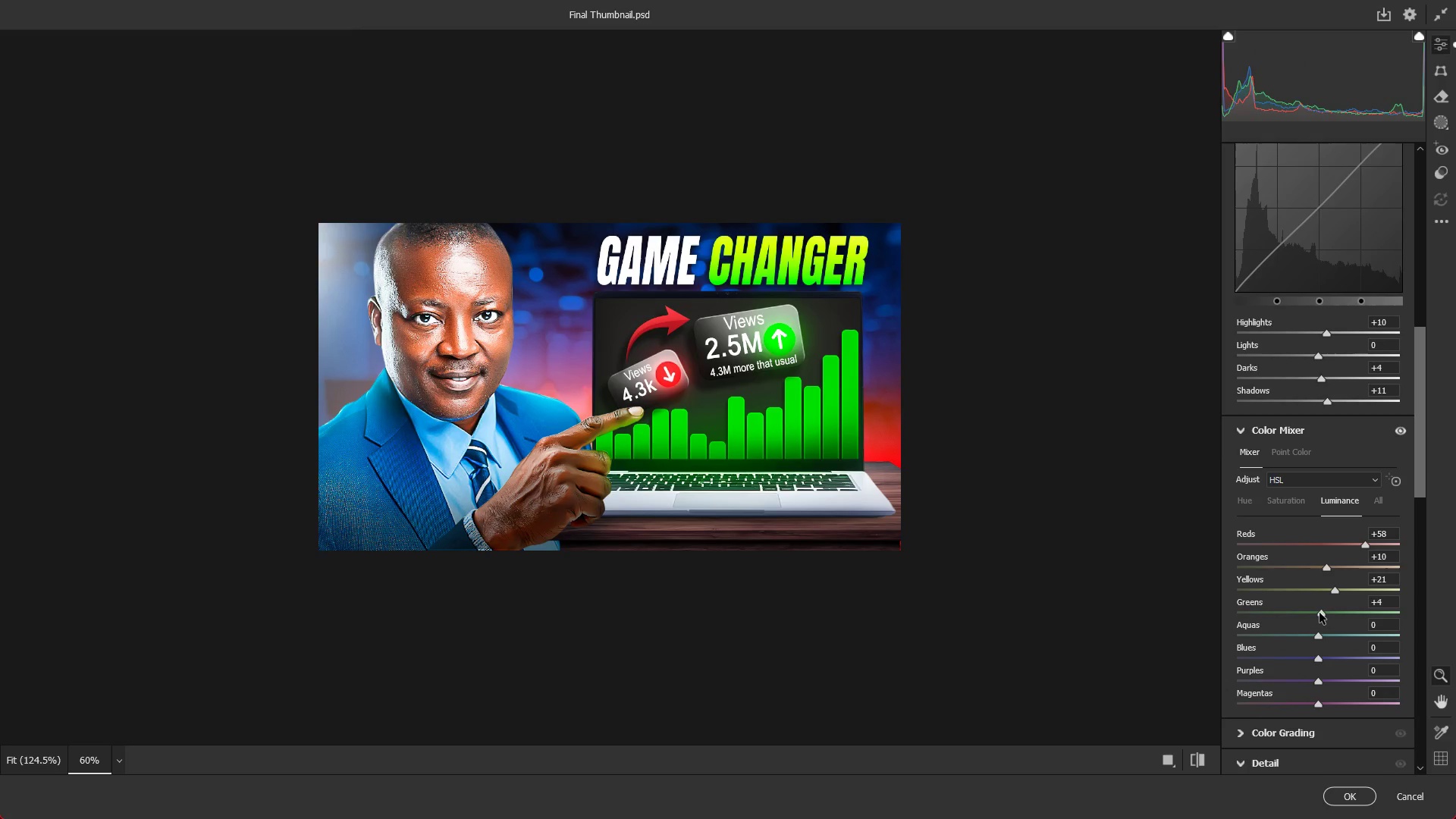 
key(Alt+AltLeft)
 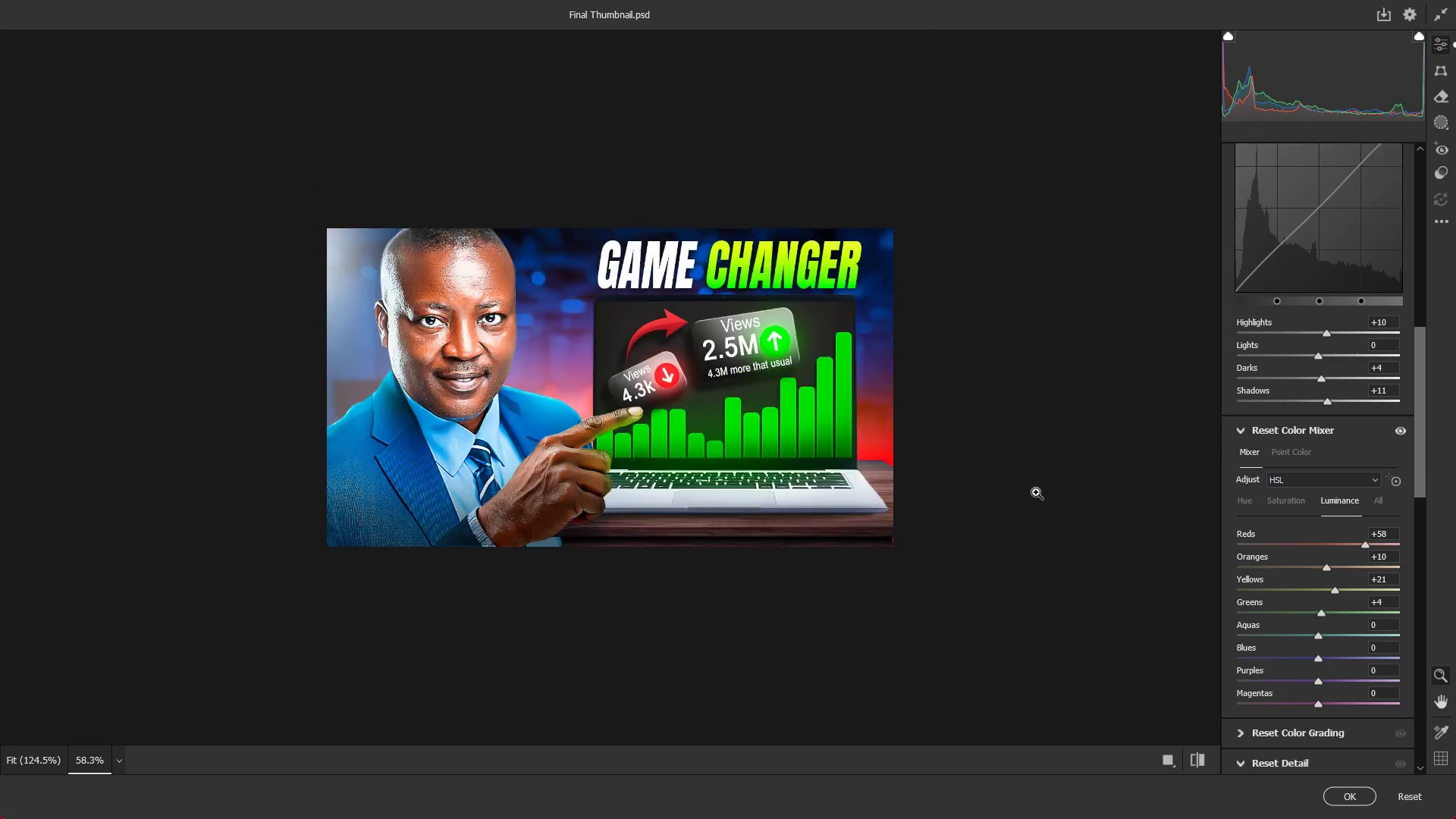 
key(Alt+AltLeft)
 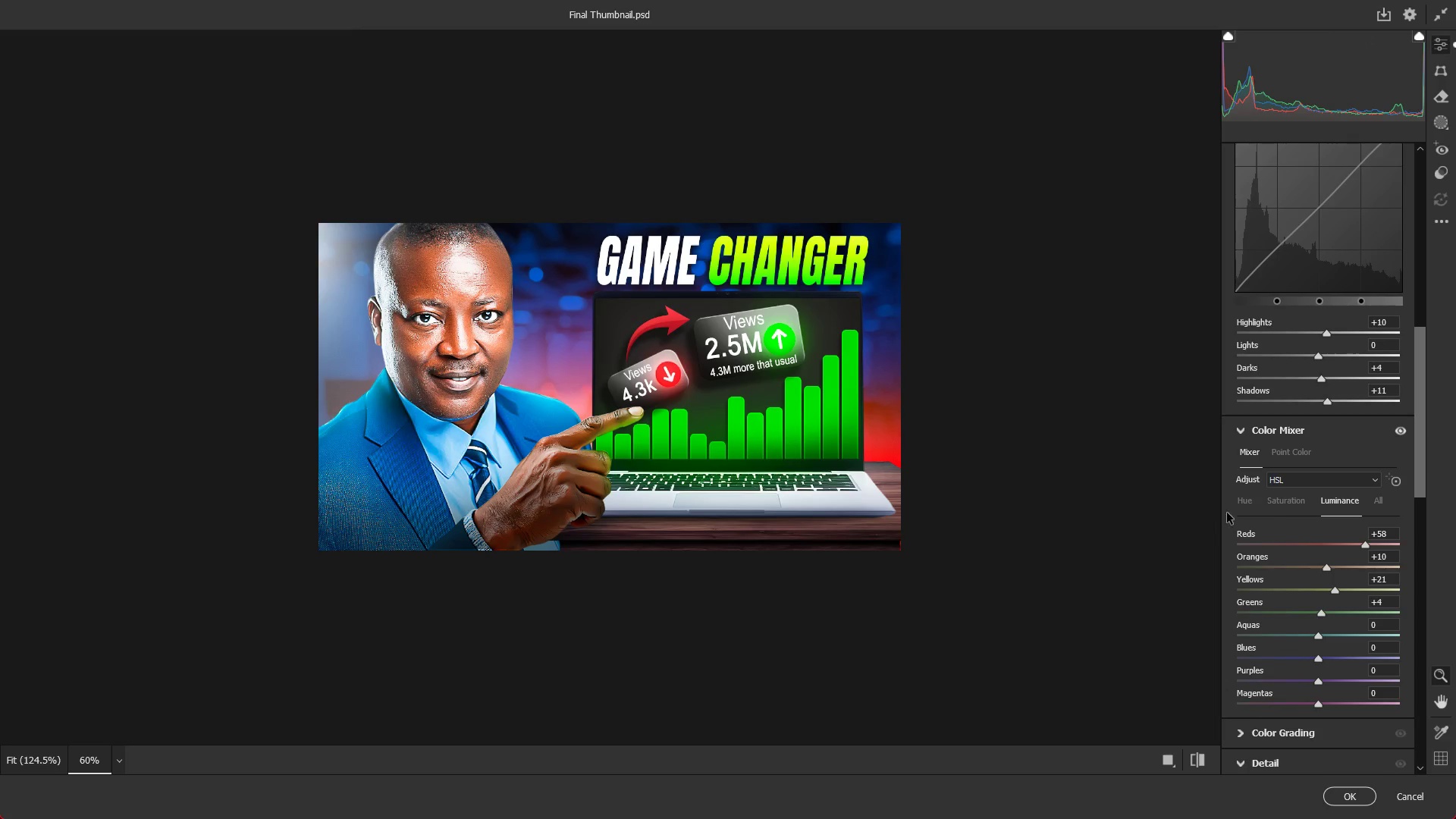 
scroll: coordinate [1279, 516], scroll_direction: down, amount: 3.0
 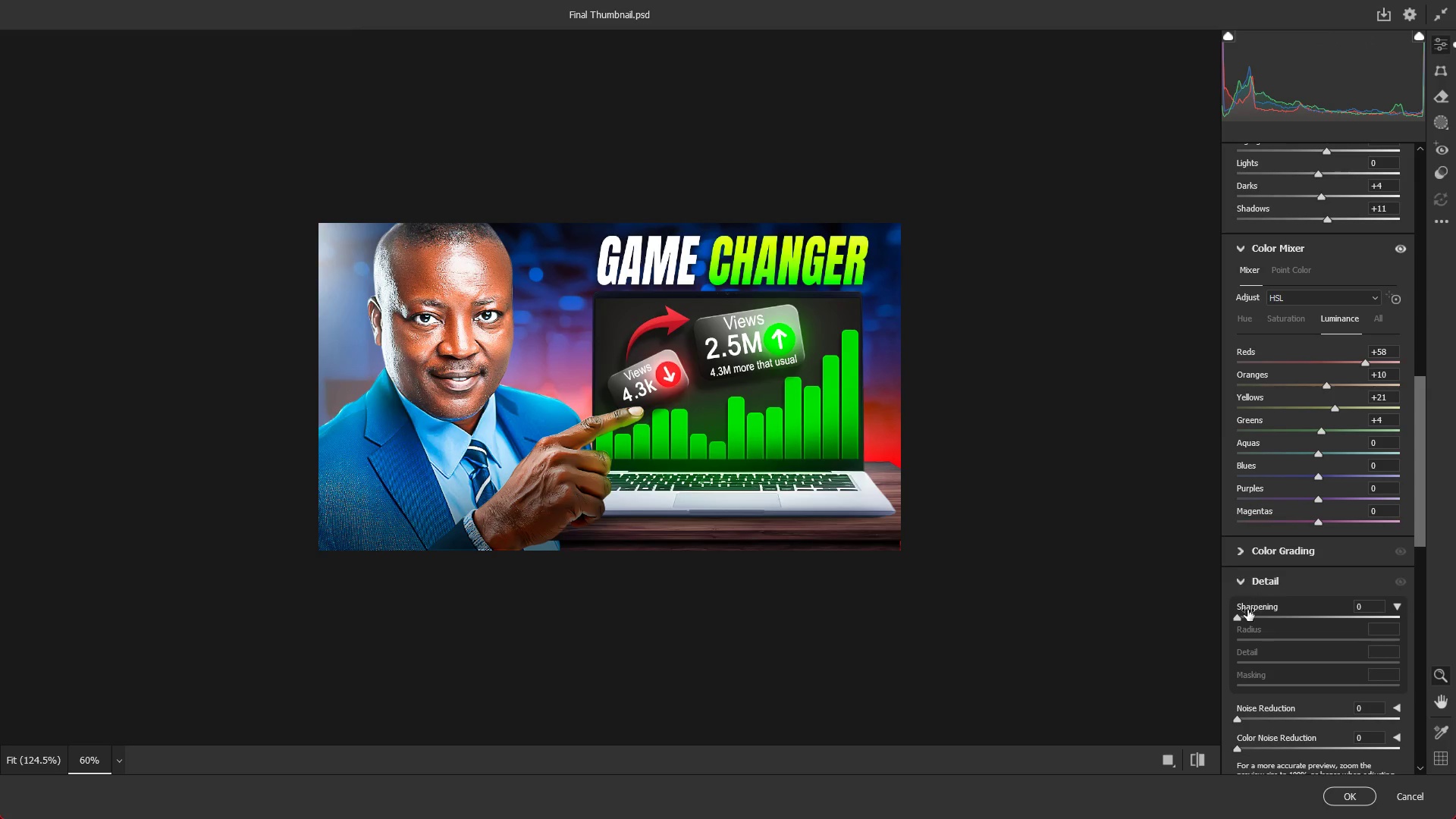 
left_click_drag(start_coordinate=[1254, 613], to_coordinate=[1225, 617])
 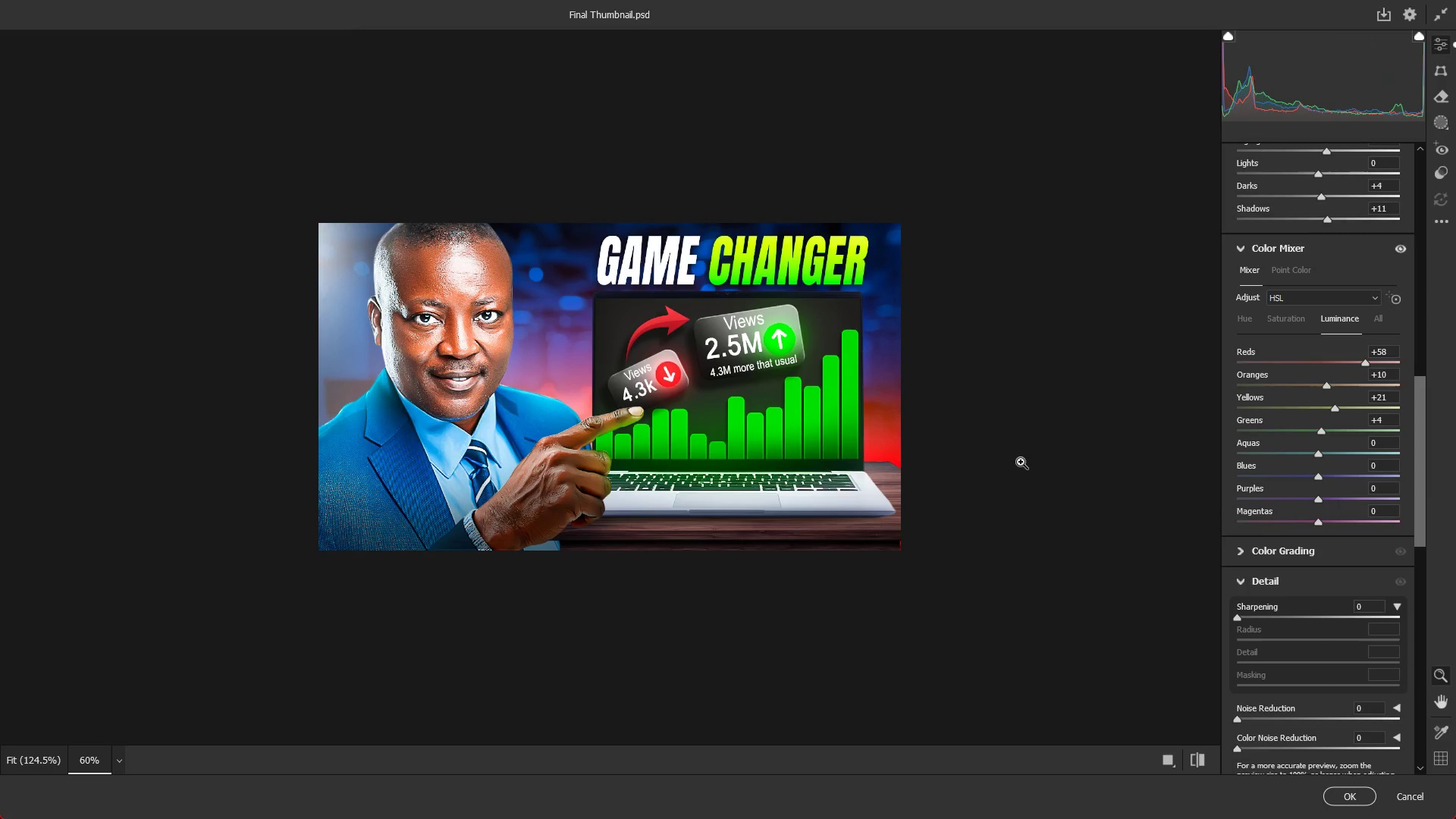 
scroll: coordinate [1341, 416], scroll_direction: up, amount: 14.0
 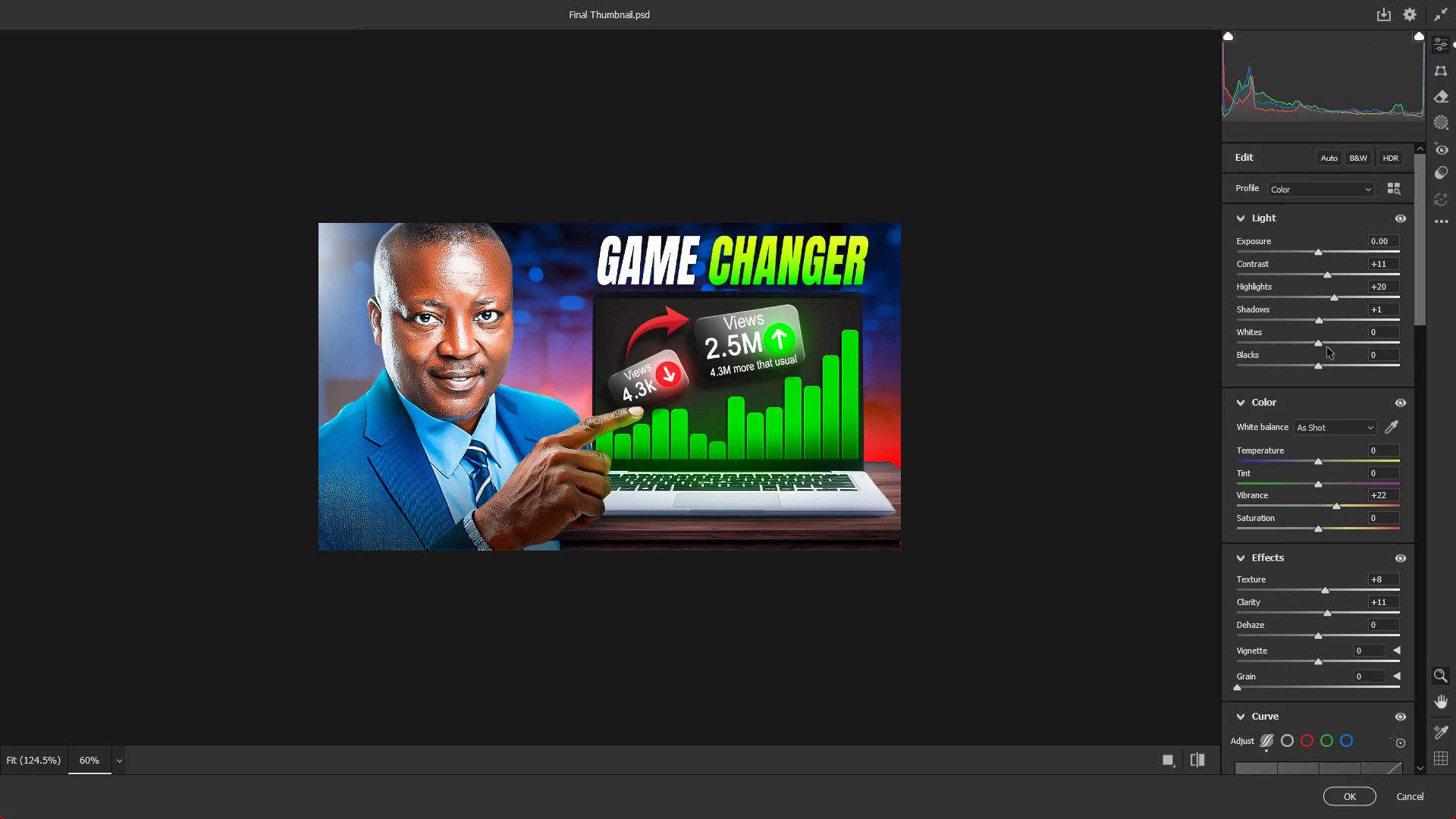 
scroll: coordinate [1334, 488], scroll_direction: down, amount: 10.0
 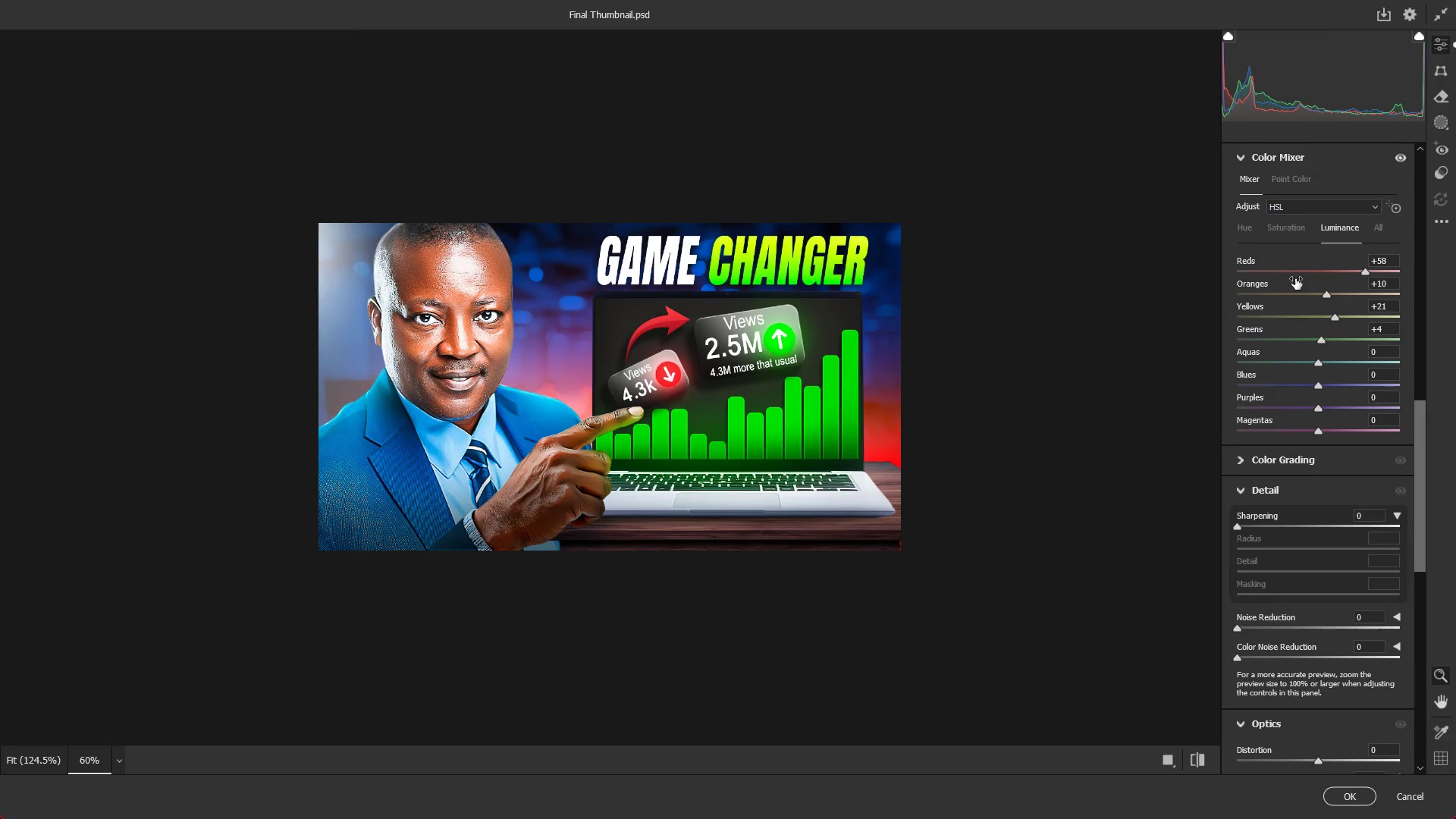 
left_click([1294, 229])
 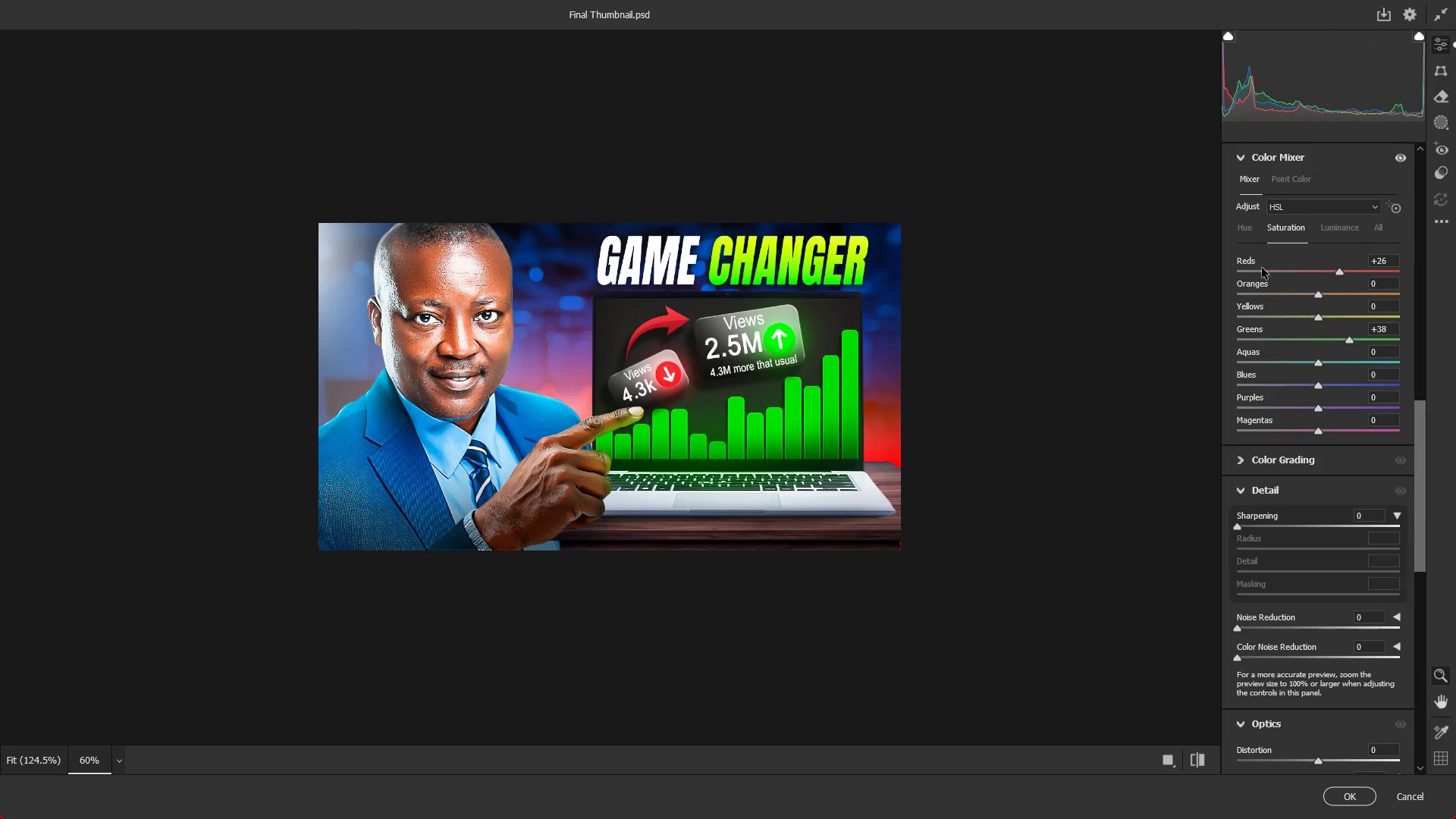 
left_click([1247, 229])
 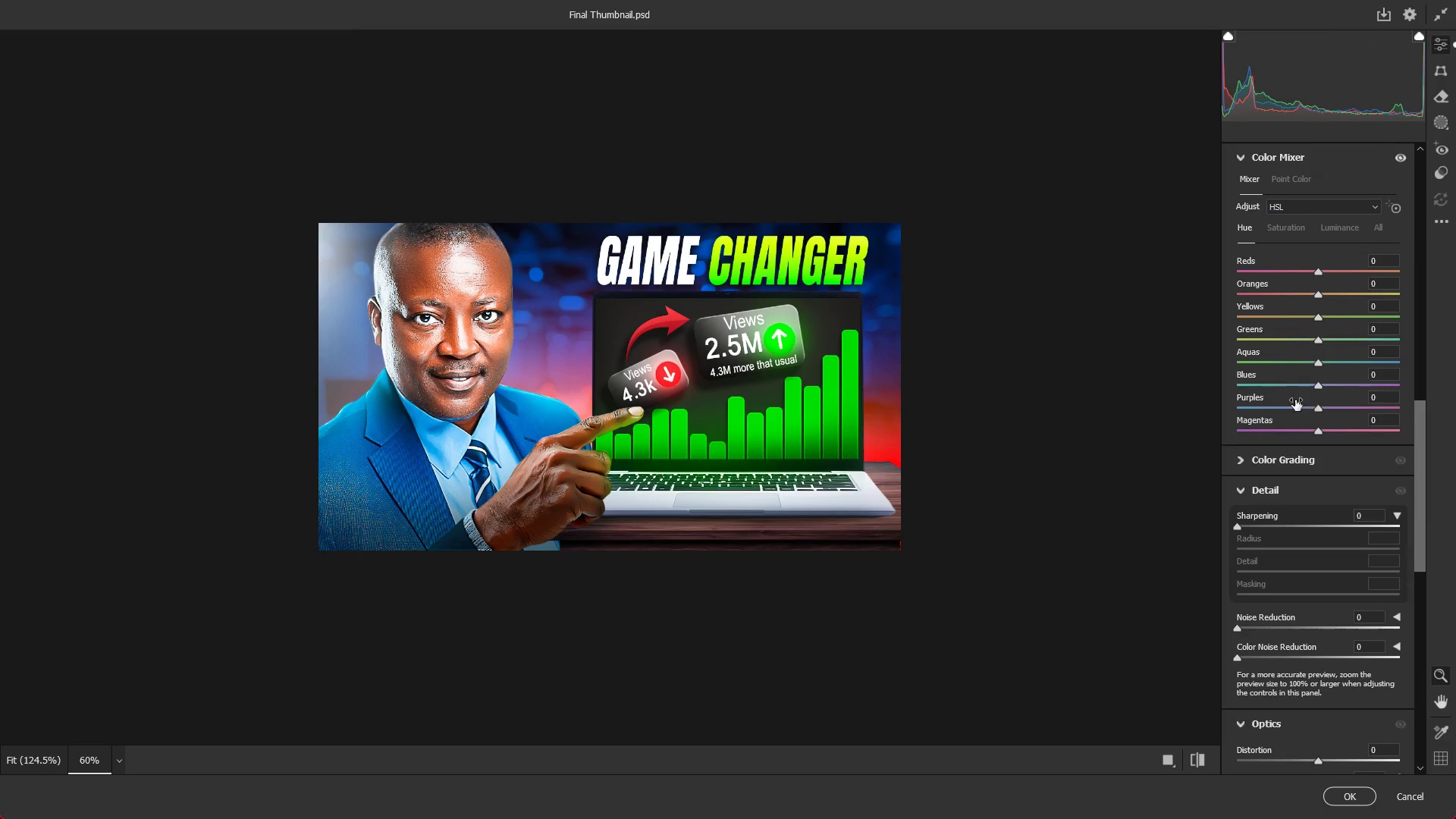 
scroll: coordinate [1335, 441], scroll_direction: down, amount: 4.0
 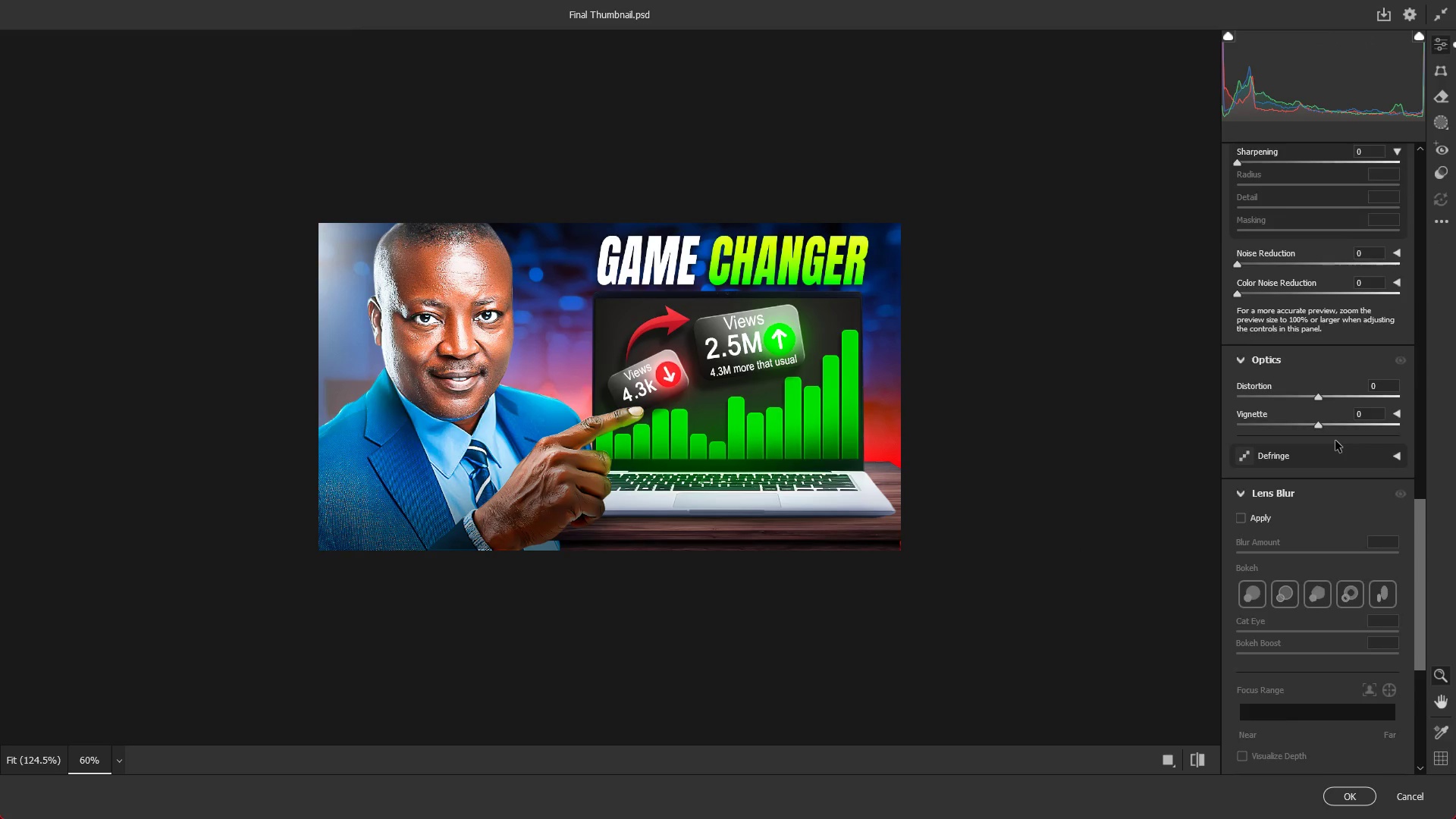 
scroll: coordinate [1369, 436], scroll_direction: up, amount: 8.0
 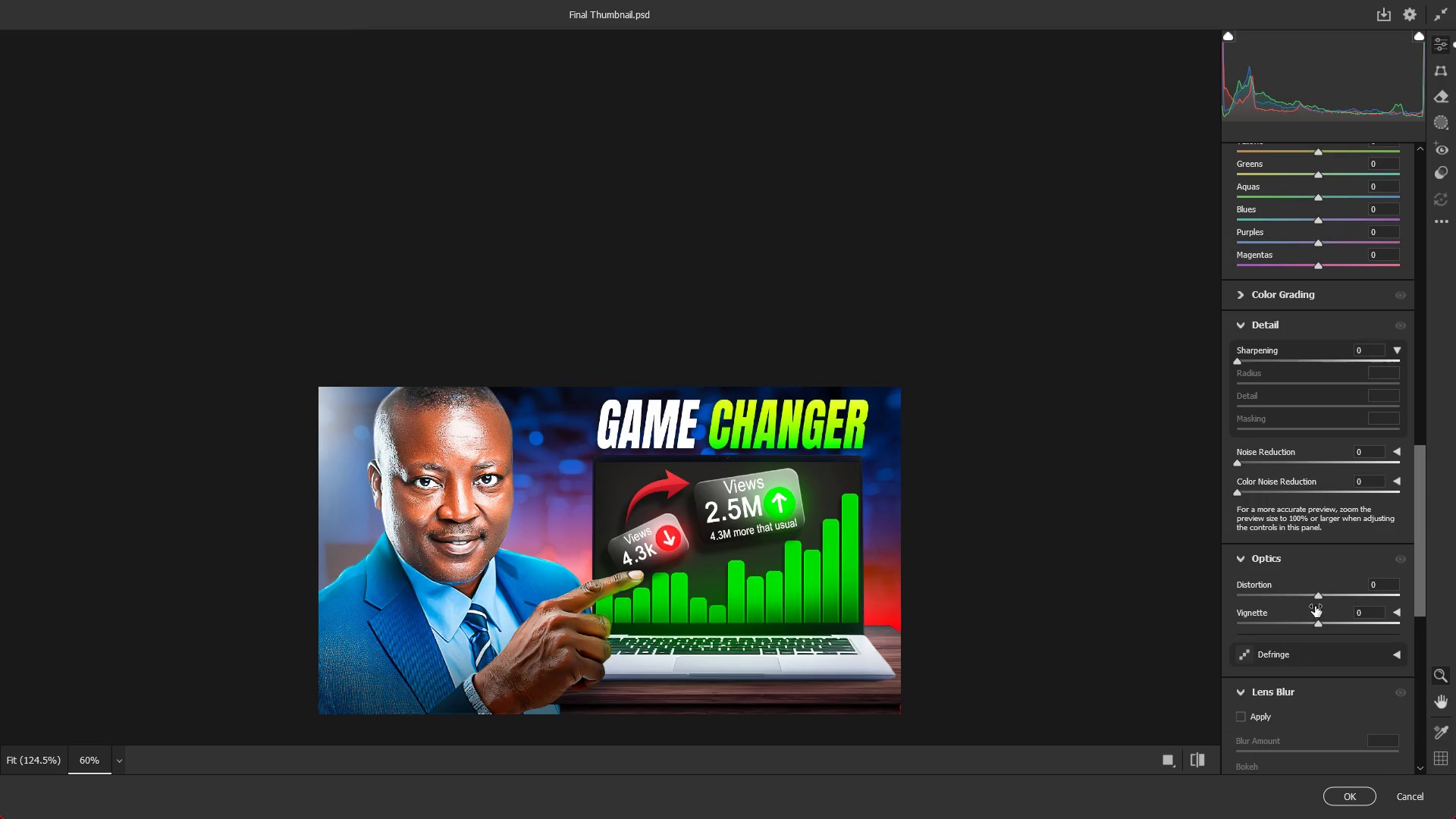 
left_click_drag(start_coordinate=[1319, 594], to_coordinate=[1326, 594])
 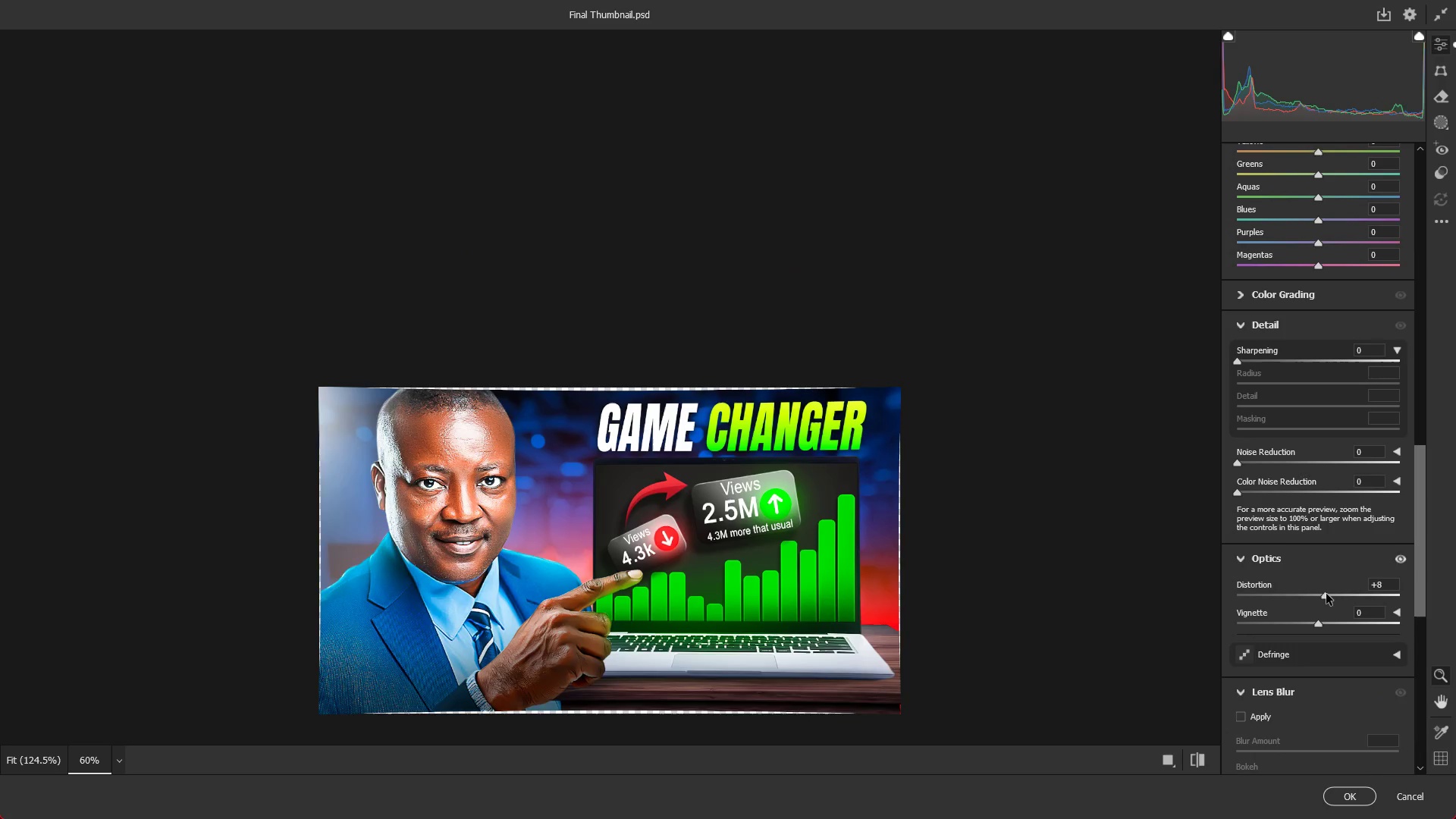 
key(Control+ControlLeft)
 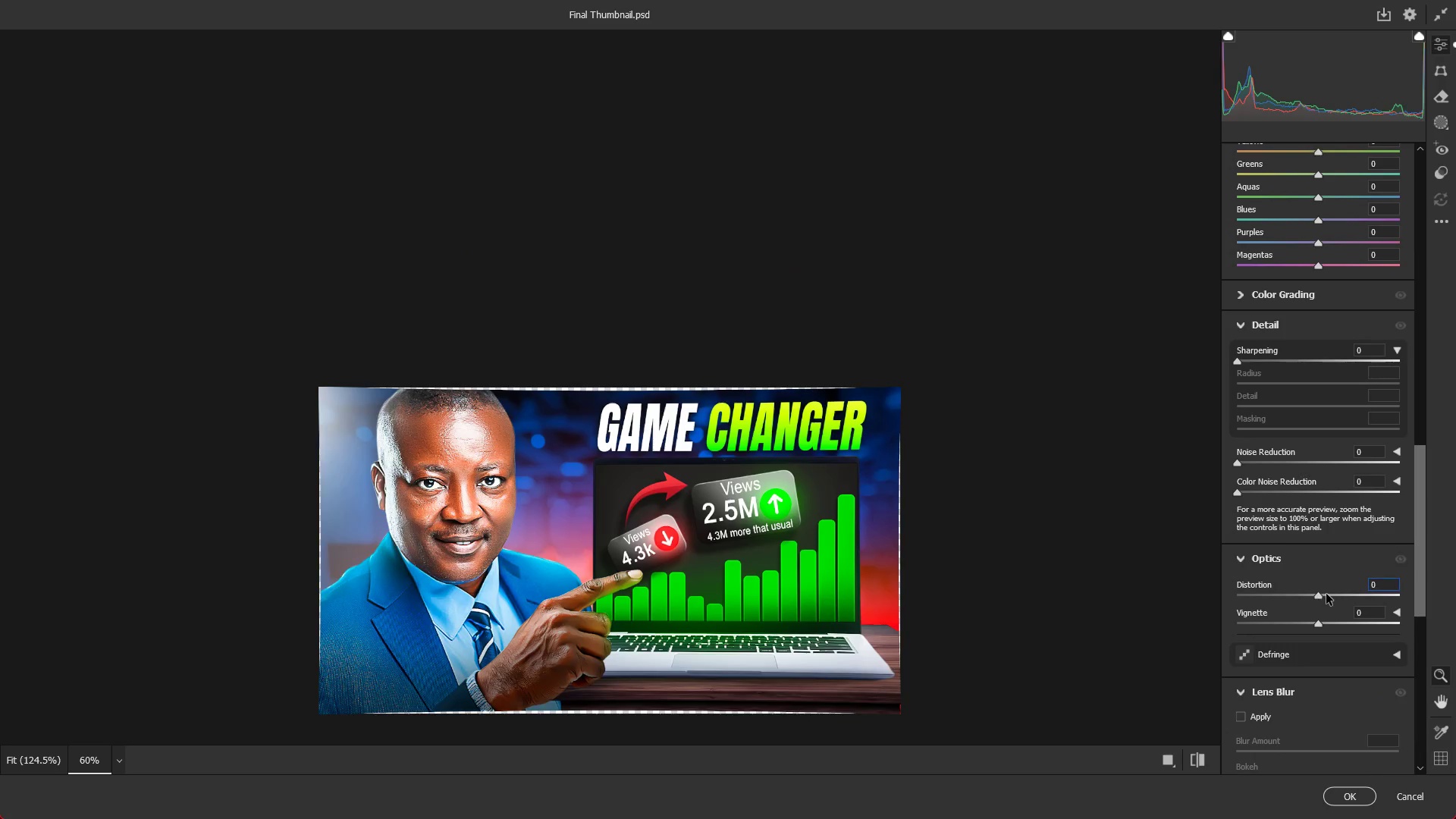 
key(Control+Z)
 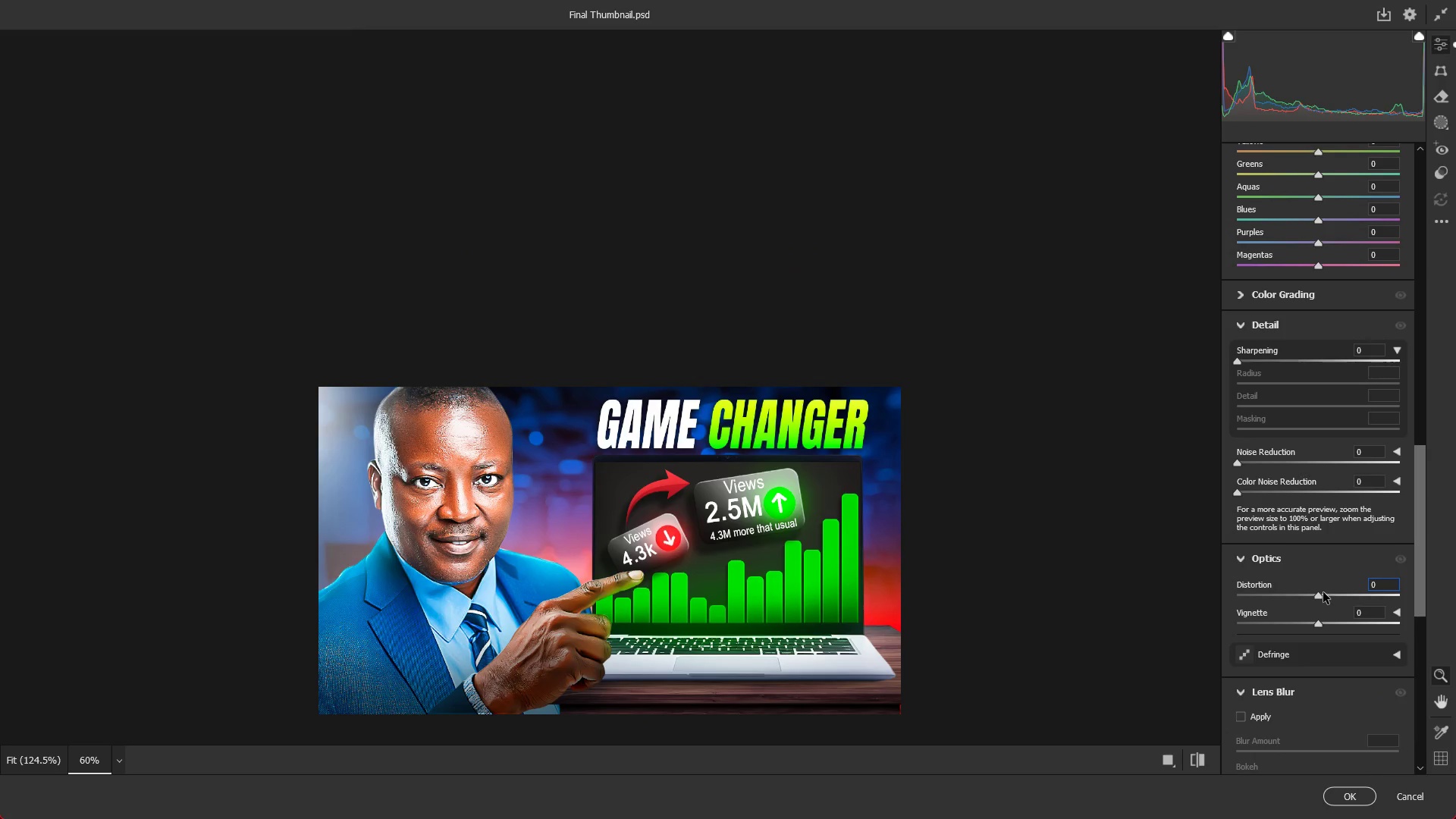 
left_click_drag(start_coordinate=[1319, 592], to_coordinate=[1312, 592])
 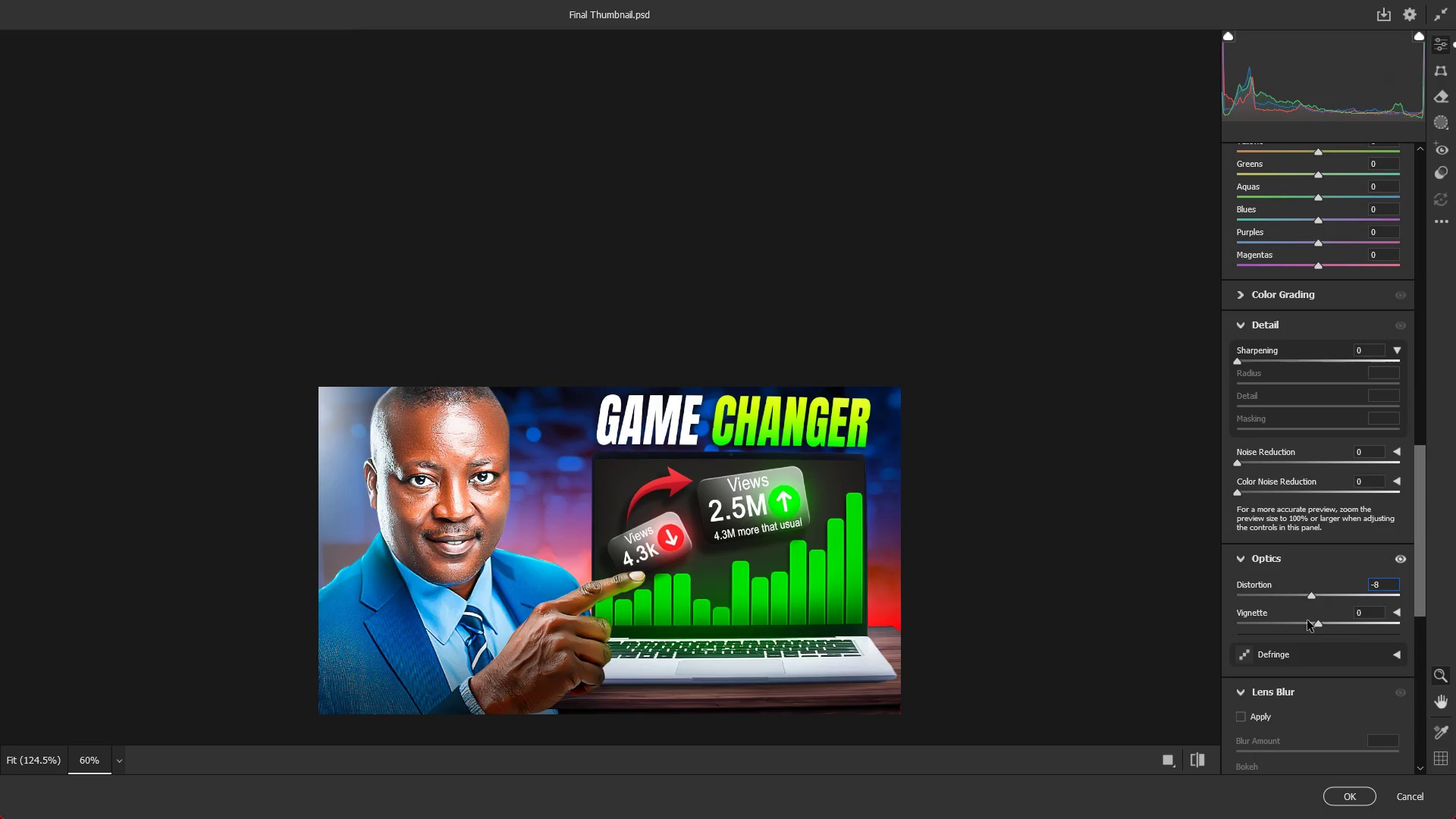 
key(Control+Z)
 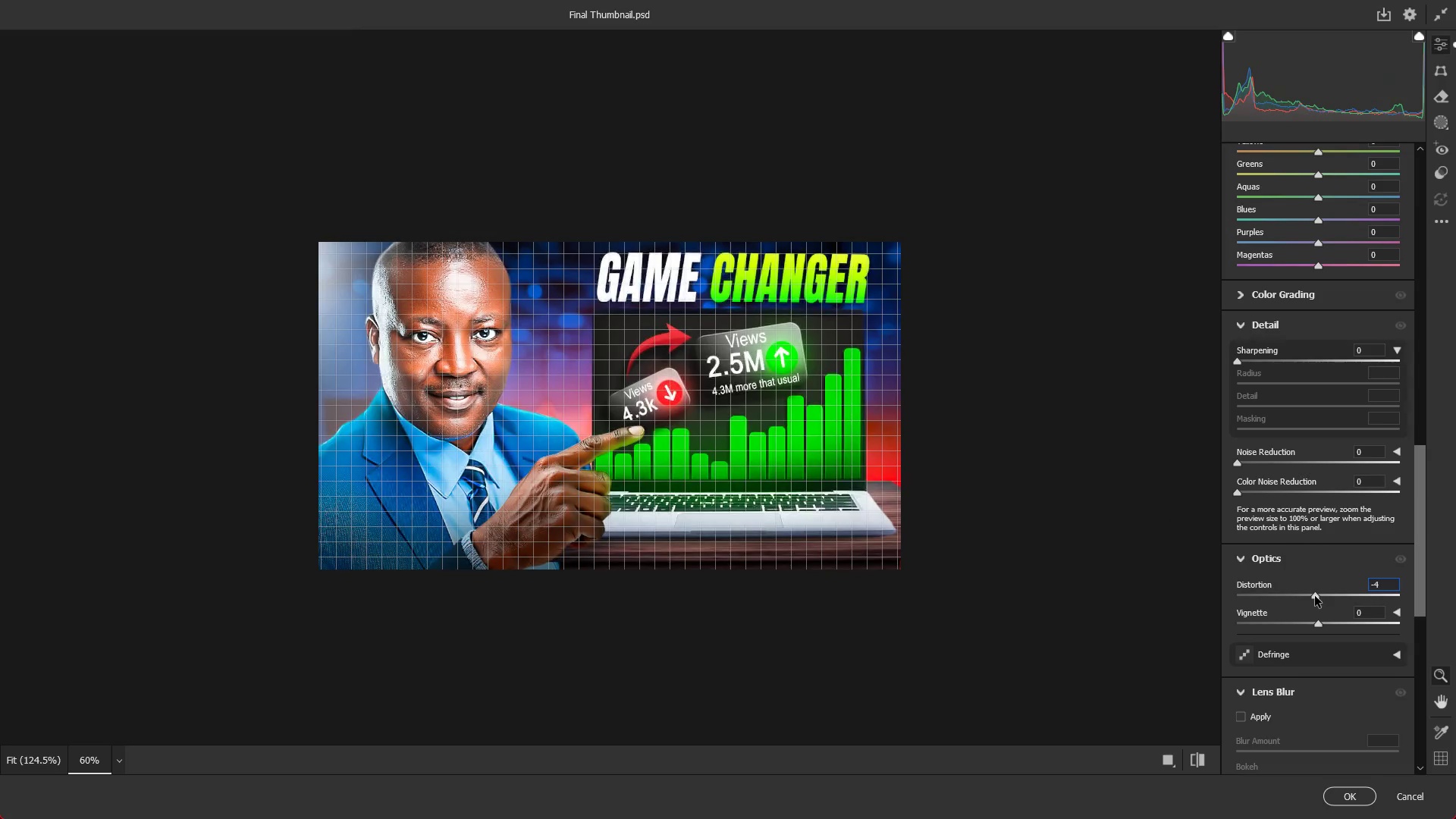 
scroll: coordinate [1174, 522], scroll_direction: down, amount: 2.0
 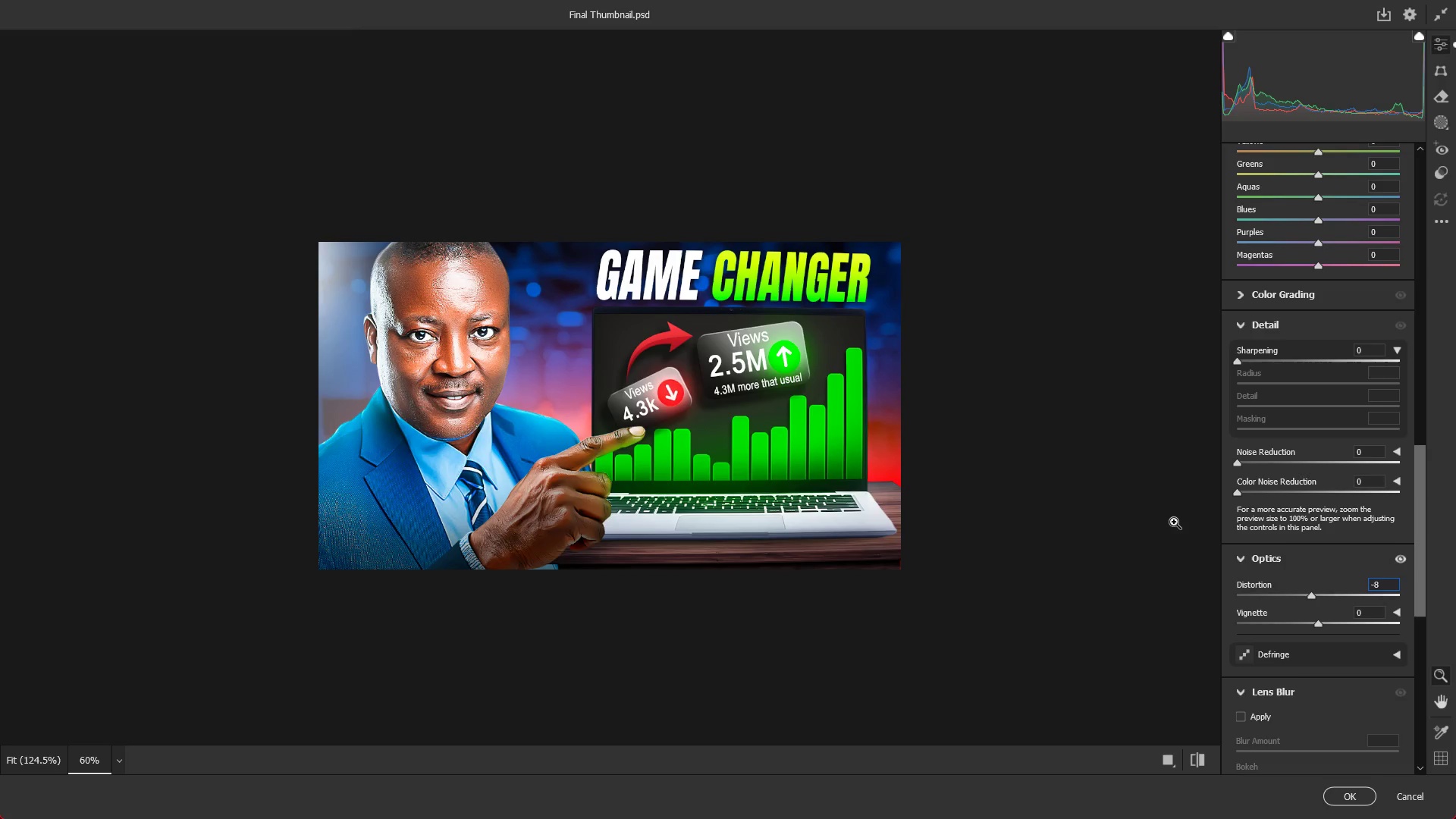 
left_click_drag(start_coordinate=[1316, 618], to_coordinate=[1288, 613])
 